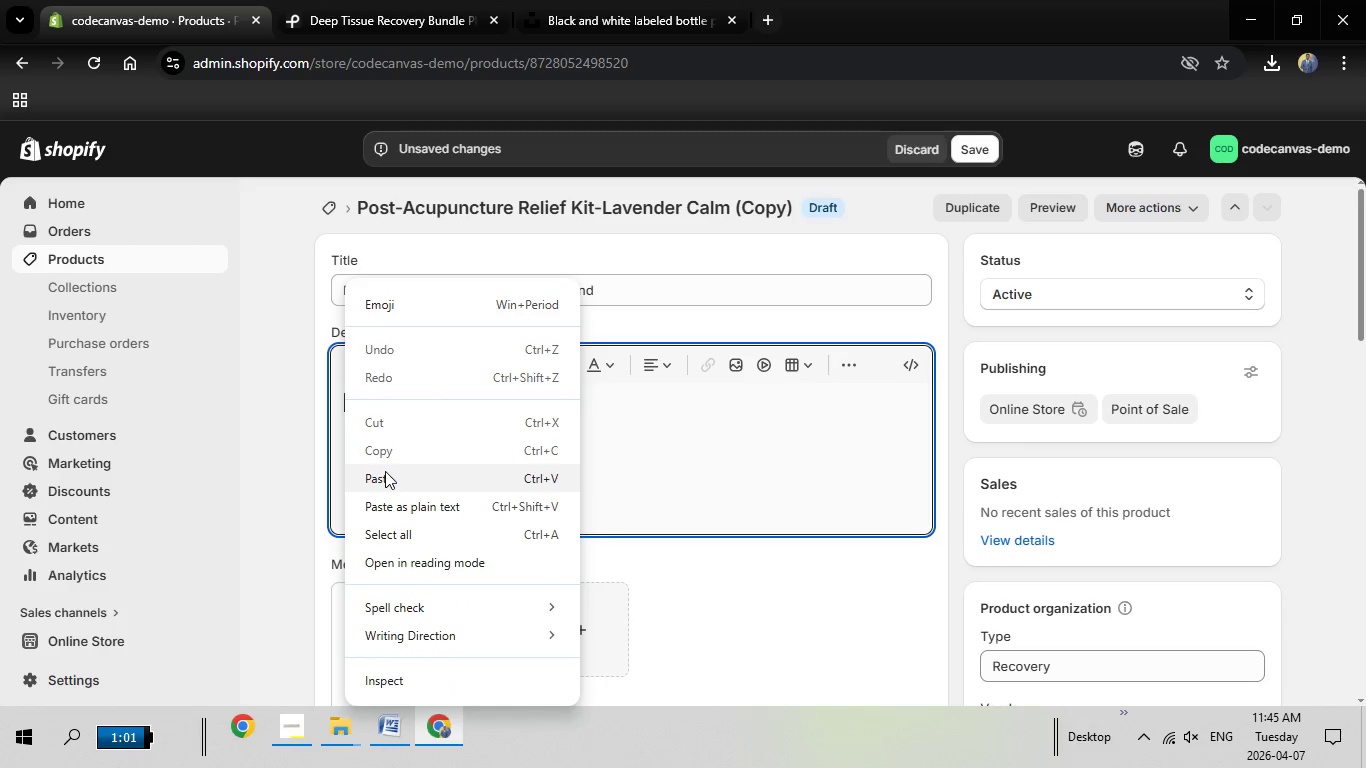 
left_click([385, 471])
 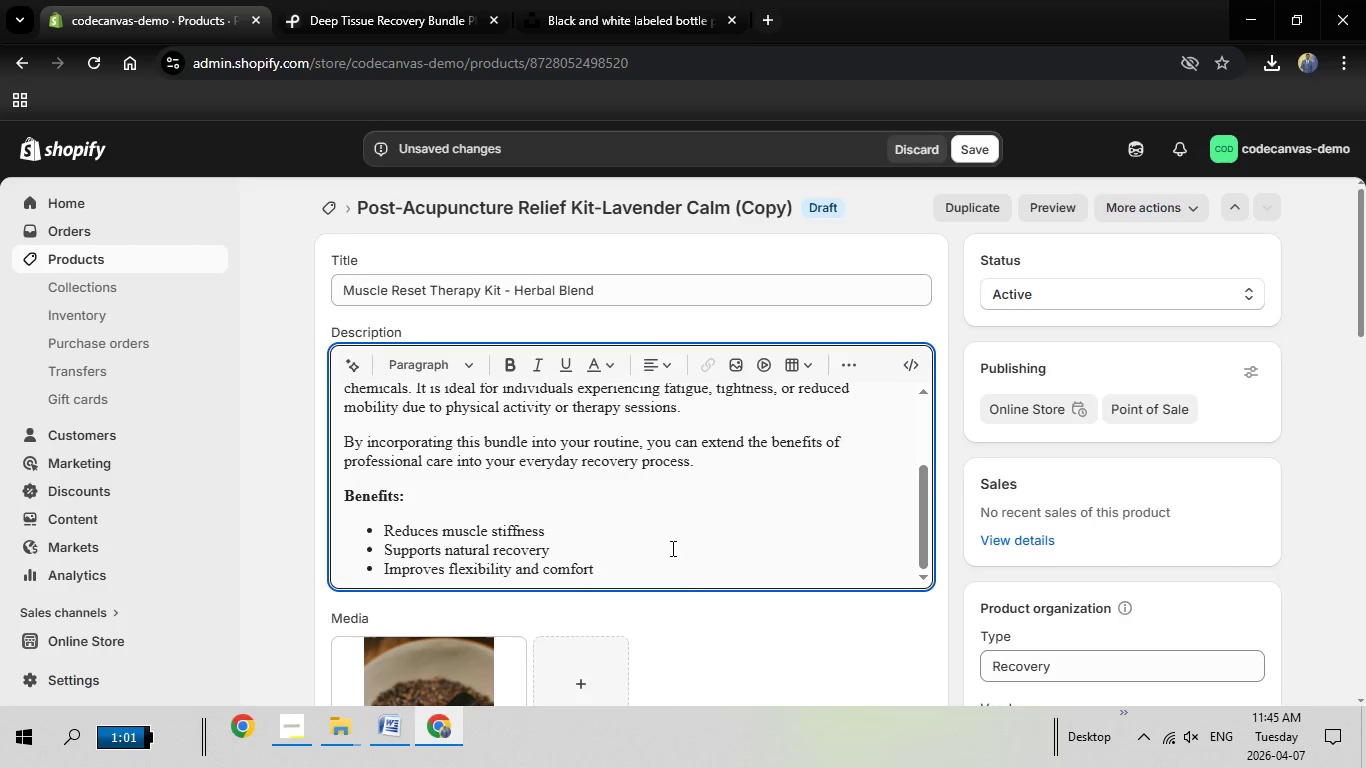 
scroll: coordinate [718, 598], scroll_direction: down, amount: 5.0
 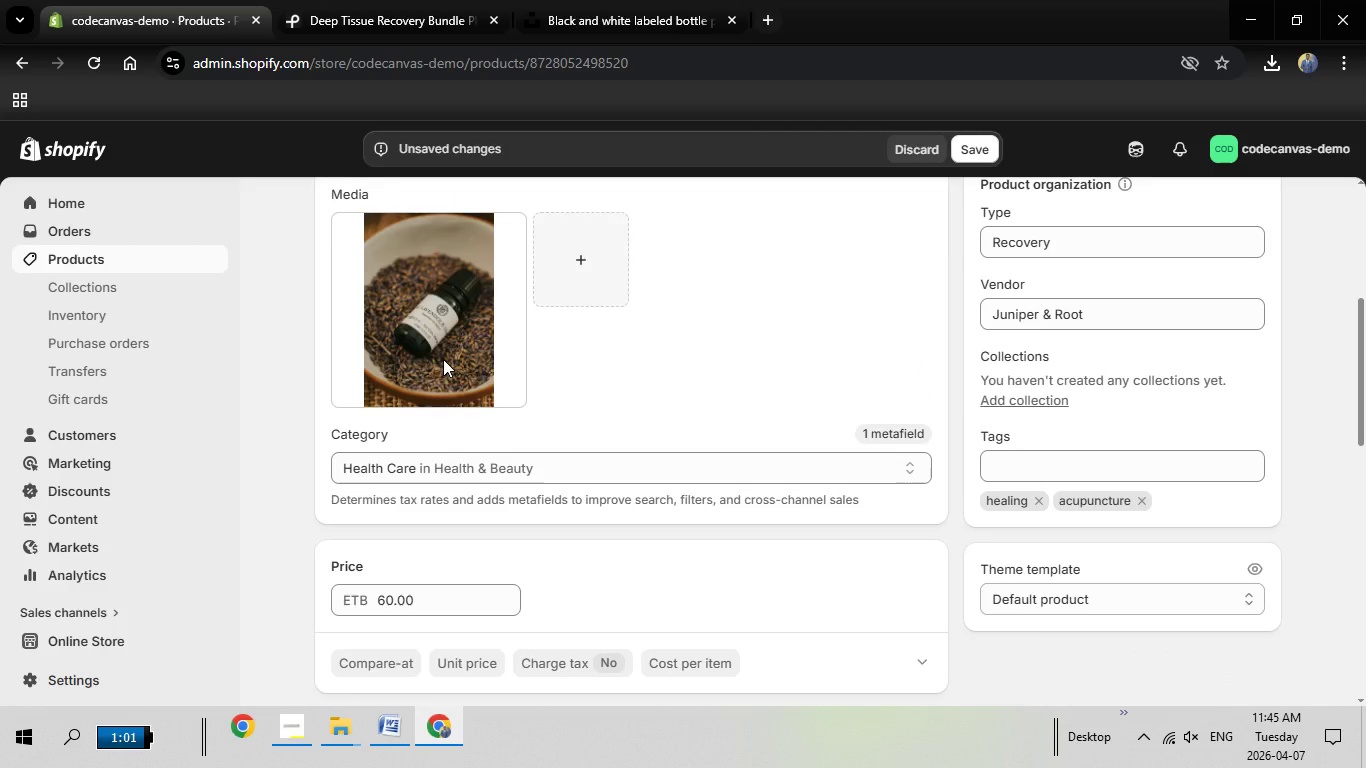 
scroll: coordinate [443, 359], scroll_direction: up, amount: 3.0
 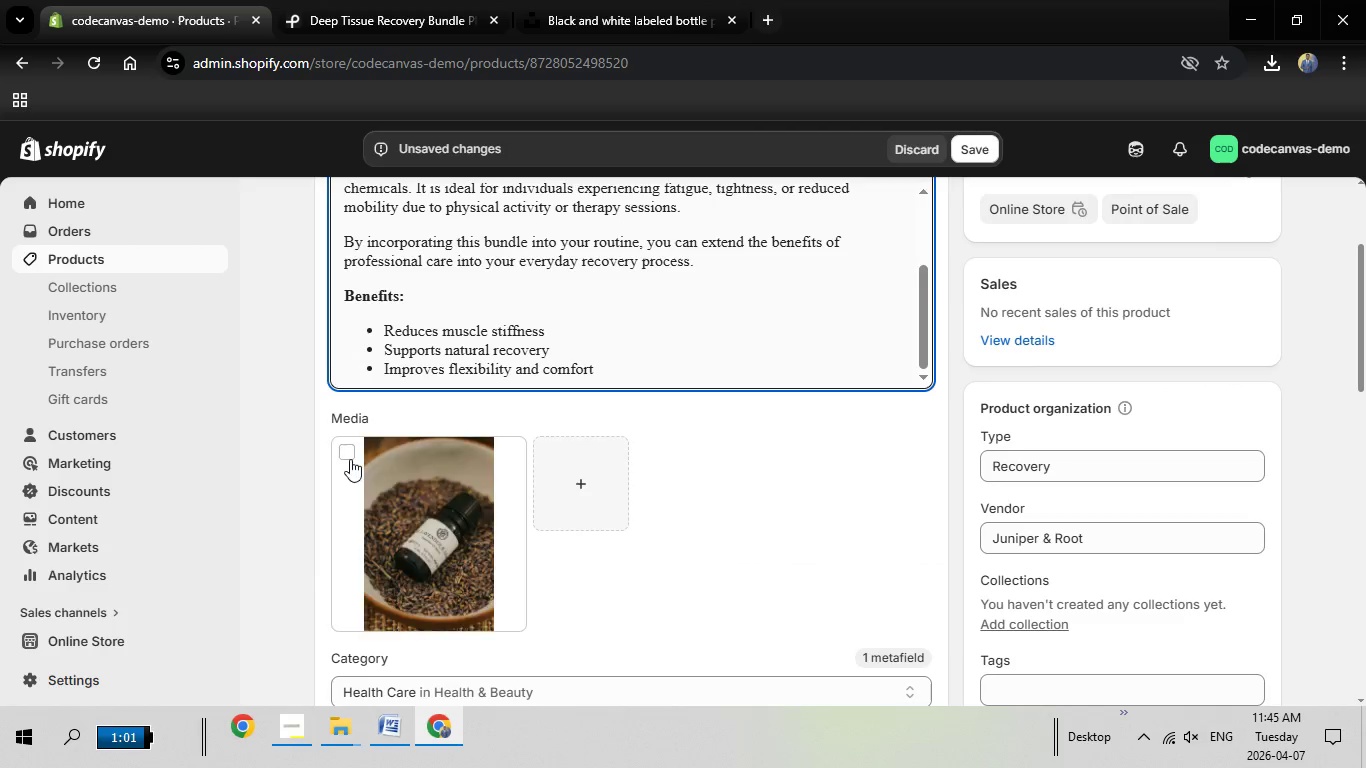 
left_click([350, 459])
 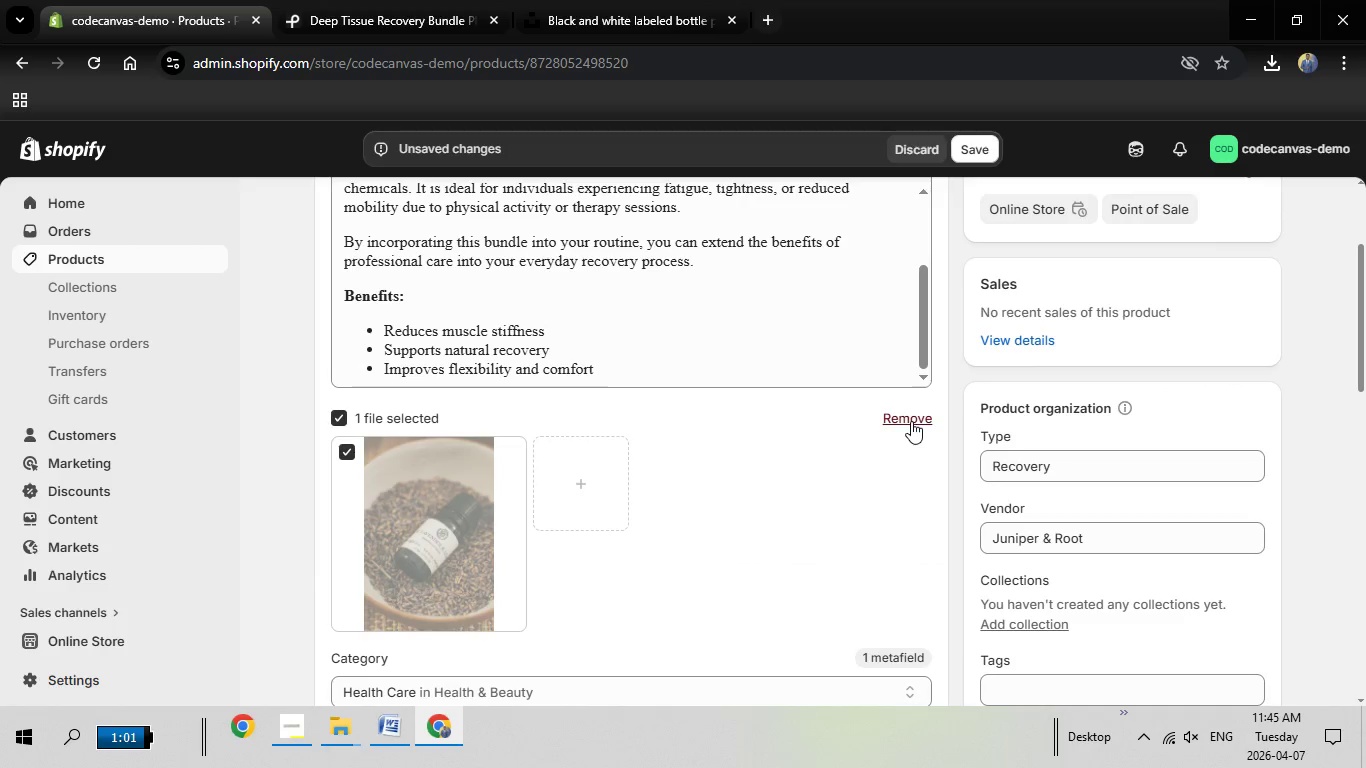 
left_click([911, 421])
 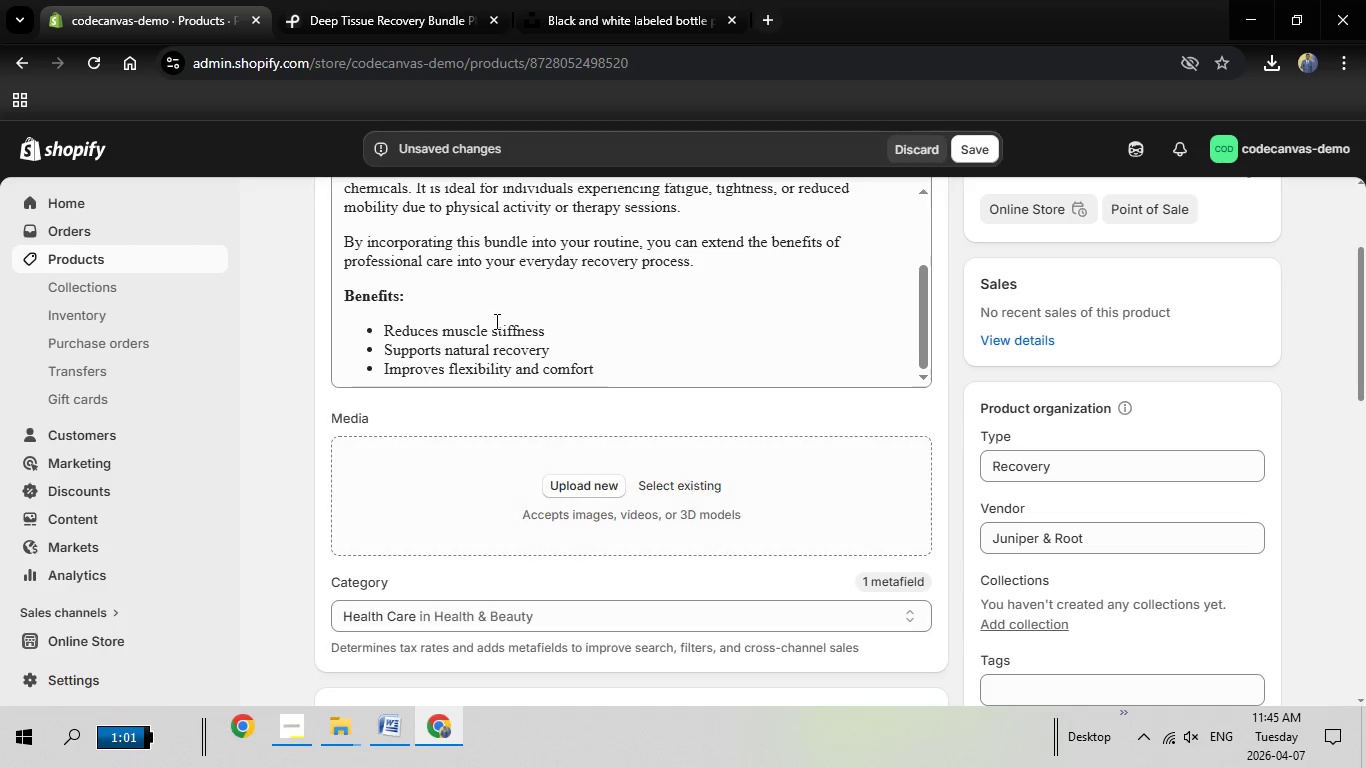 
scroll: coordinate [642, 475], scroll_direction: up, amount: 18.0
 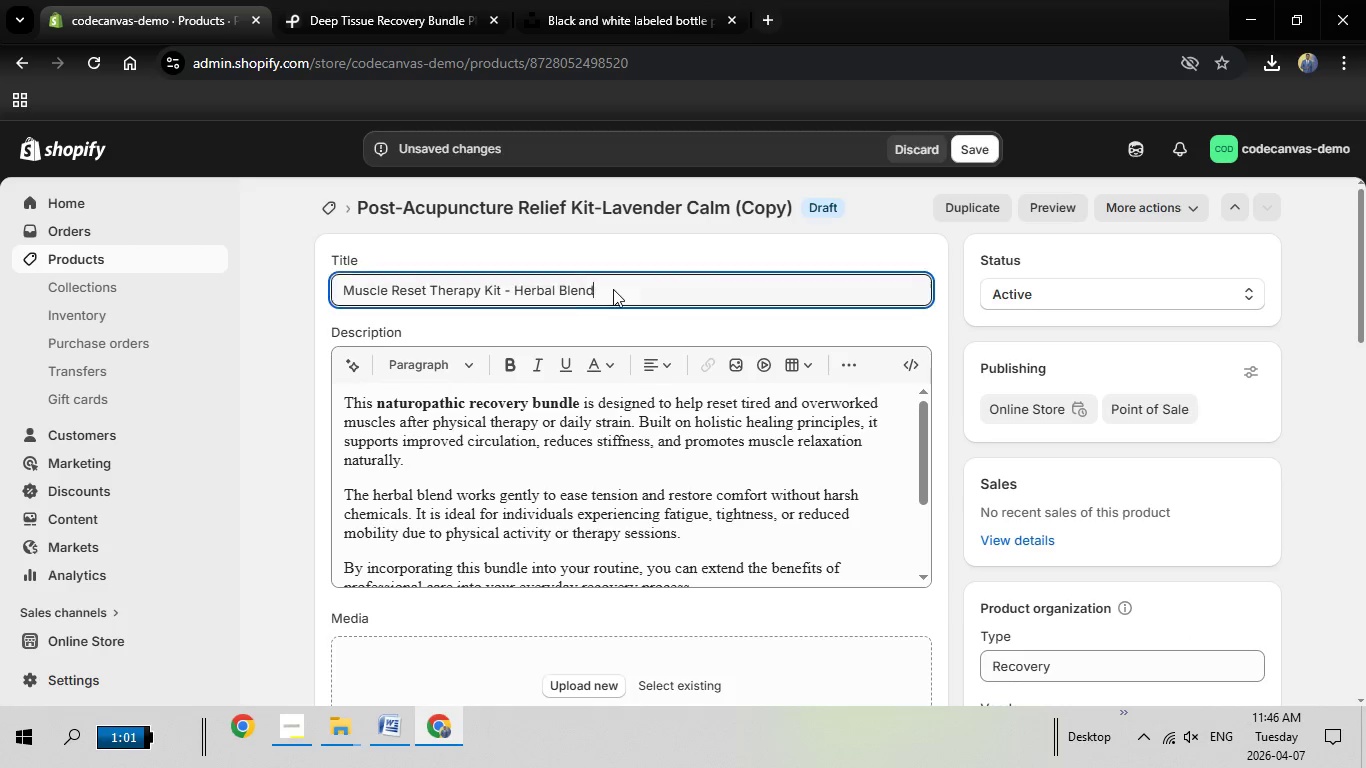 
left_click_drag(start_coordinate=[613, 289], to_coordinate=[339, 289])
 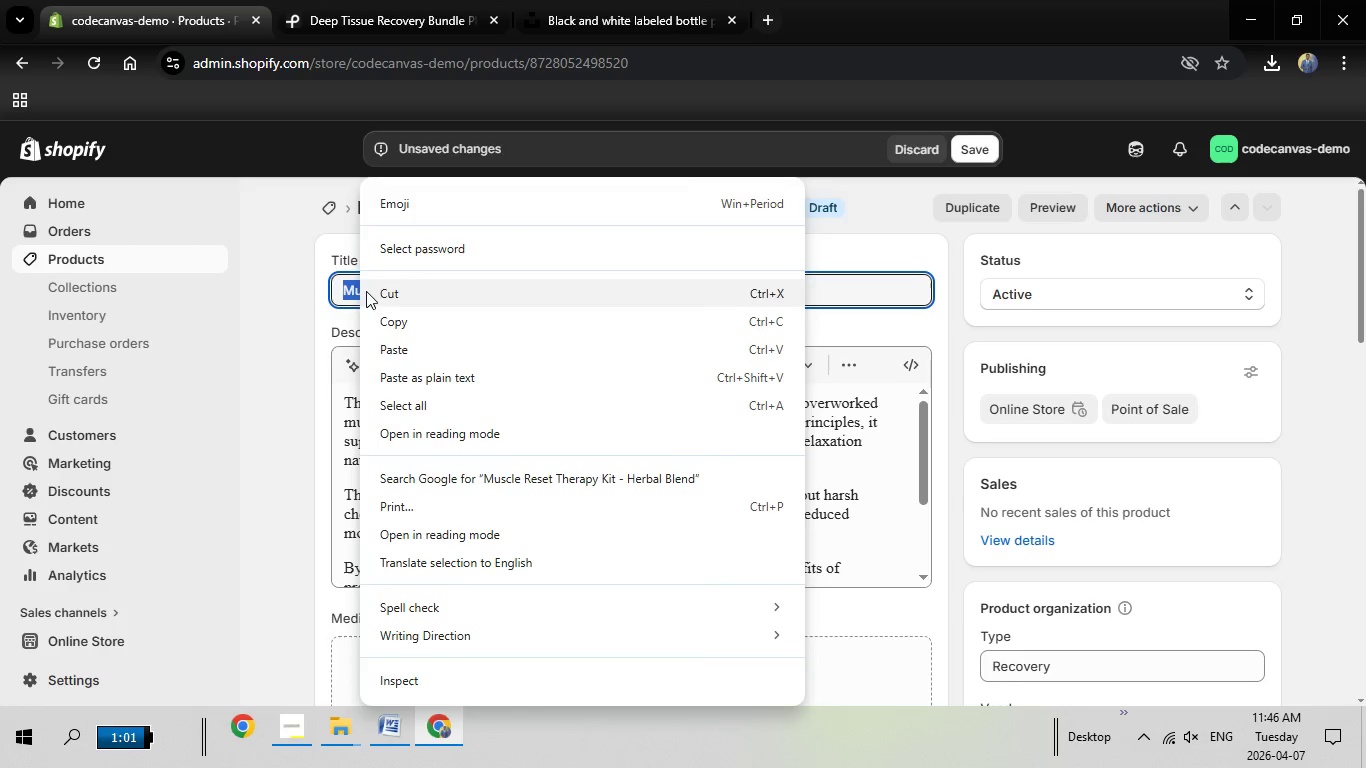 
right_click([360, 290])
 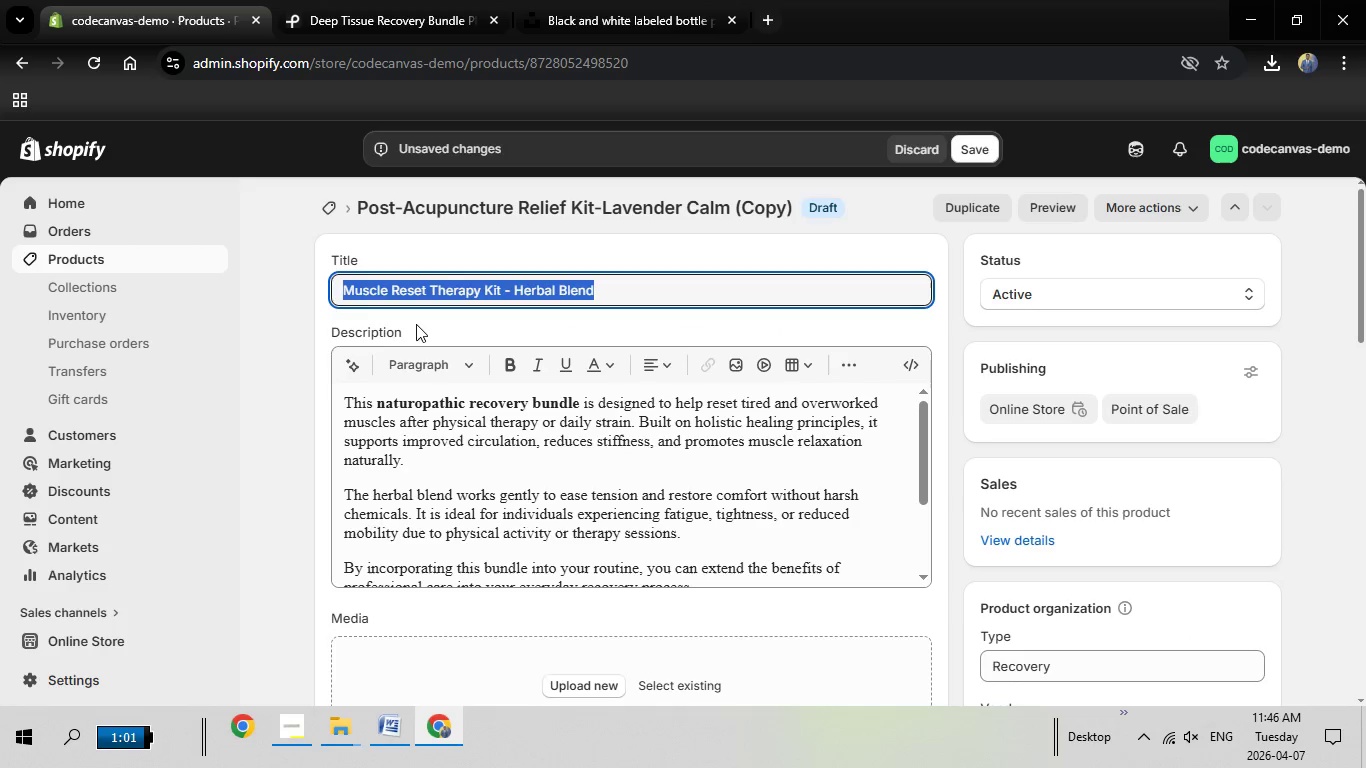 
left_click([416, 324])
 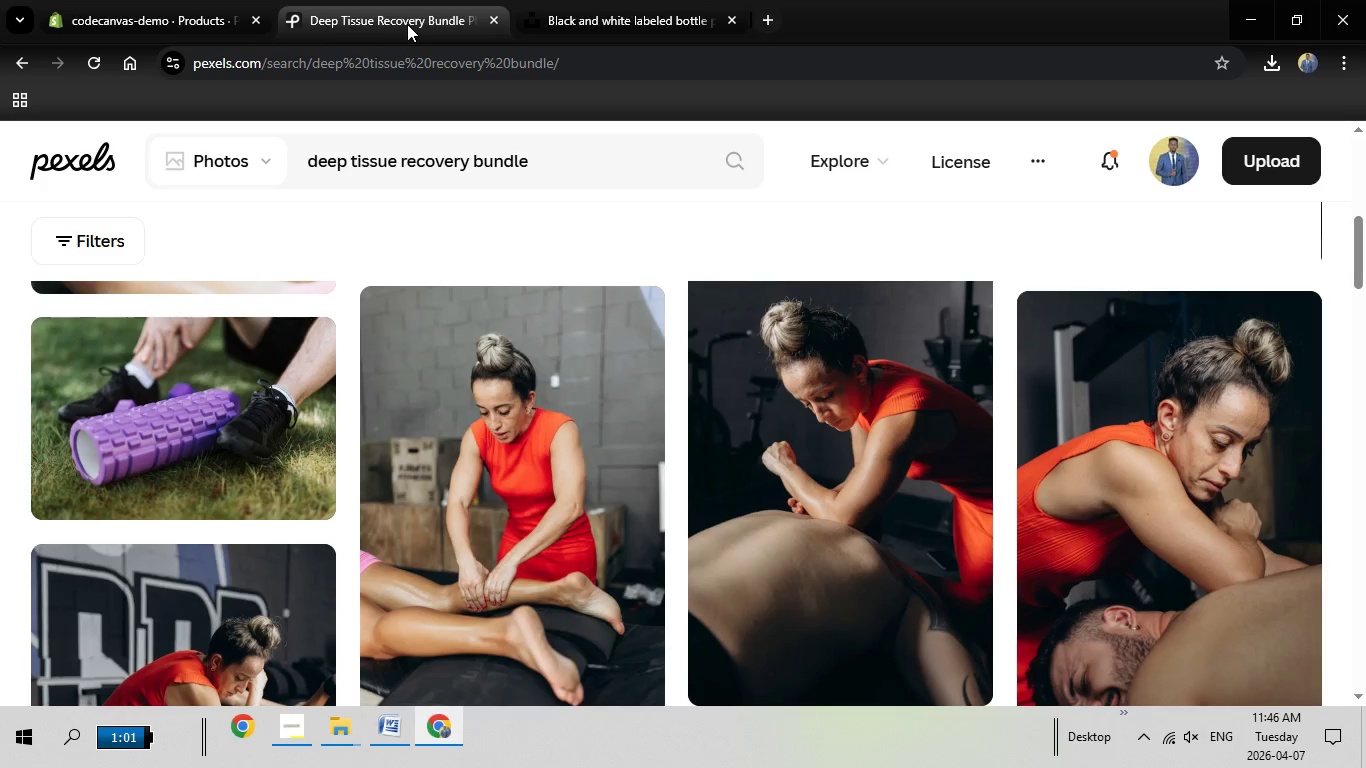 
left_click([407, 24])
 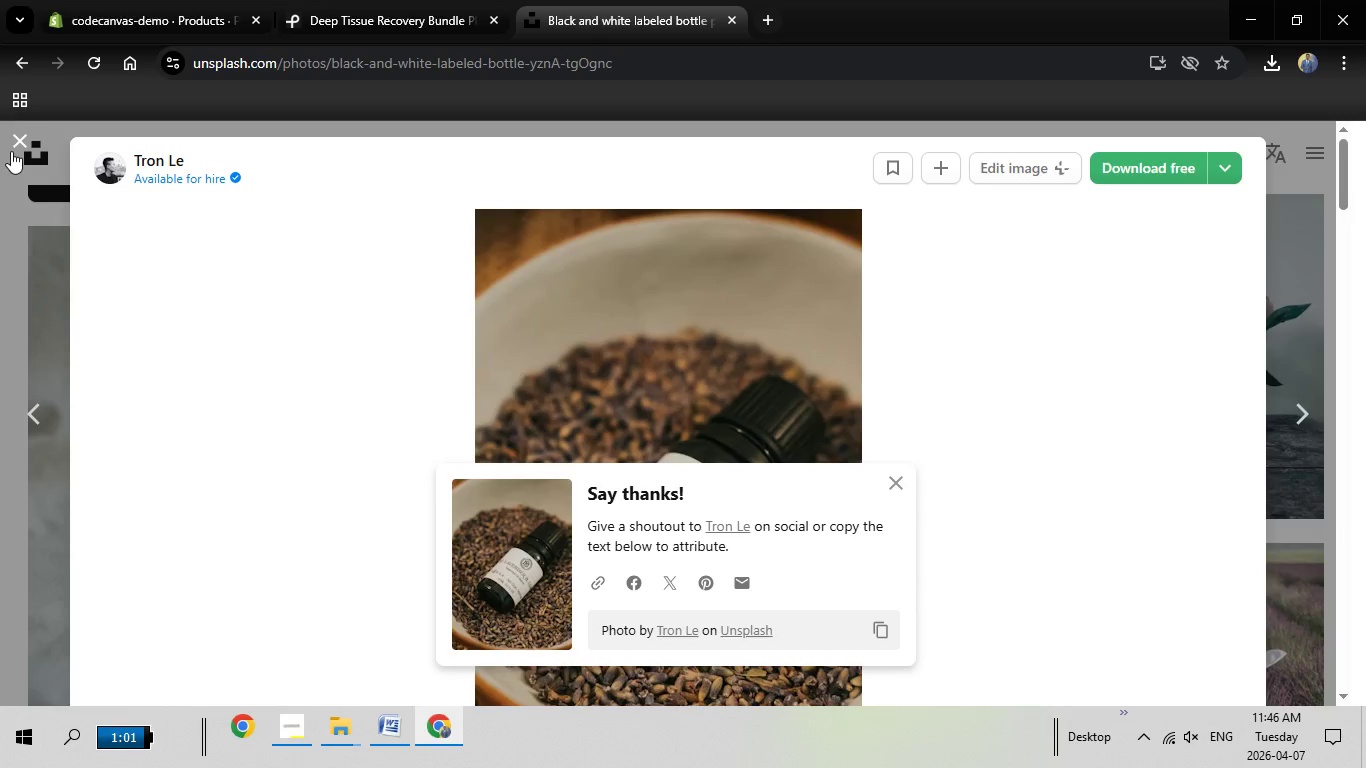 
left_click([18, 143])
 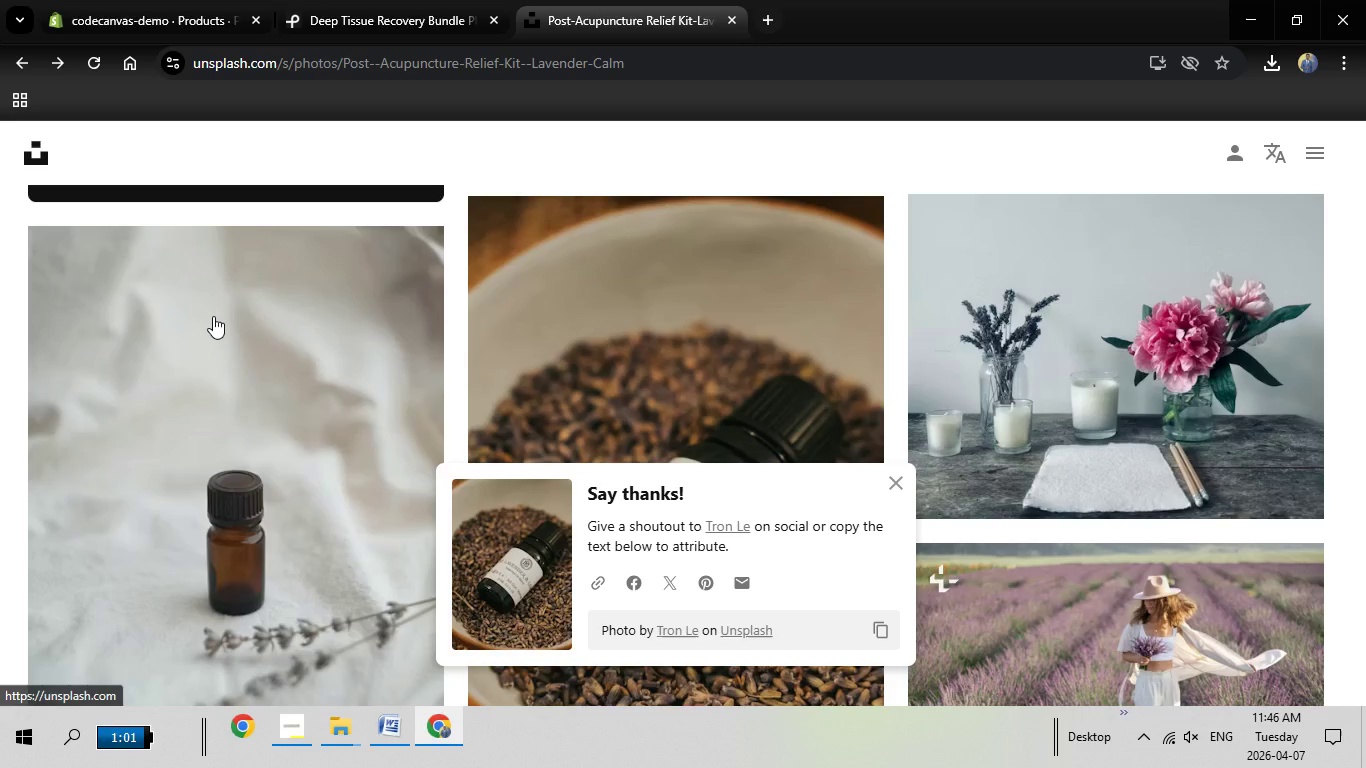 
scroll: coordinate [593, 291], scroll_direction: up, amount: 29.0
 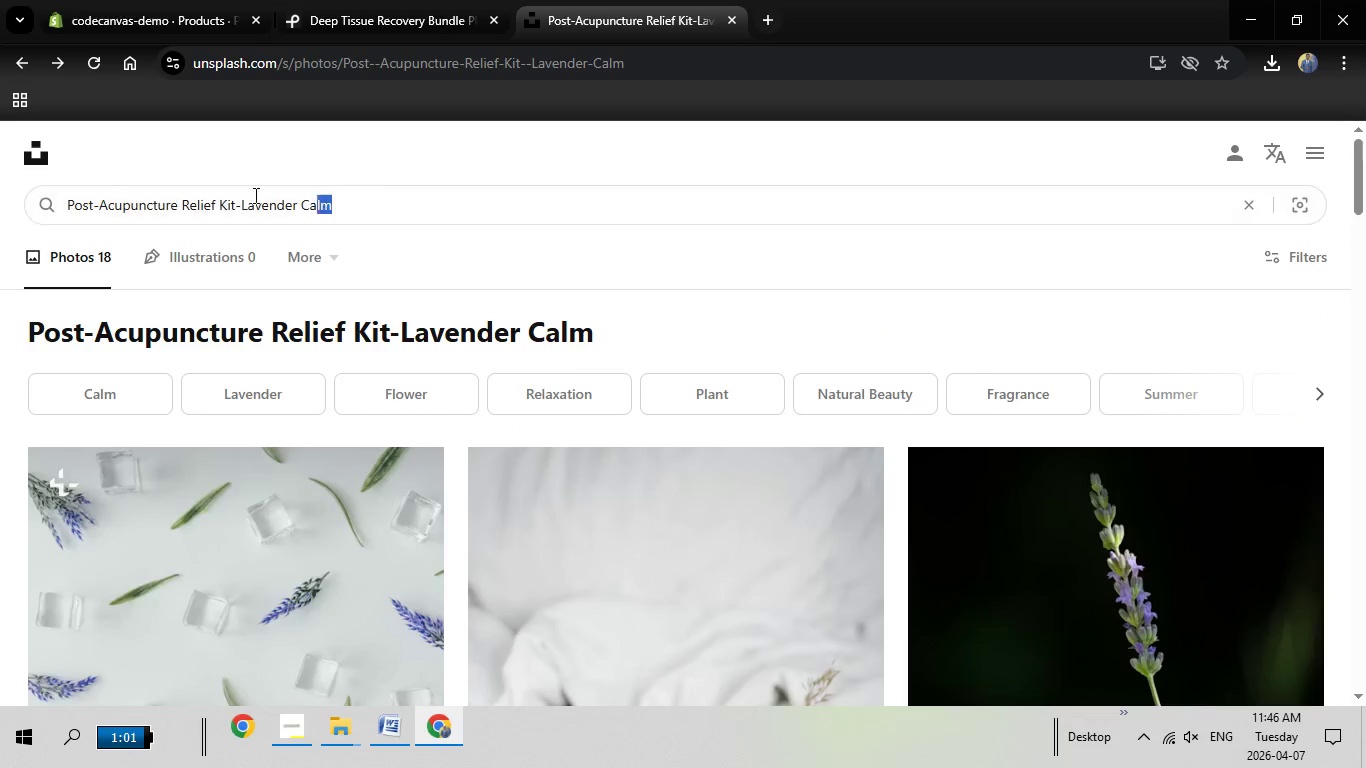 
left_click_drag(start_coordinate=[406, 195], to_coordinate=[8, 174])
 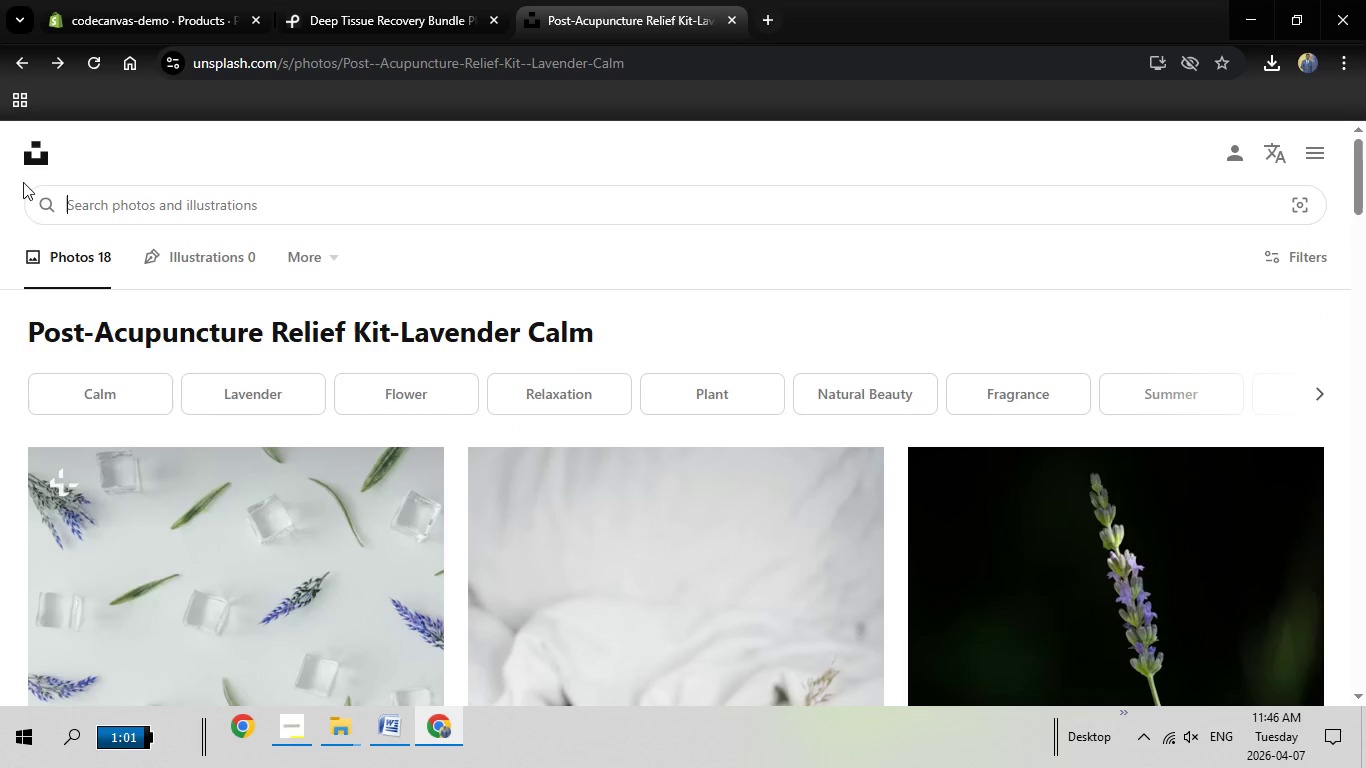 
key(Backspace)
 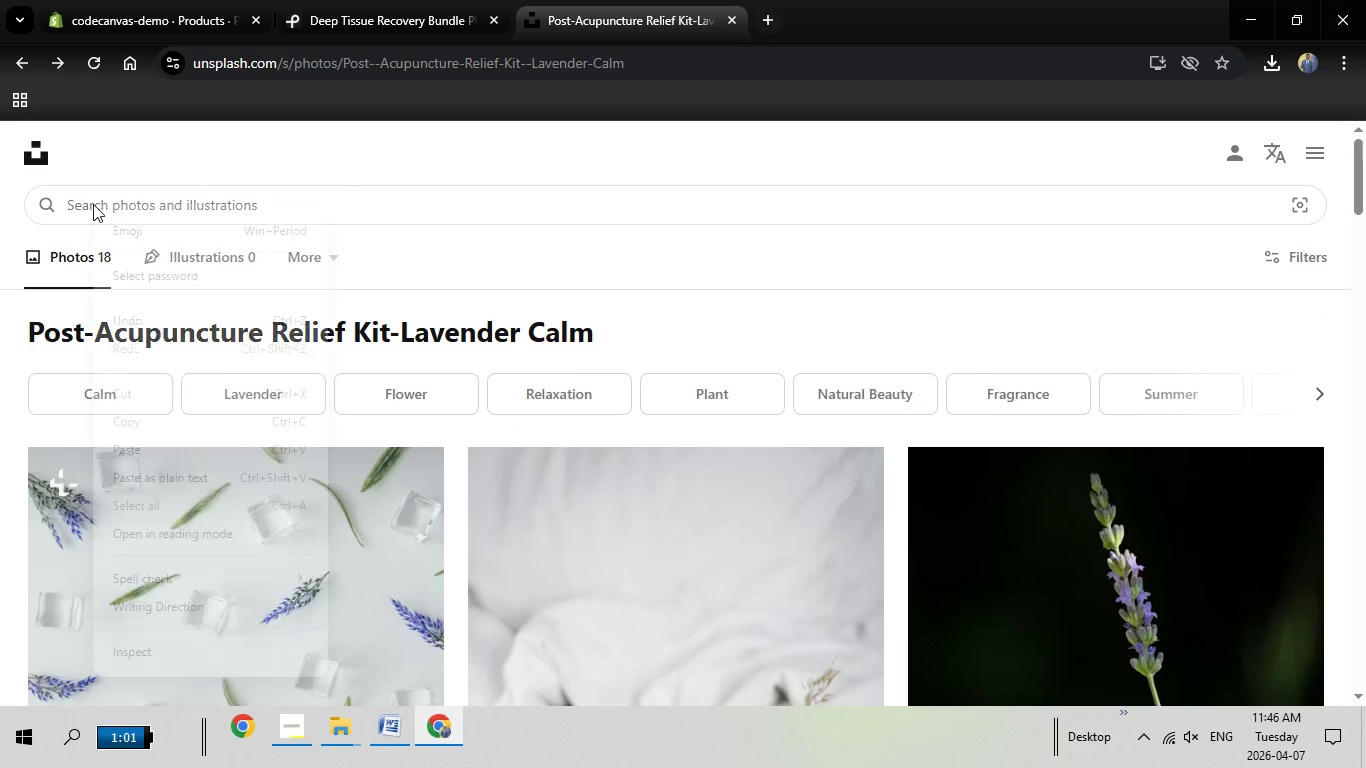 
right_click([93, 204])
 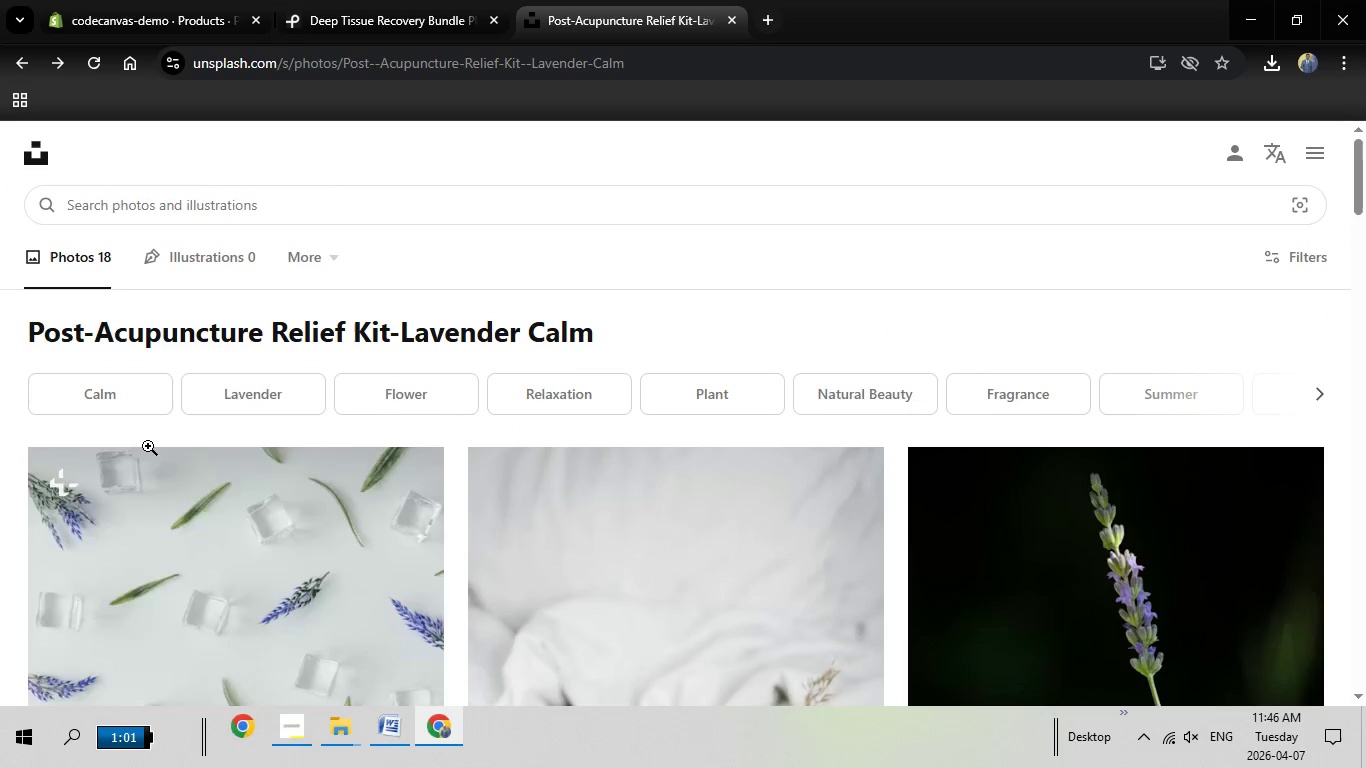 
left_click([148, 446])
 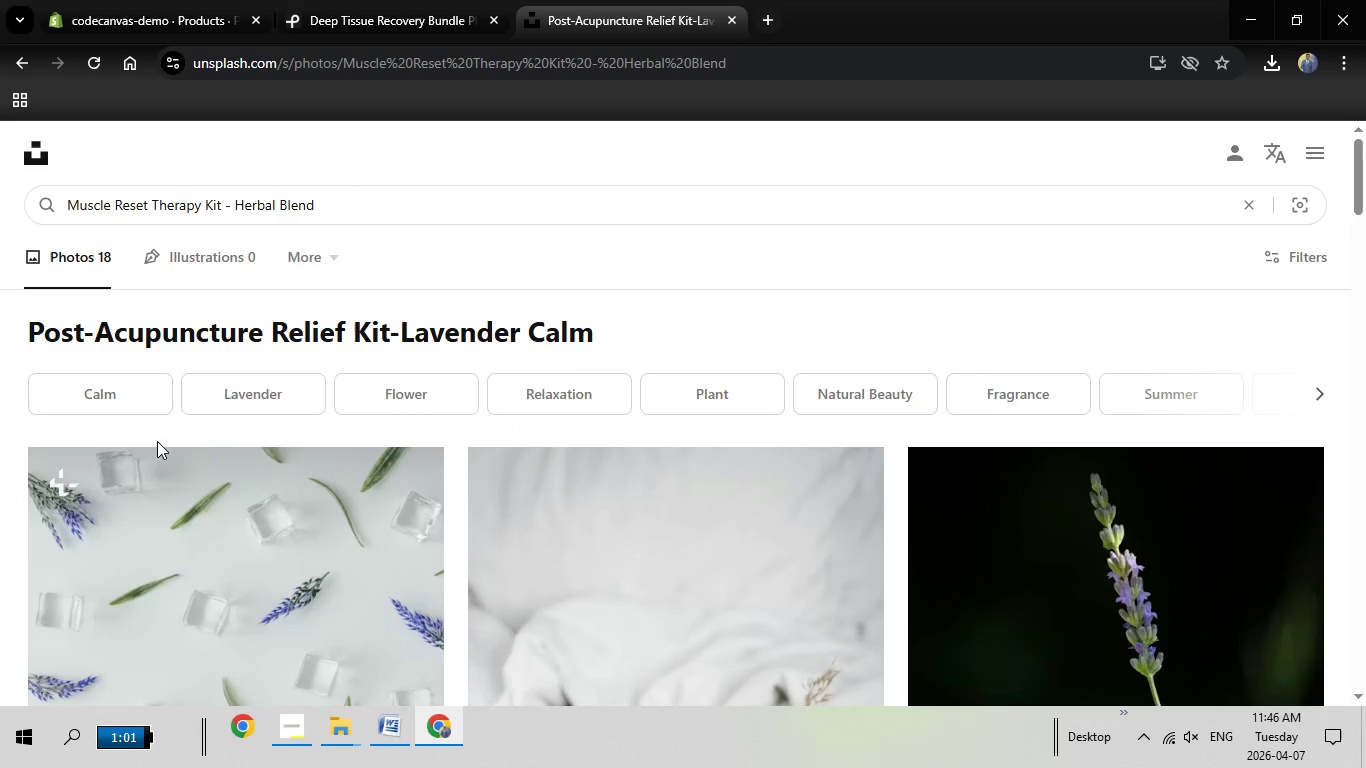 
key(Enter)
 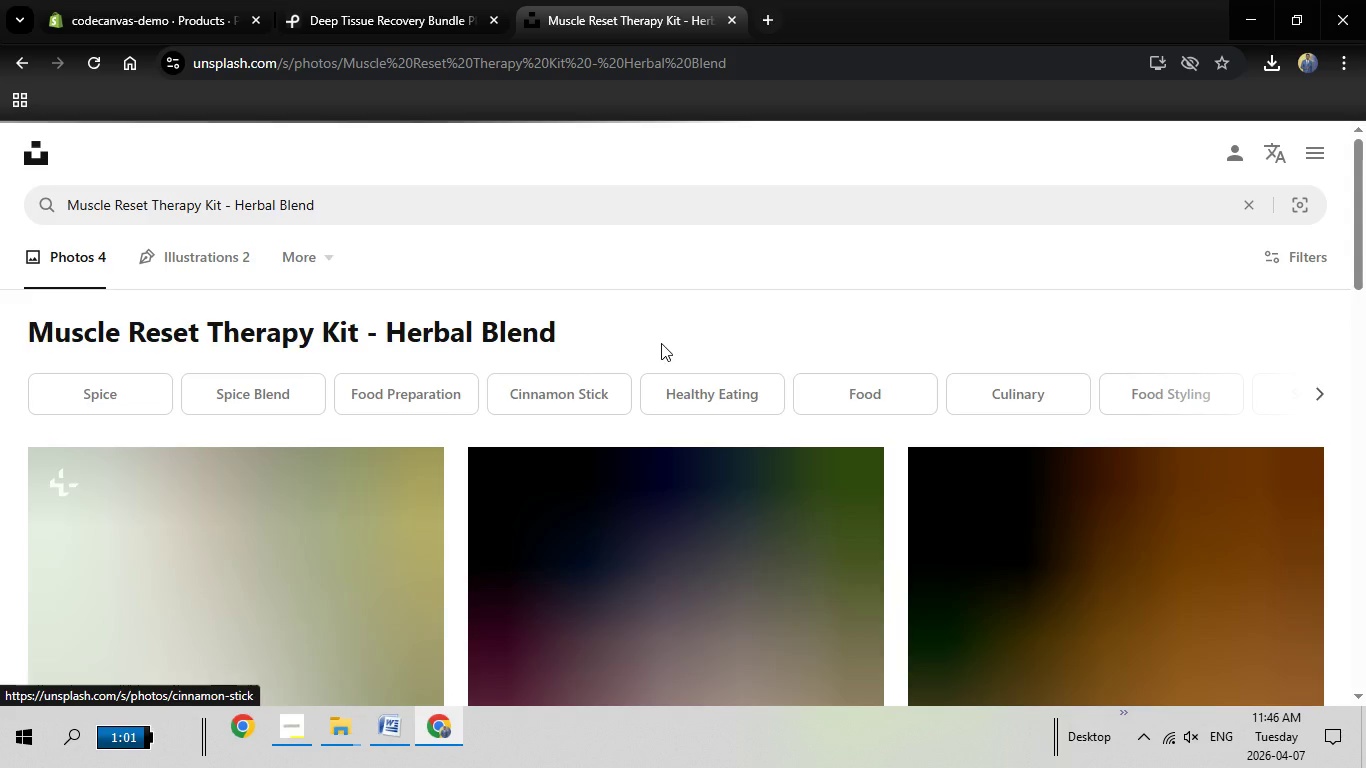 
scroll: coordinate [688, 360], scroll_direction: down, amount: 5.0
 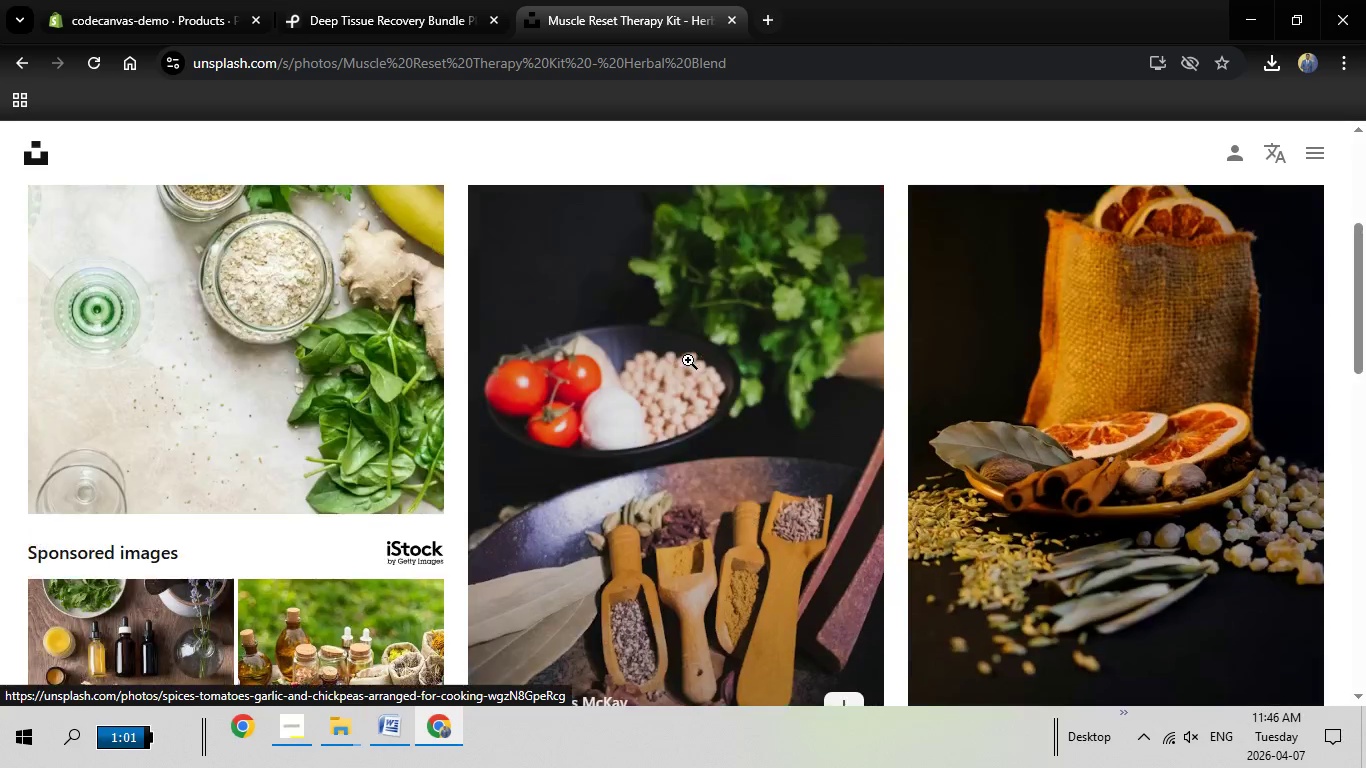 
scroll: coordinate [688, 360], scroll_direction: up, amount: 2.0
 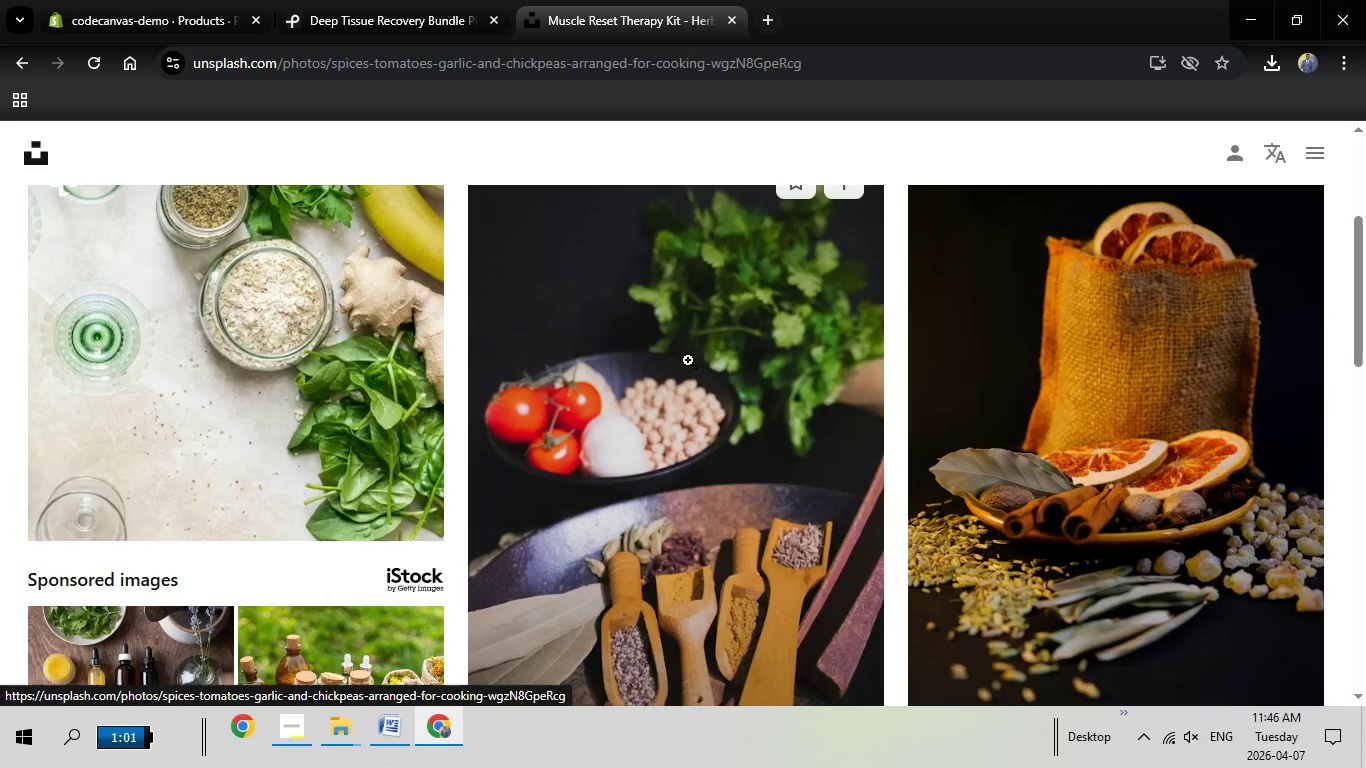 
left_click([688, 360])
 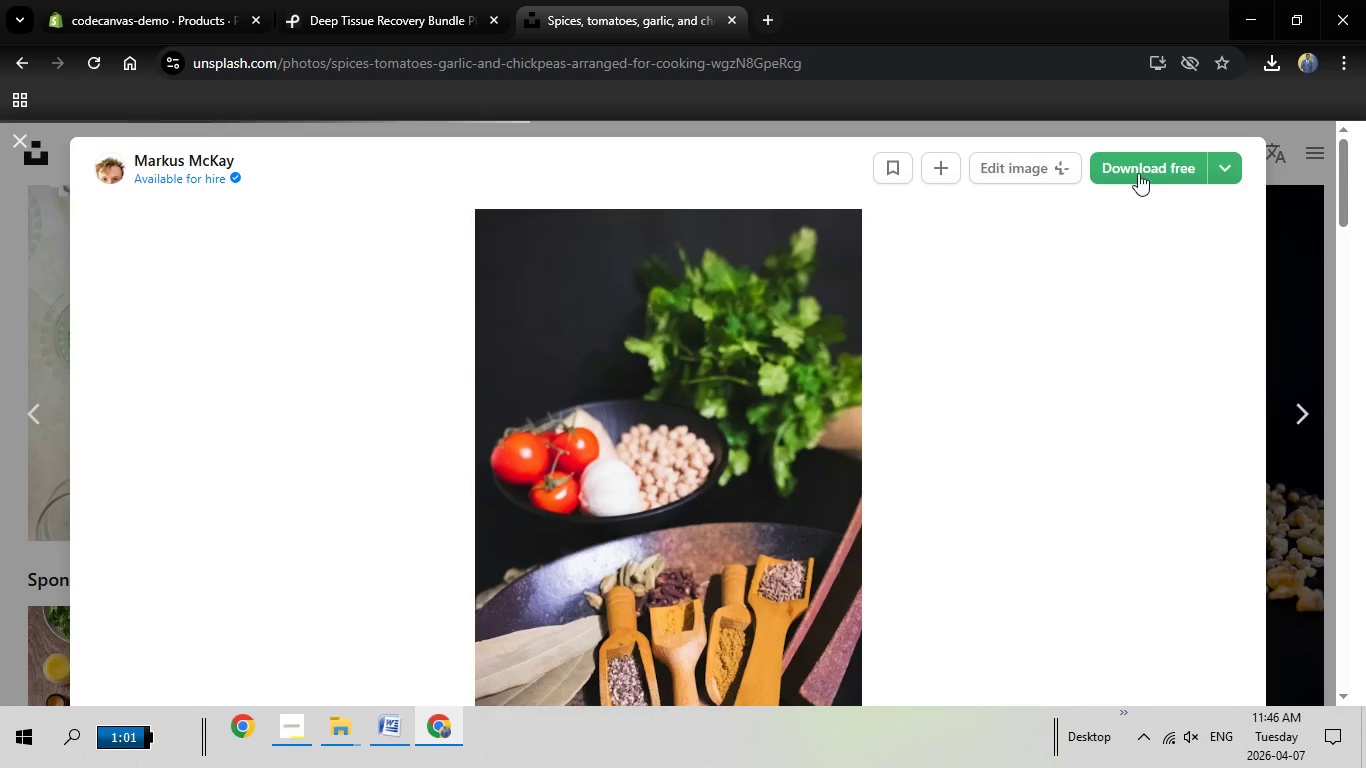 
left_click([1138, 173])
 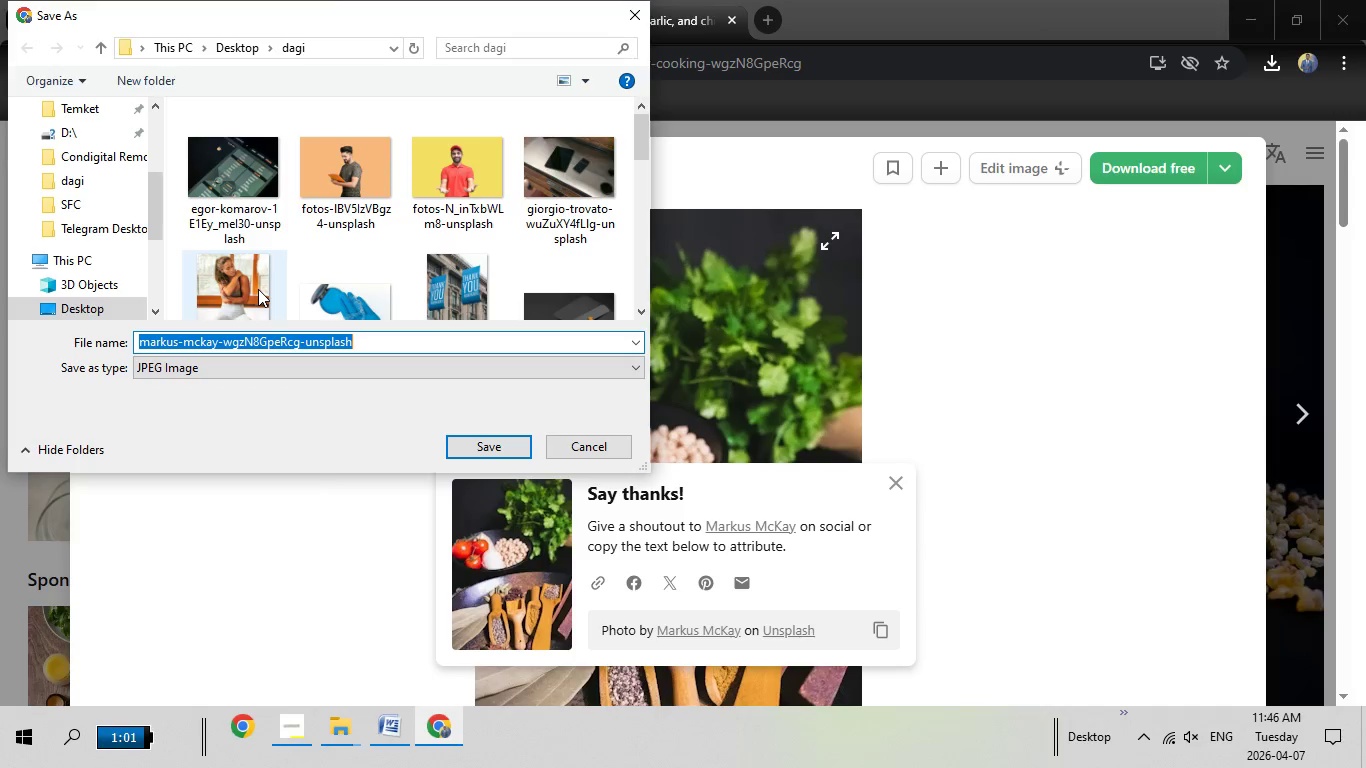 
wait(7.05)
 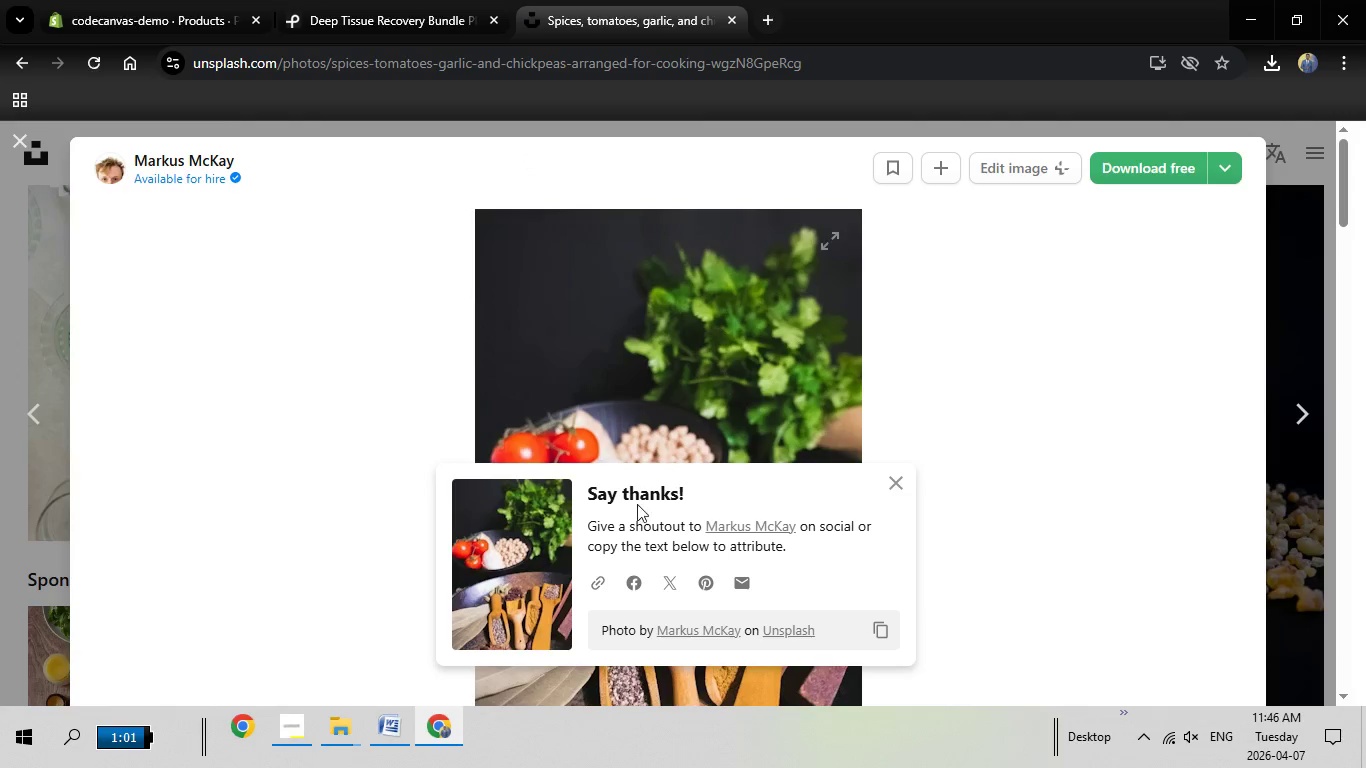 
left_click([471, 445])
 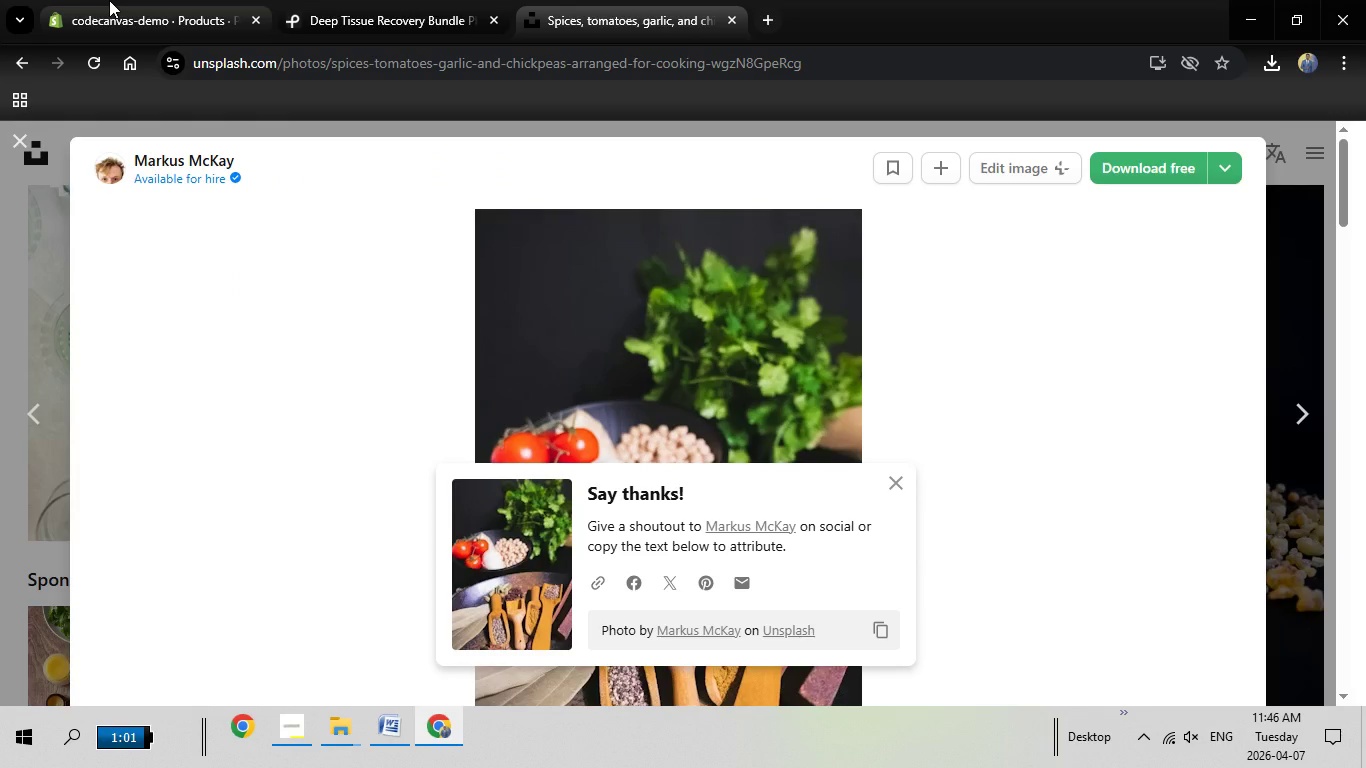 
left_click([109, 0])
 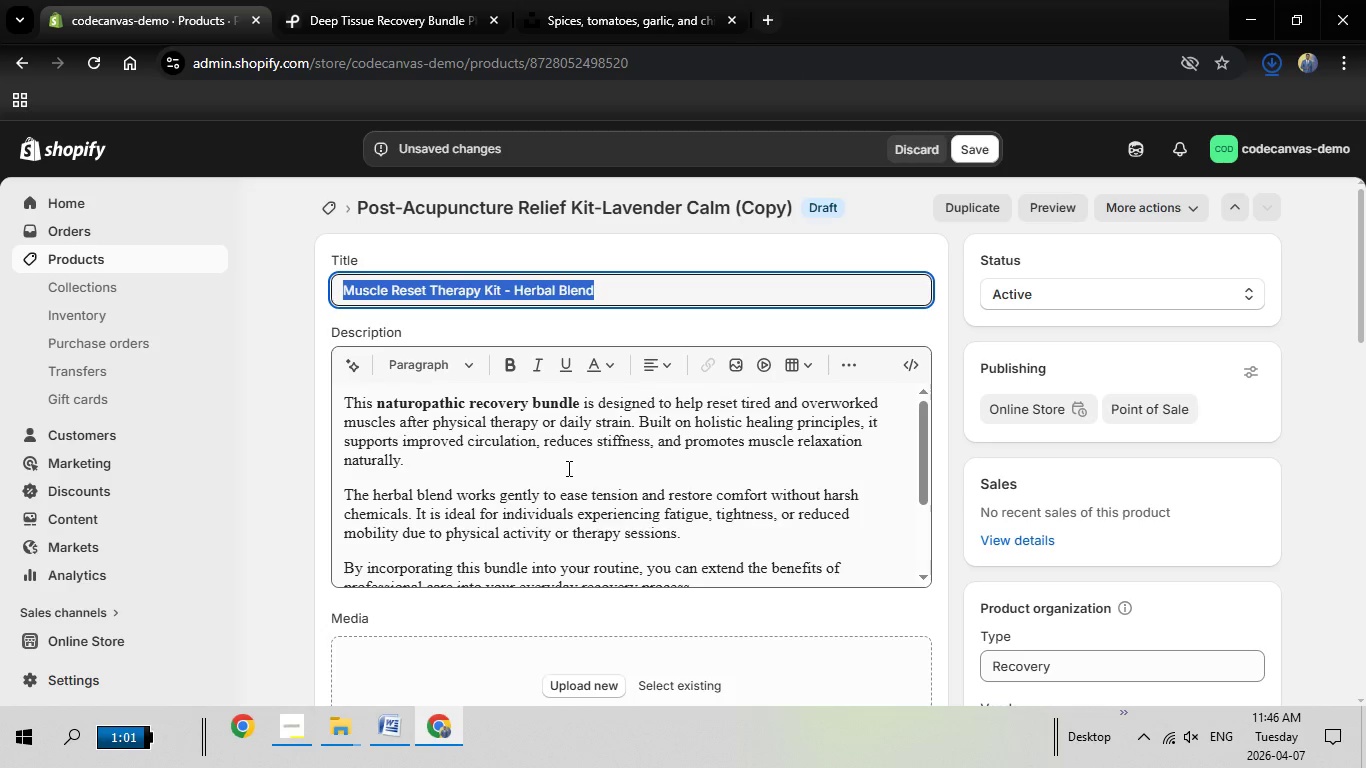 
scroll: coordinate [319, 529], scroll_direction: down, amount: 5.0
 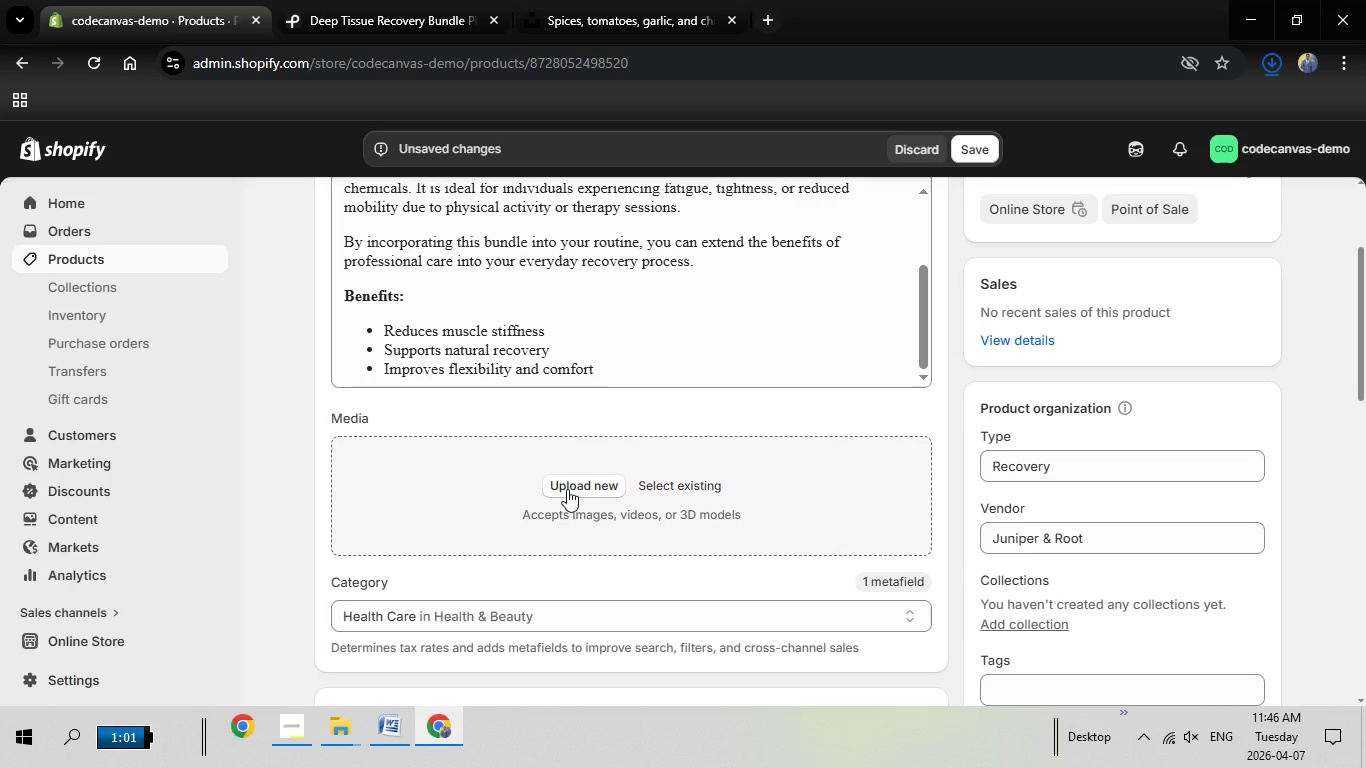 
left_click([568, 489])
 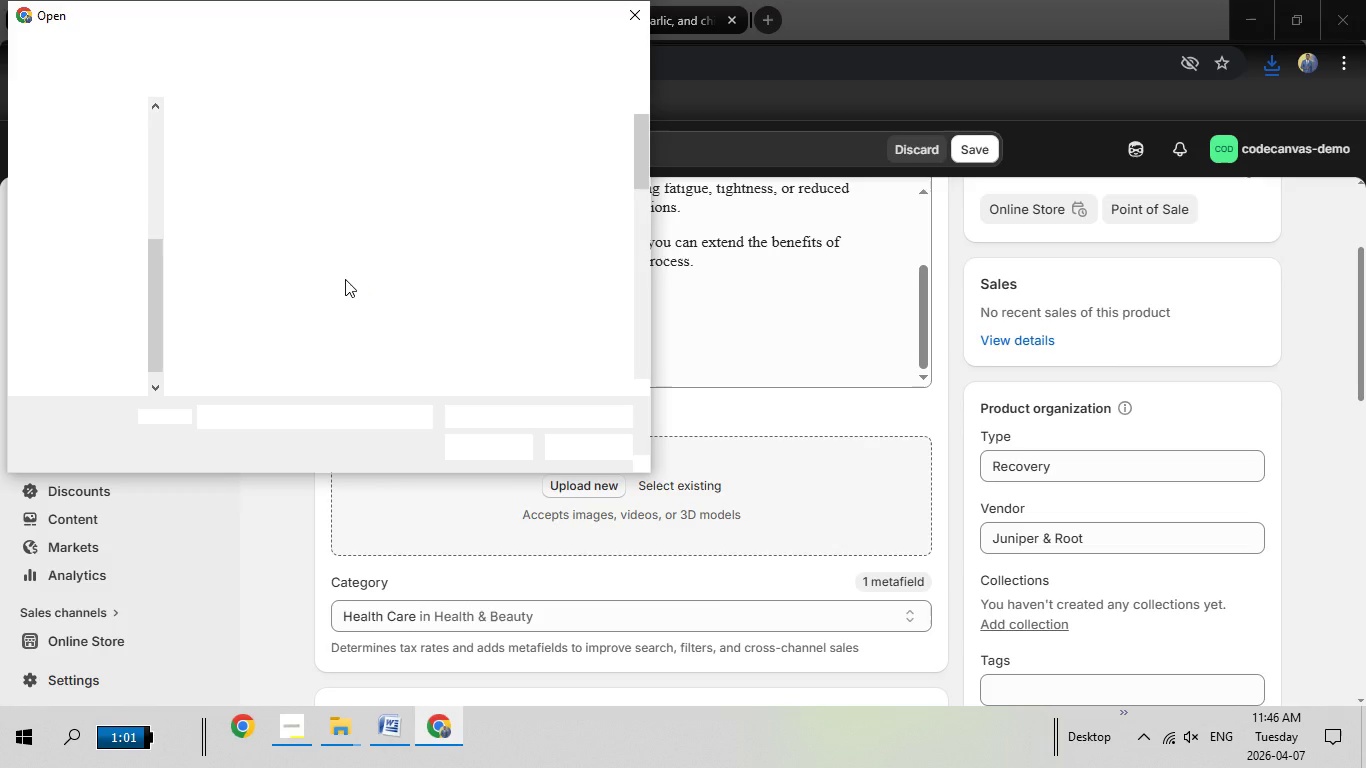 
scroll: coordinate [391, 341], scroll_direction: down, amount: 5.0
 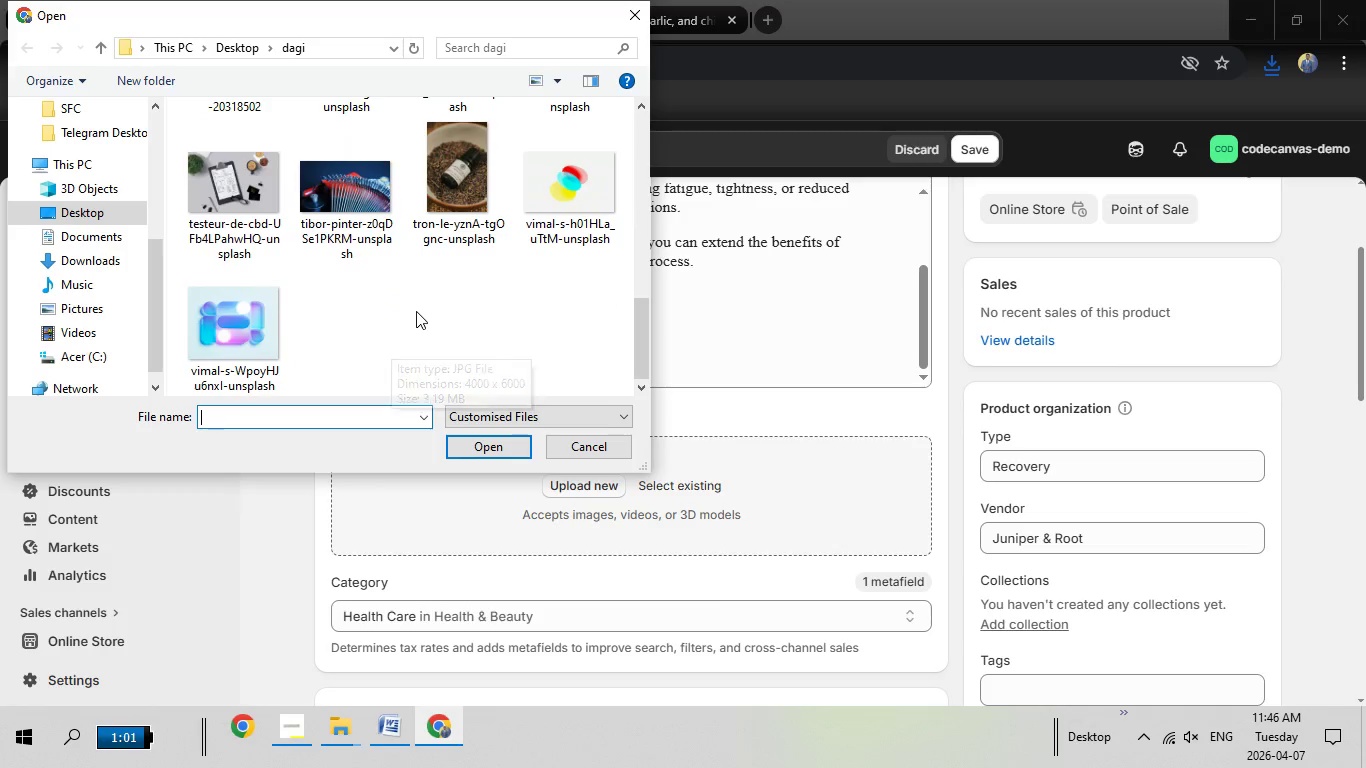 
scroll: coordinate [421, 309], scroll_direction: up, amount: 3.0
 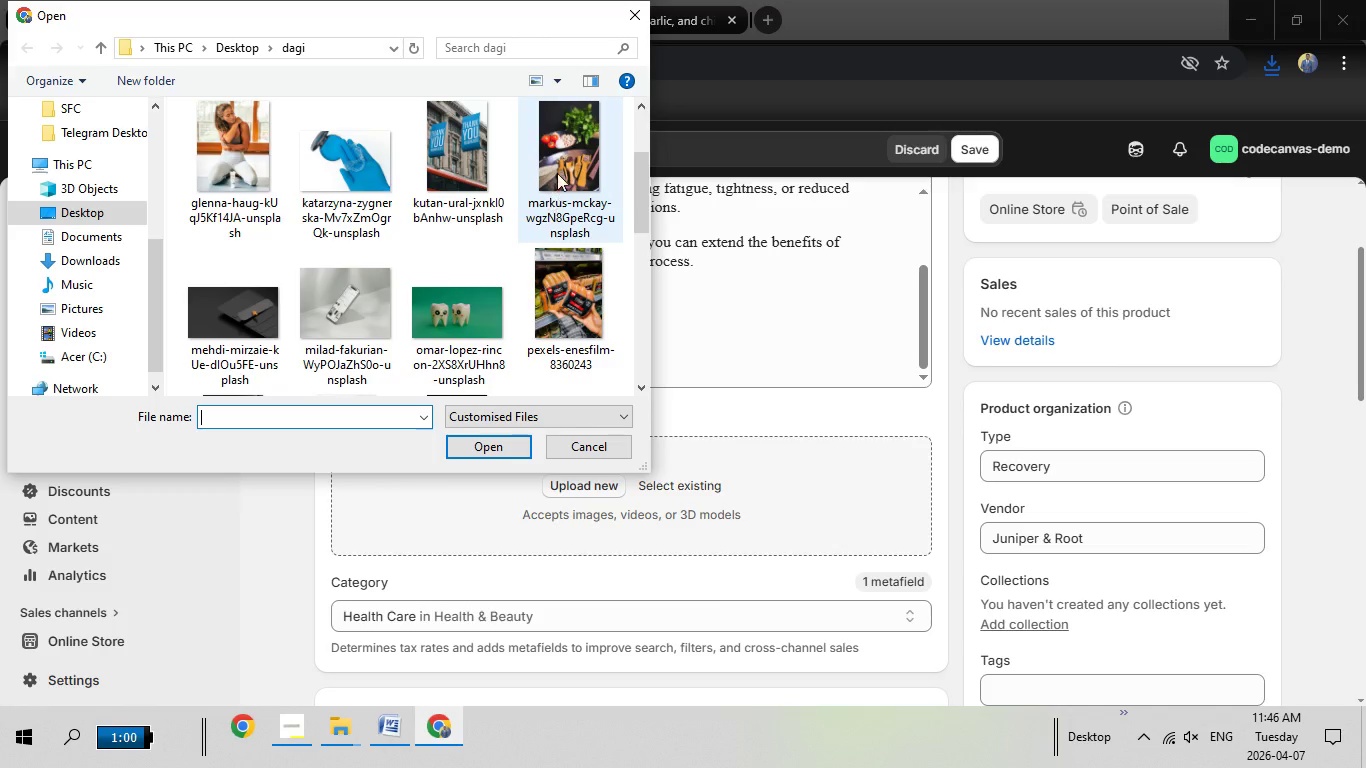 
double_click([552, 167])
 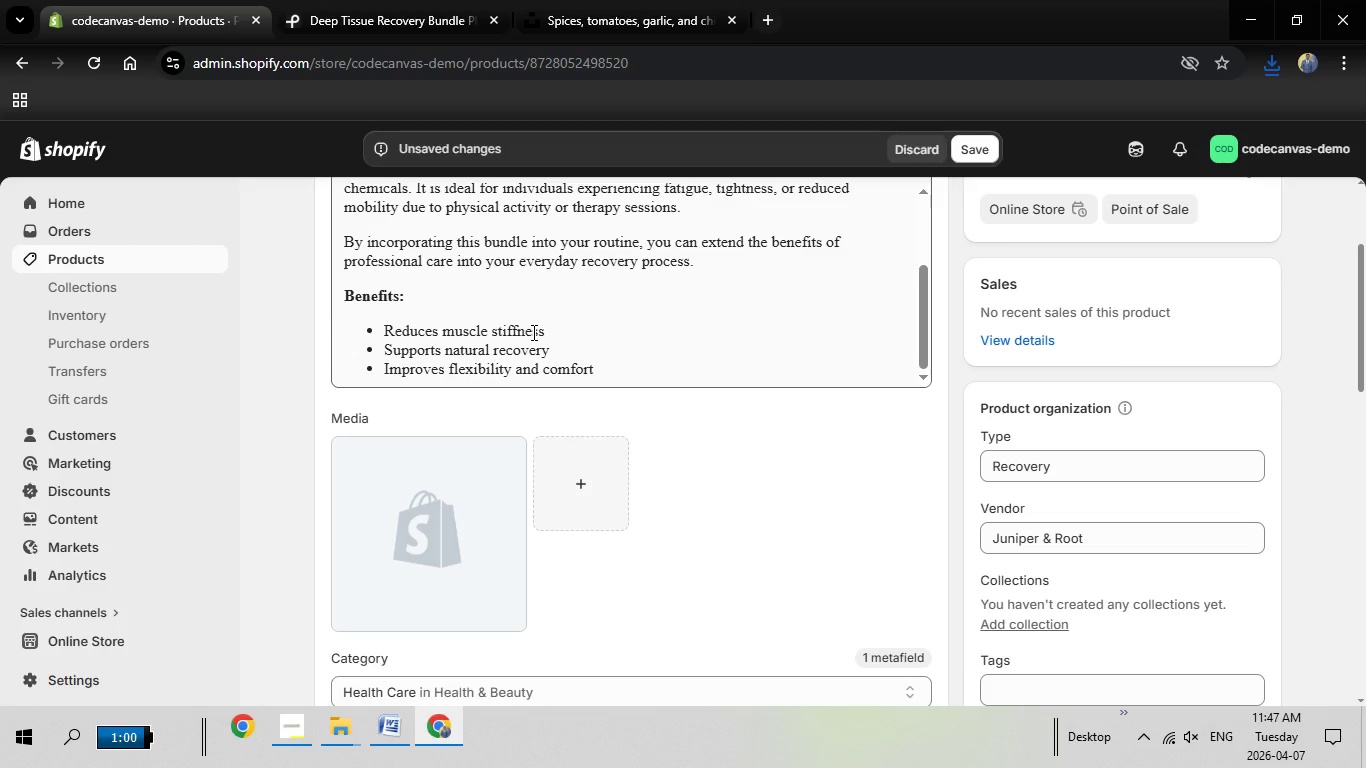 
wait(17.86)
 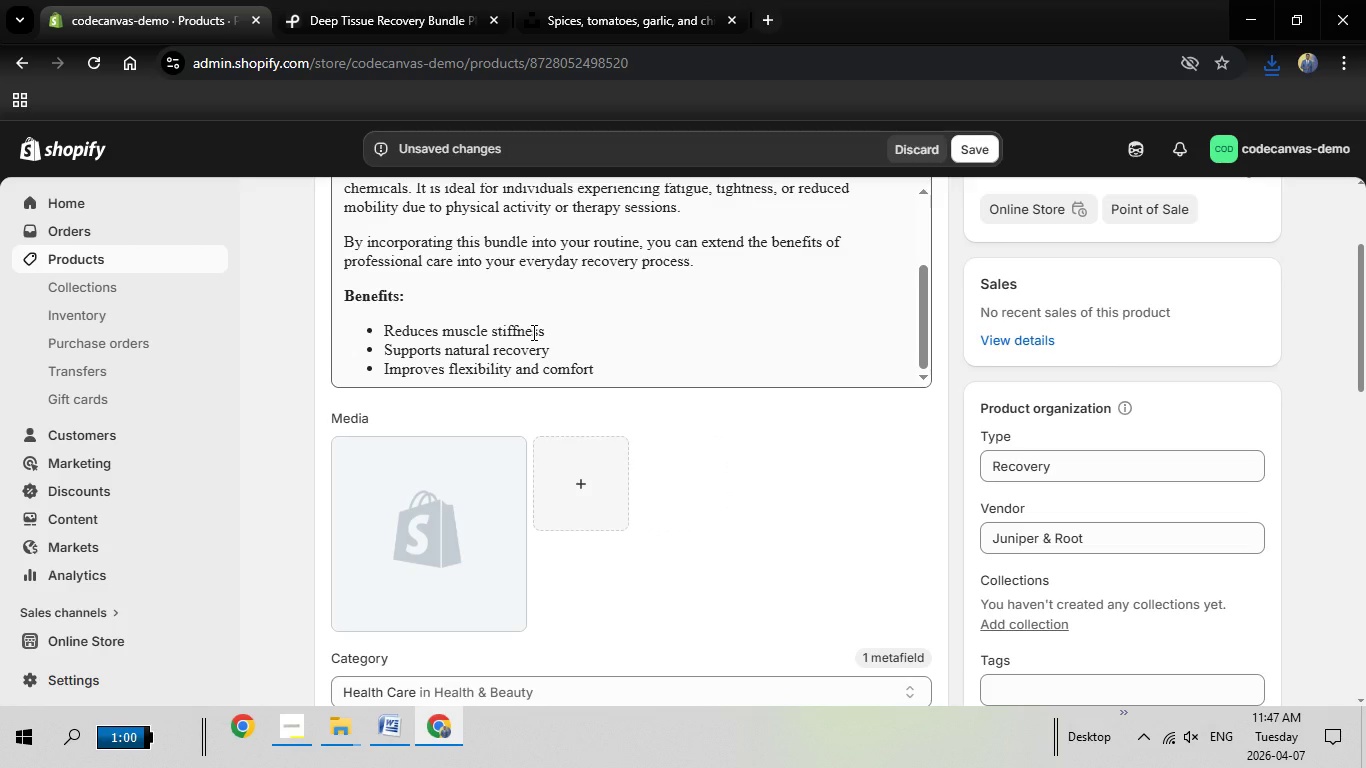 
left_click([453, 514])
 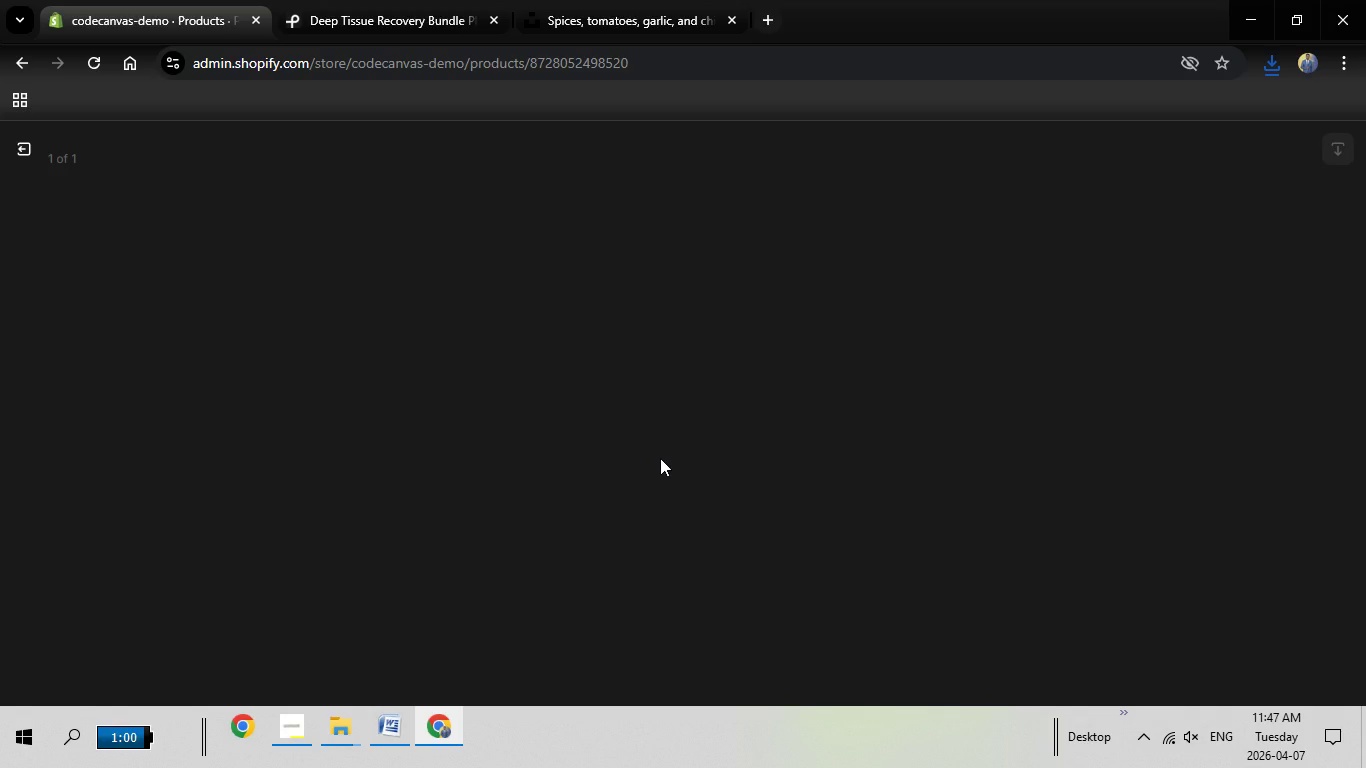 
wait(12.95)
 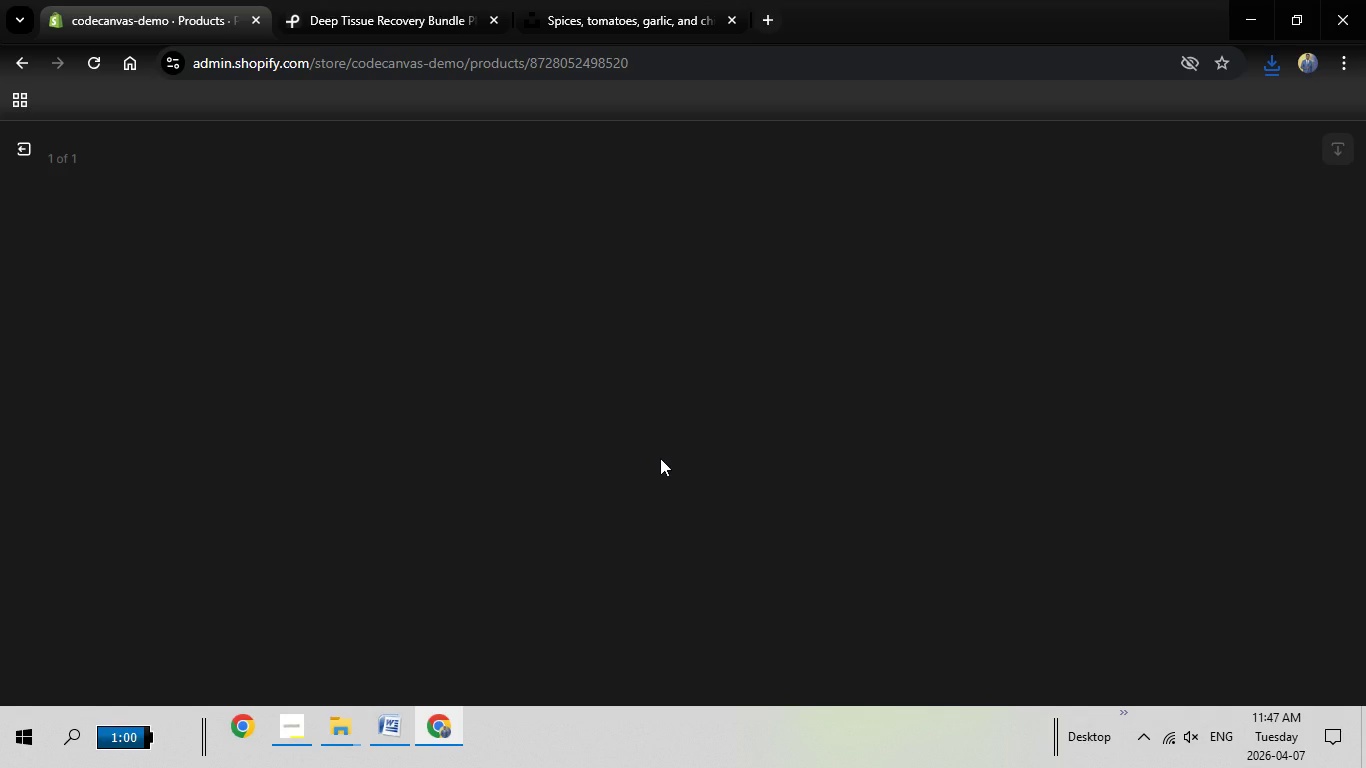 
type(Herbal therapy kit for muscle recovery and tes)
key(Backspace)
type(nsion relief using )
key(Backspace)
key(Backspace)
key(Backspace)
key(Backspace)
key(Backspace)
type(using )
 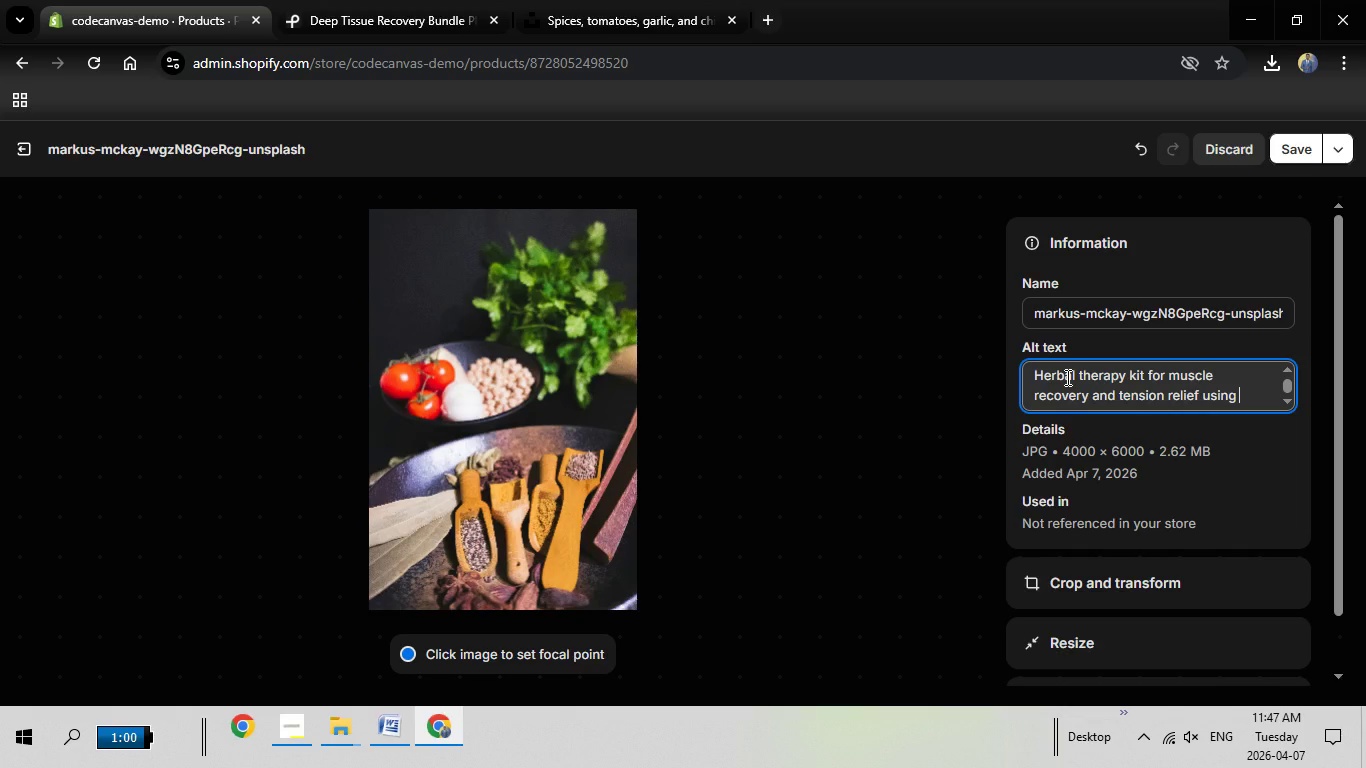 
type(naturopathic methods)
 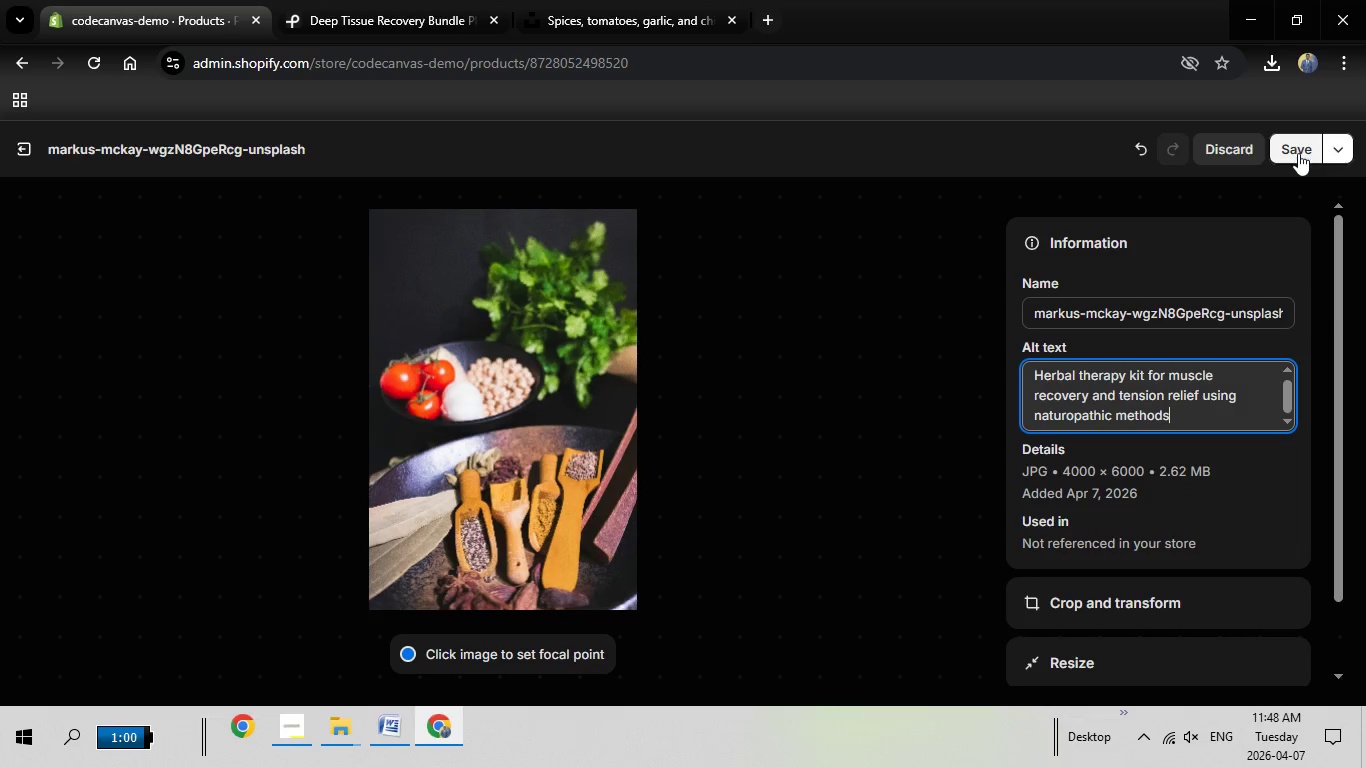 
left_click([1298, 153])
 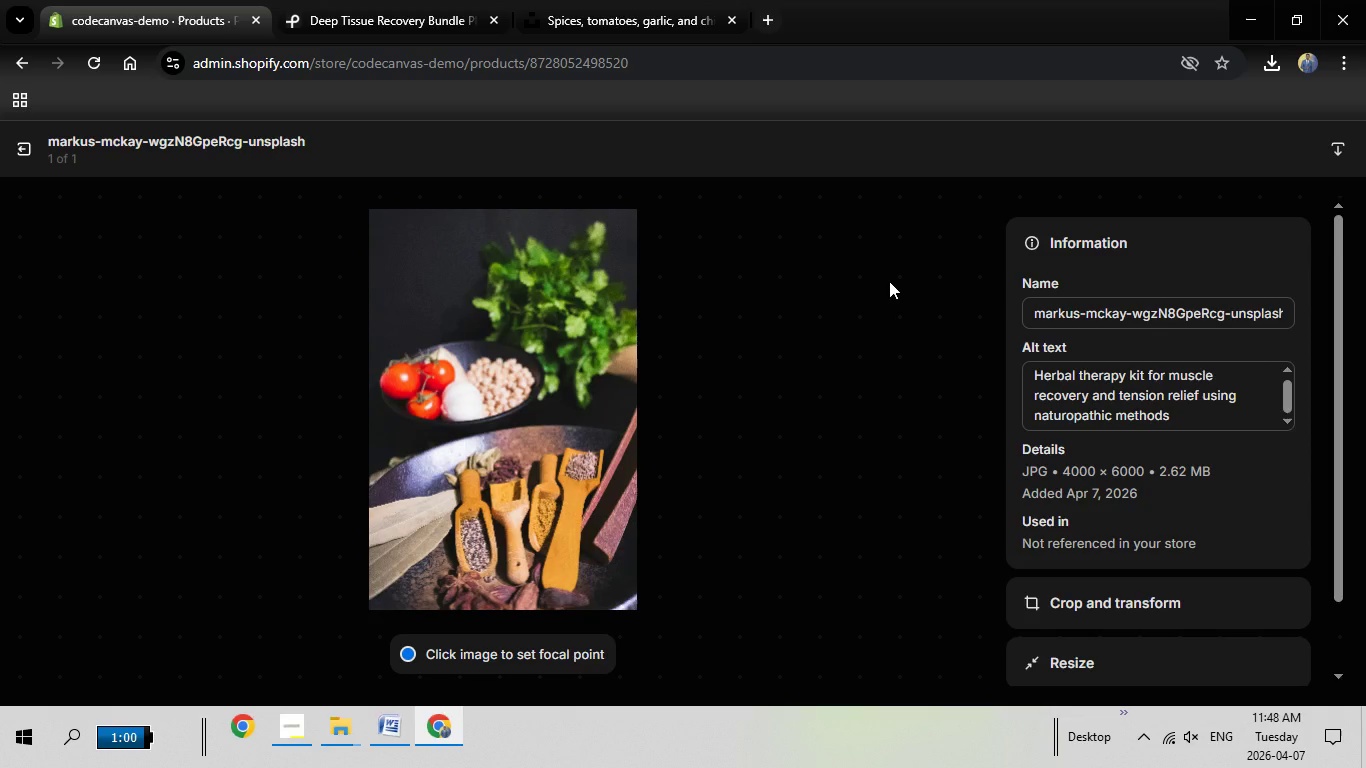 
wait(11.03)
 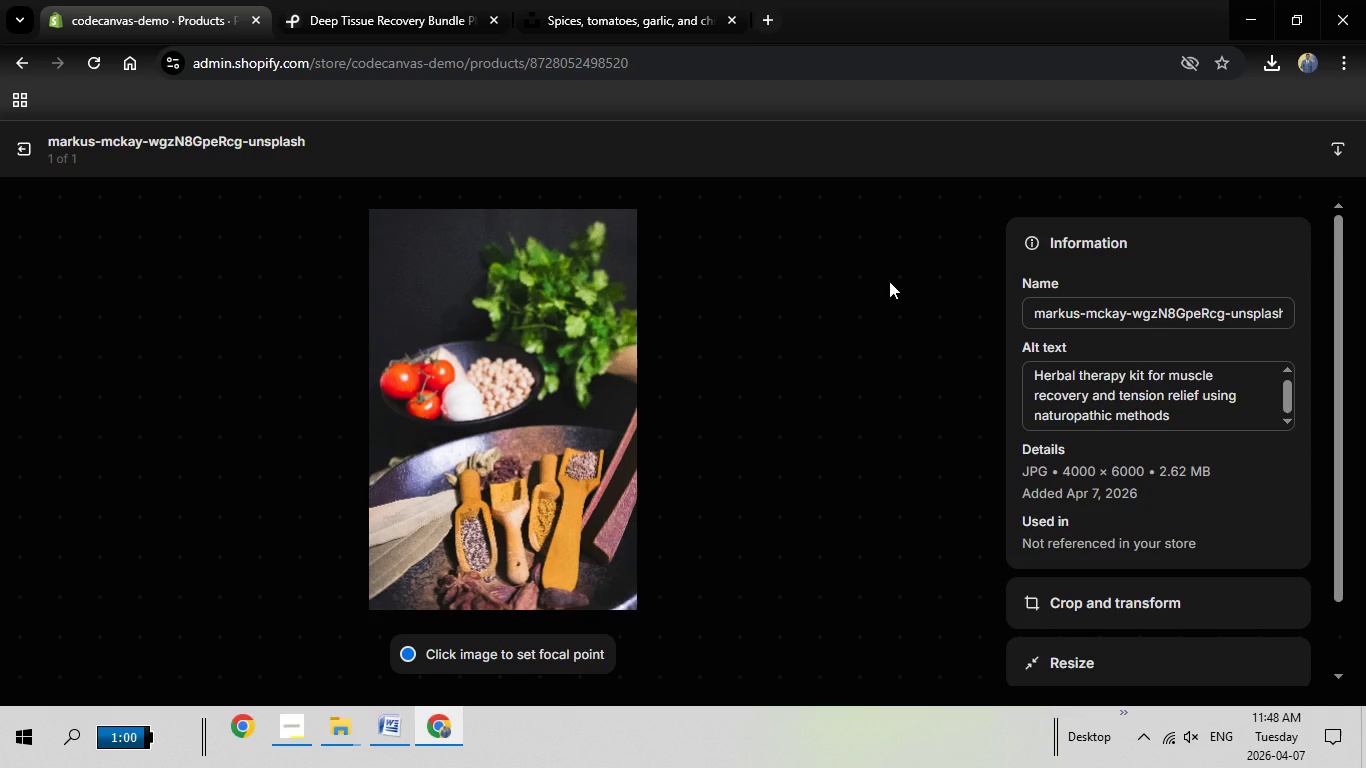 
left_click([27, 145])
 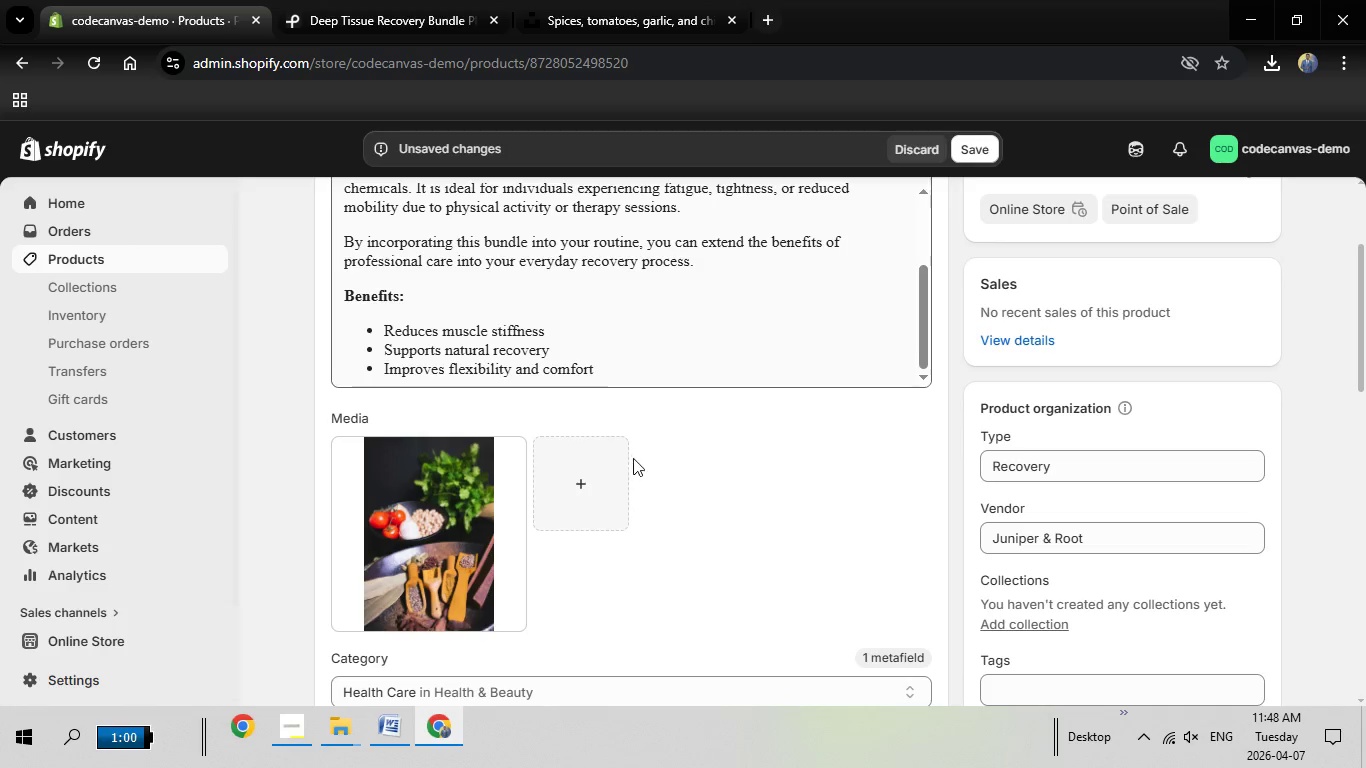 
scroll: coordinate [634, 458], scroll_direction: down, amount: 4.0
 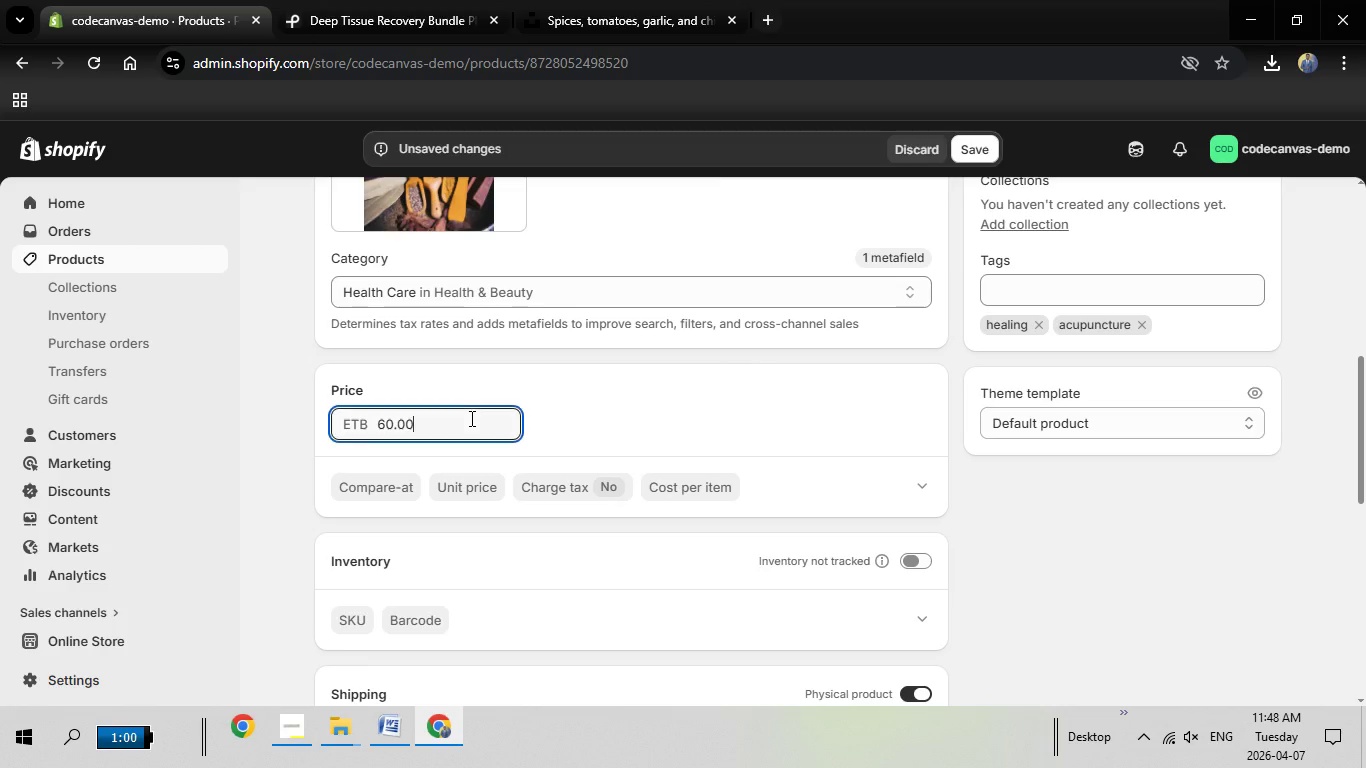 
left_click([470, 418])
 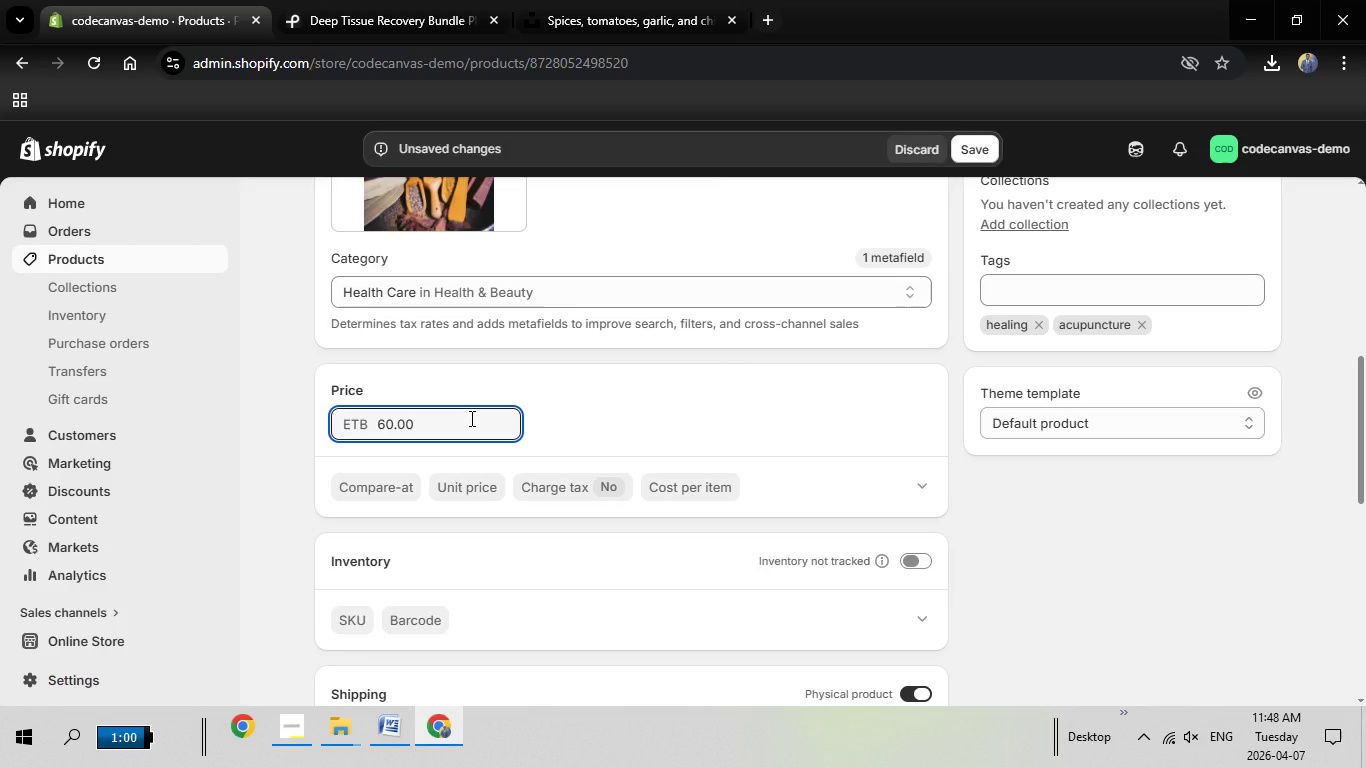 
key(Backspace)
 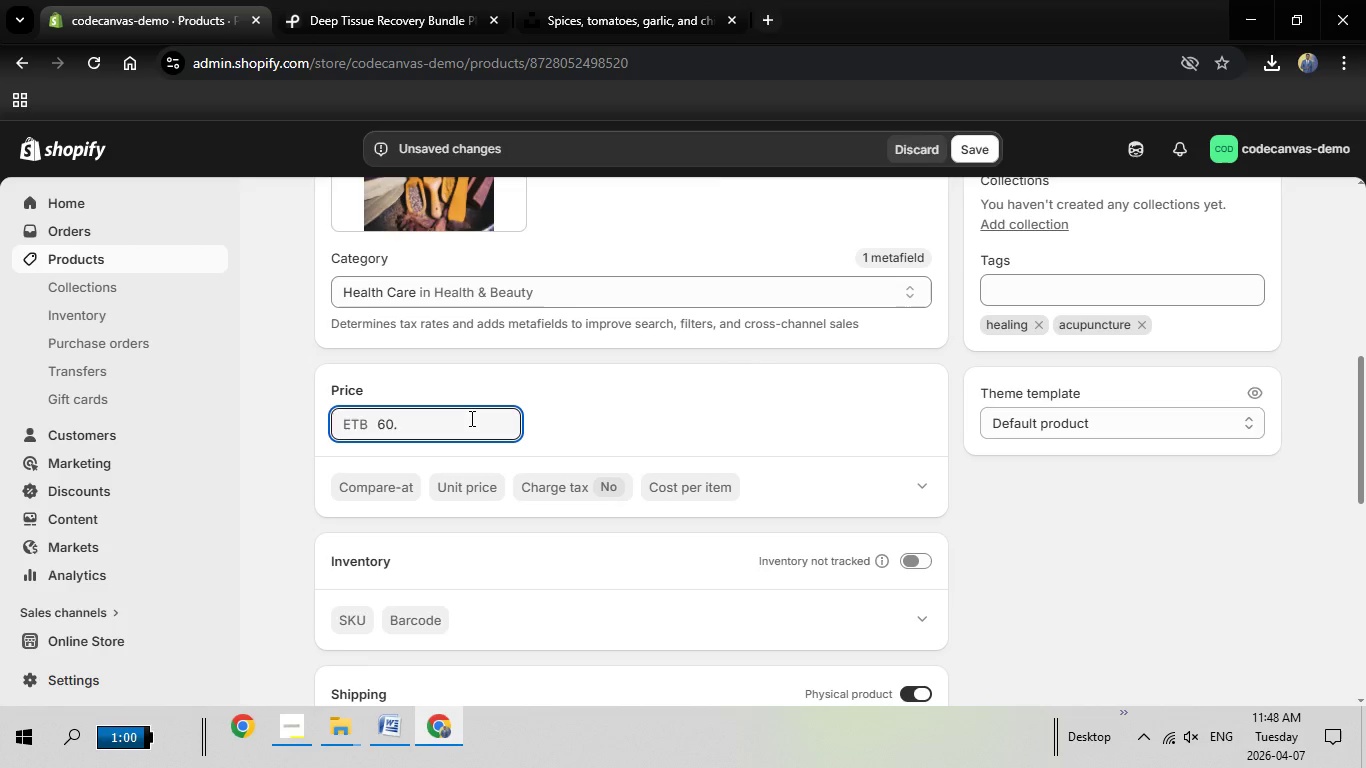 
key(Backspace)
 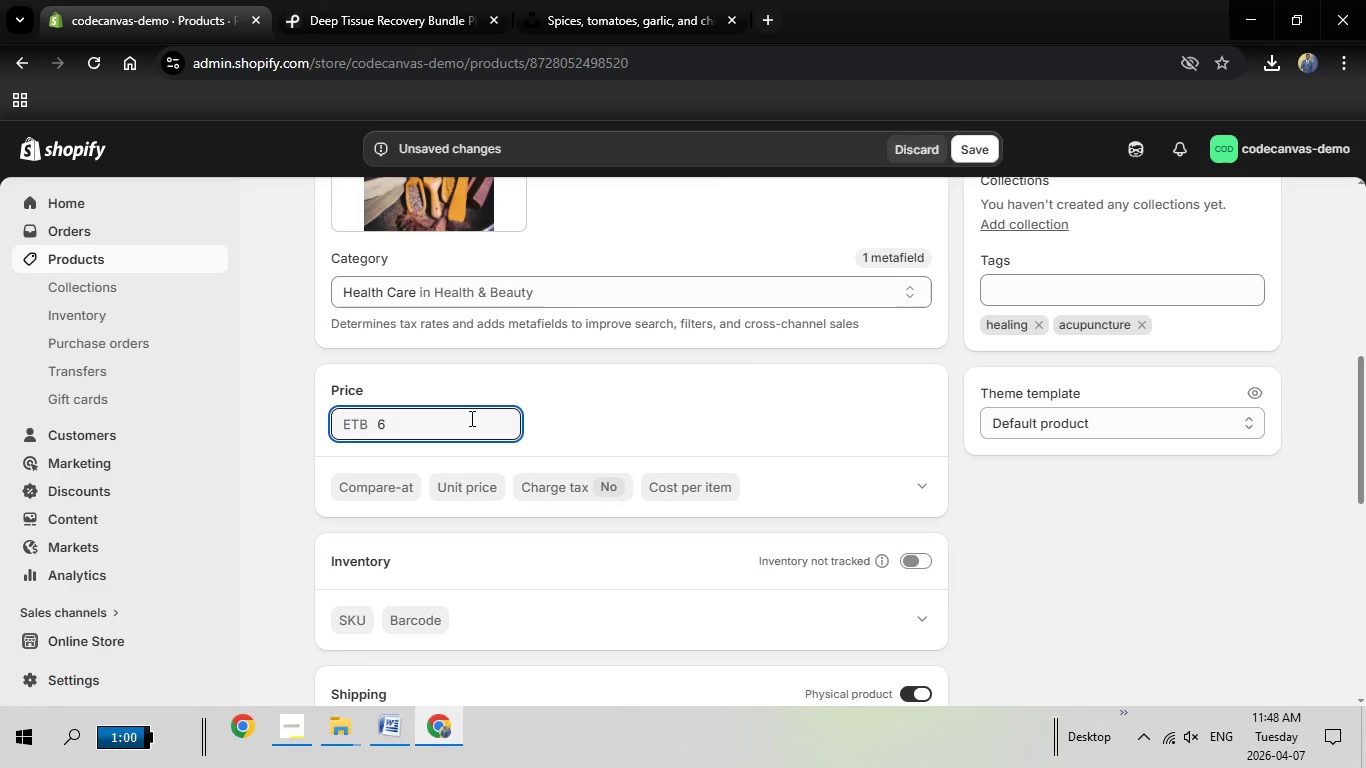 
key(Backspace)
 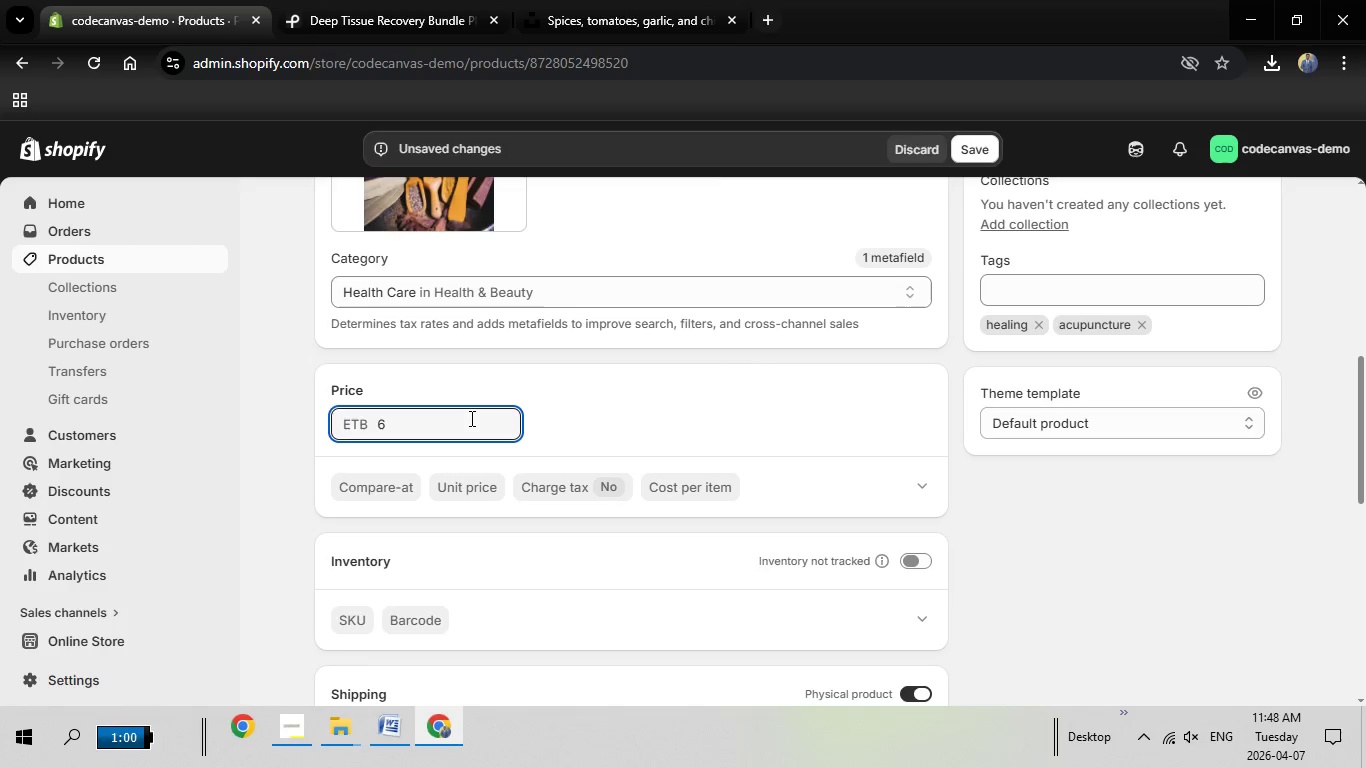 
key(Backspace)
 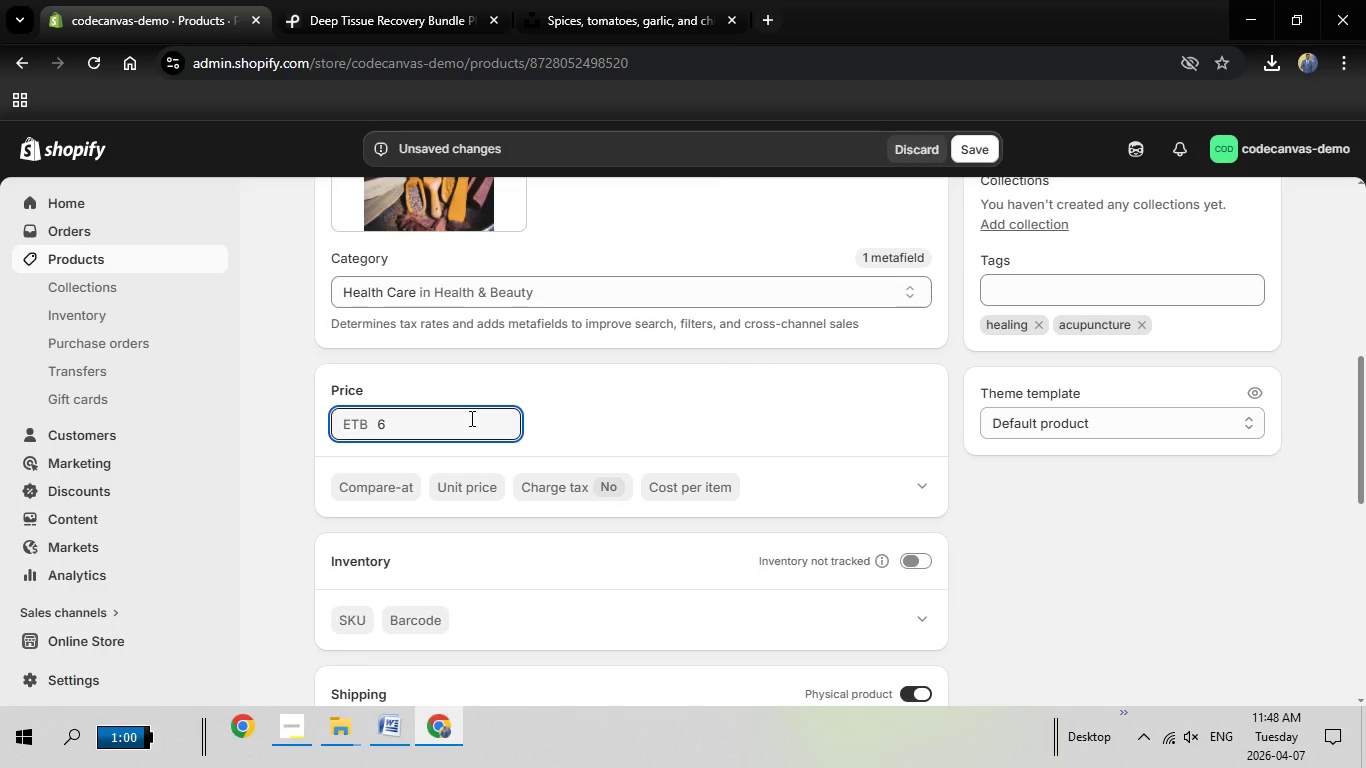 
key(Backspace)
 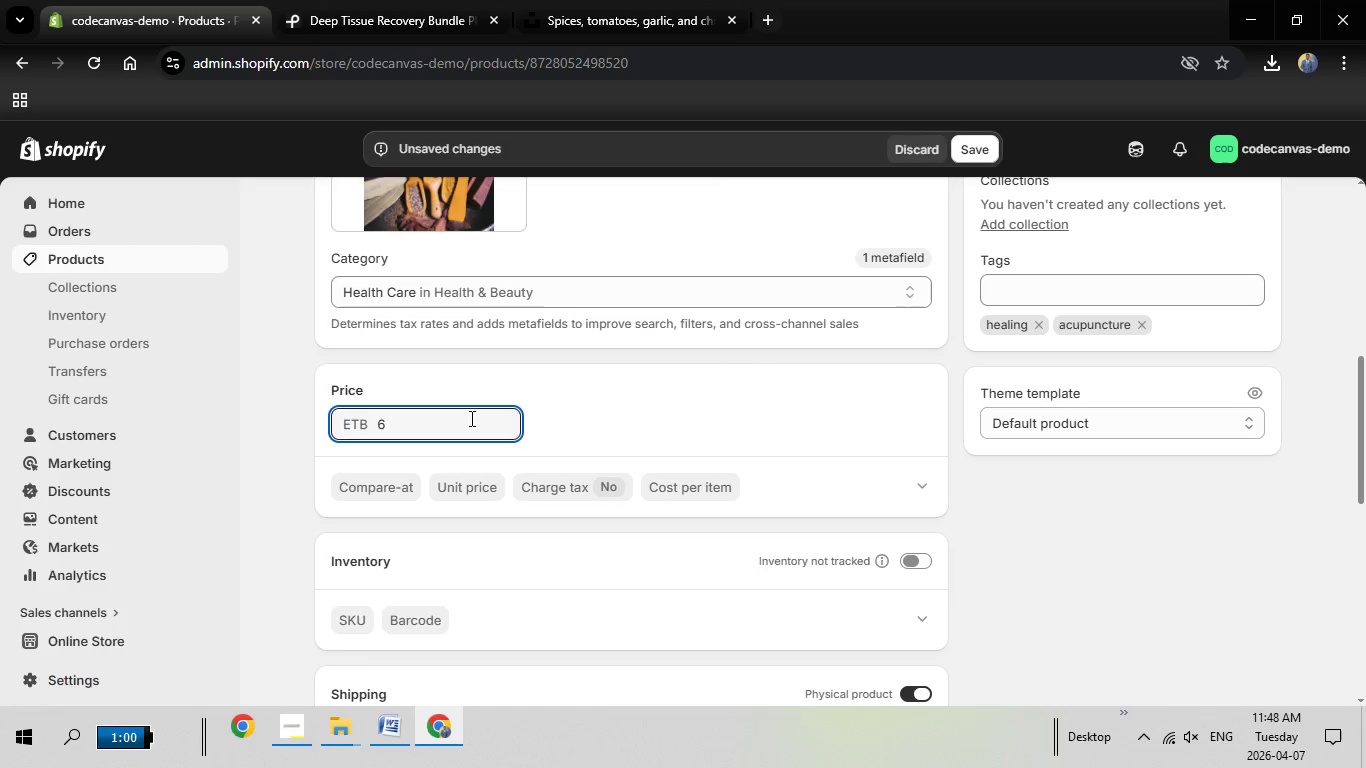 
key(Backspace)
 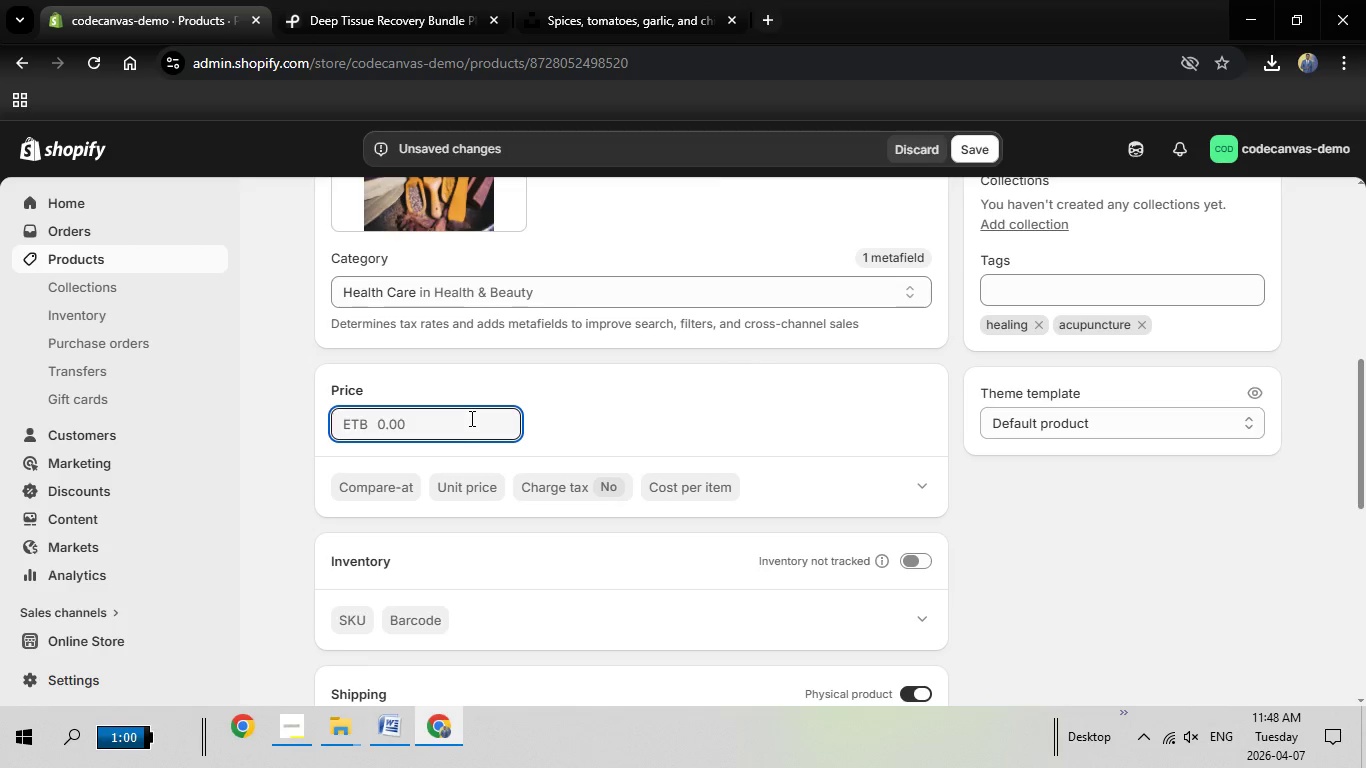 
key(Backspace)
 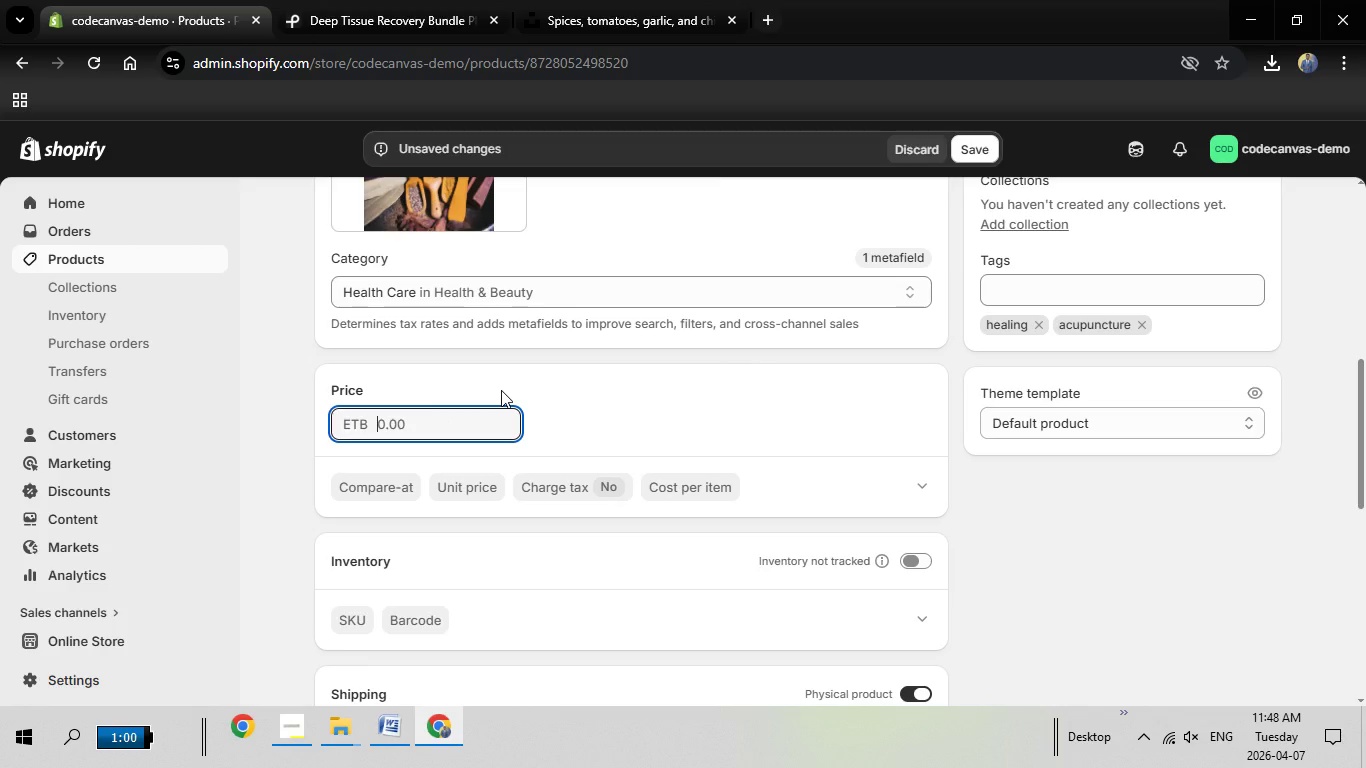 
type(70)
 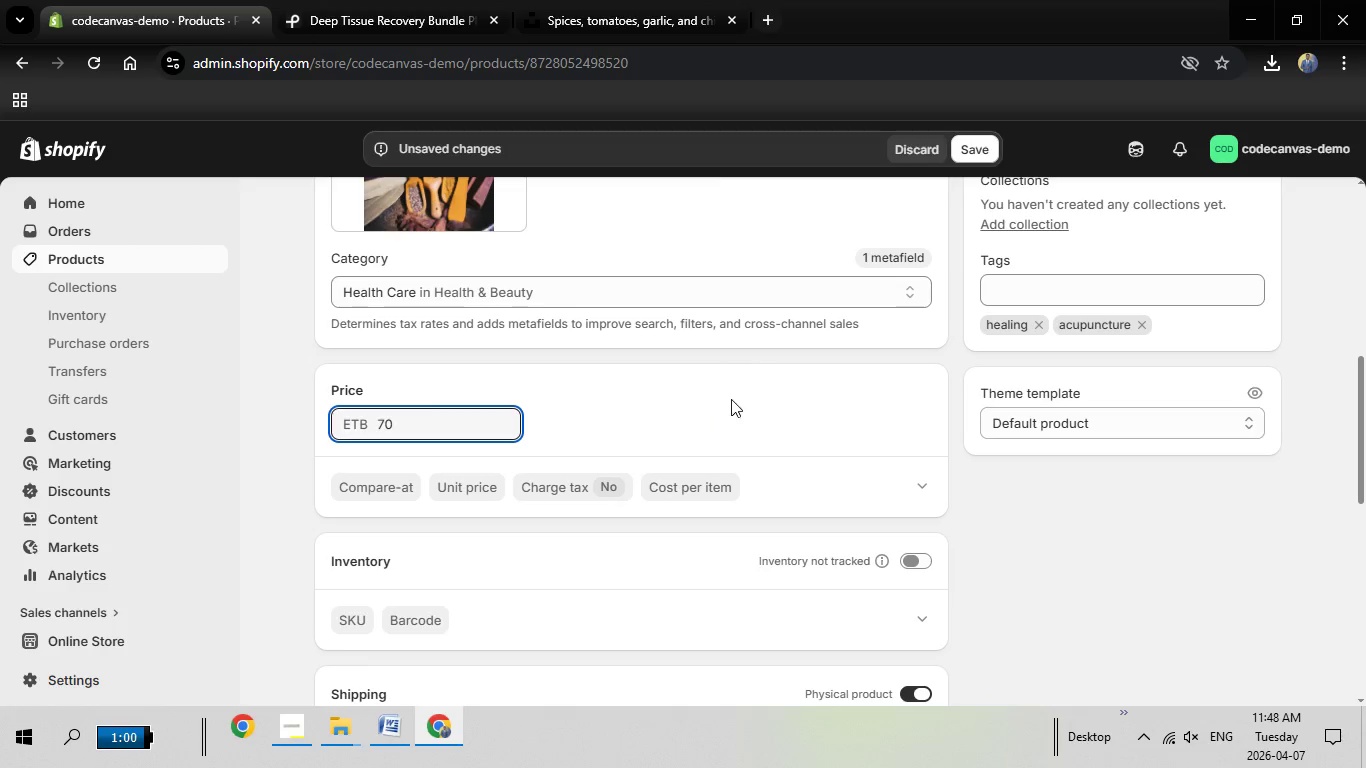 
scroll: coordinate [879, 453], scroll_direction: down, amount: 8.0
 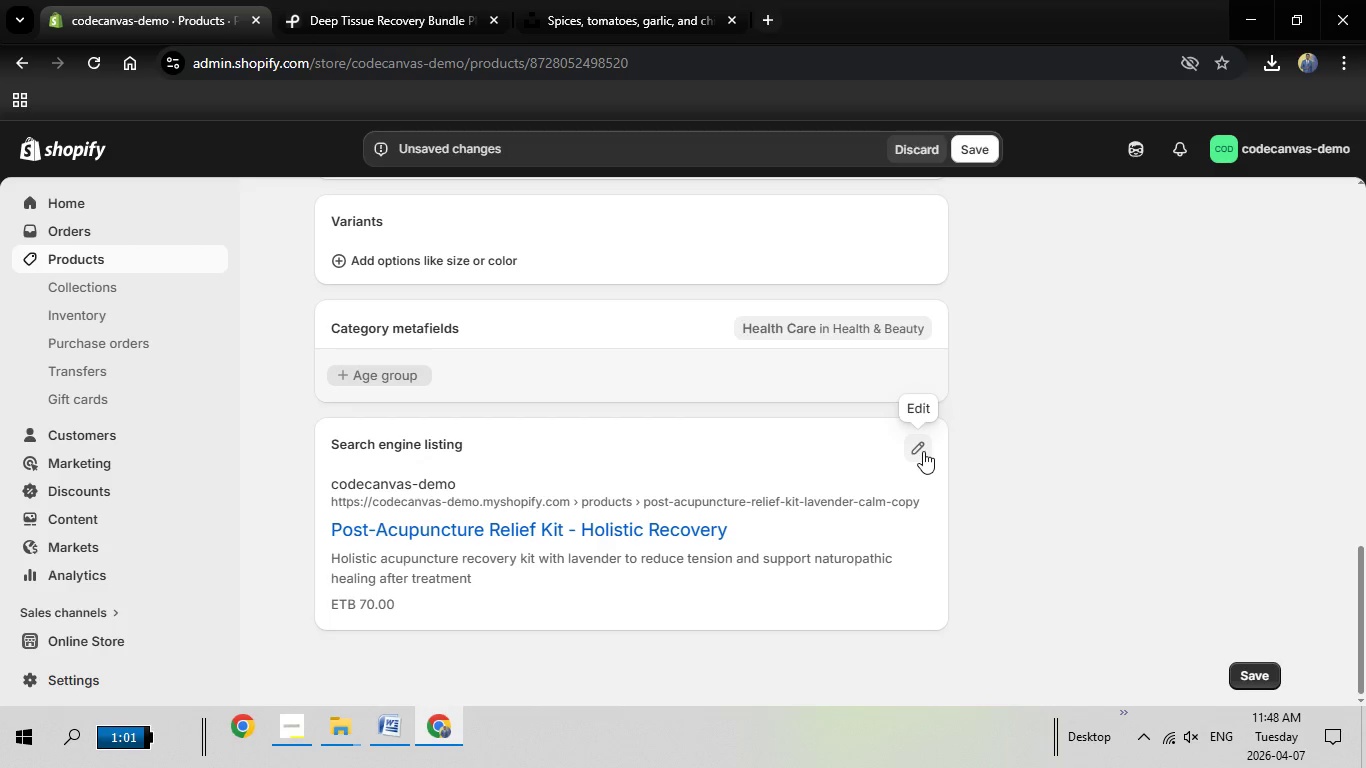 
left_click([923, 451])
 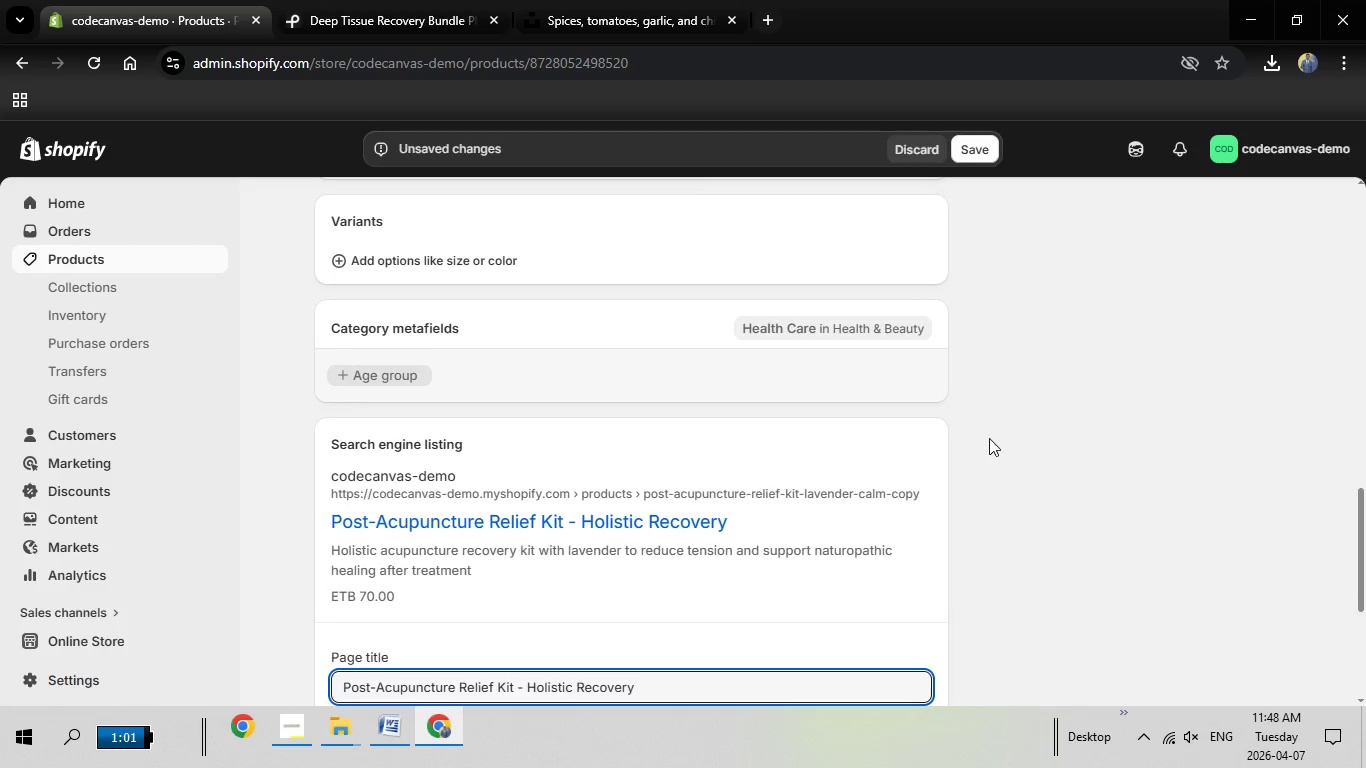 
scroll: coordinate [993, 436], scroll_direction: down, amount: 4.0
 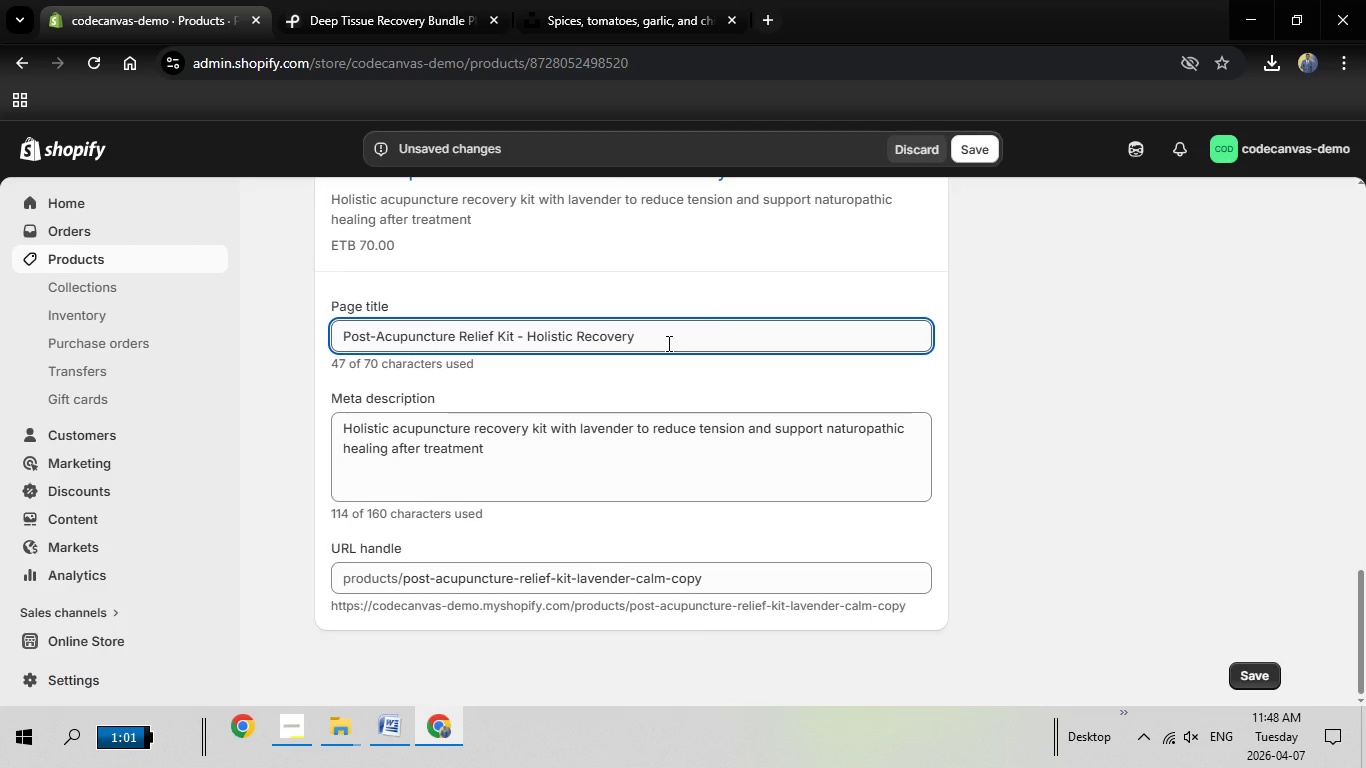 
wait(6.64)
 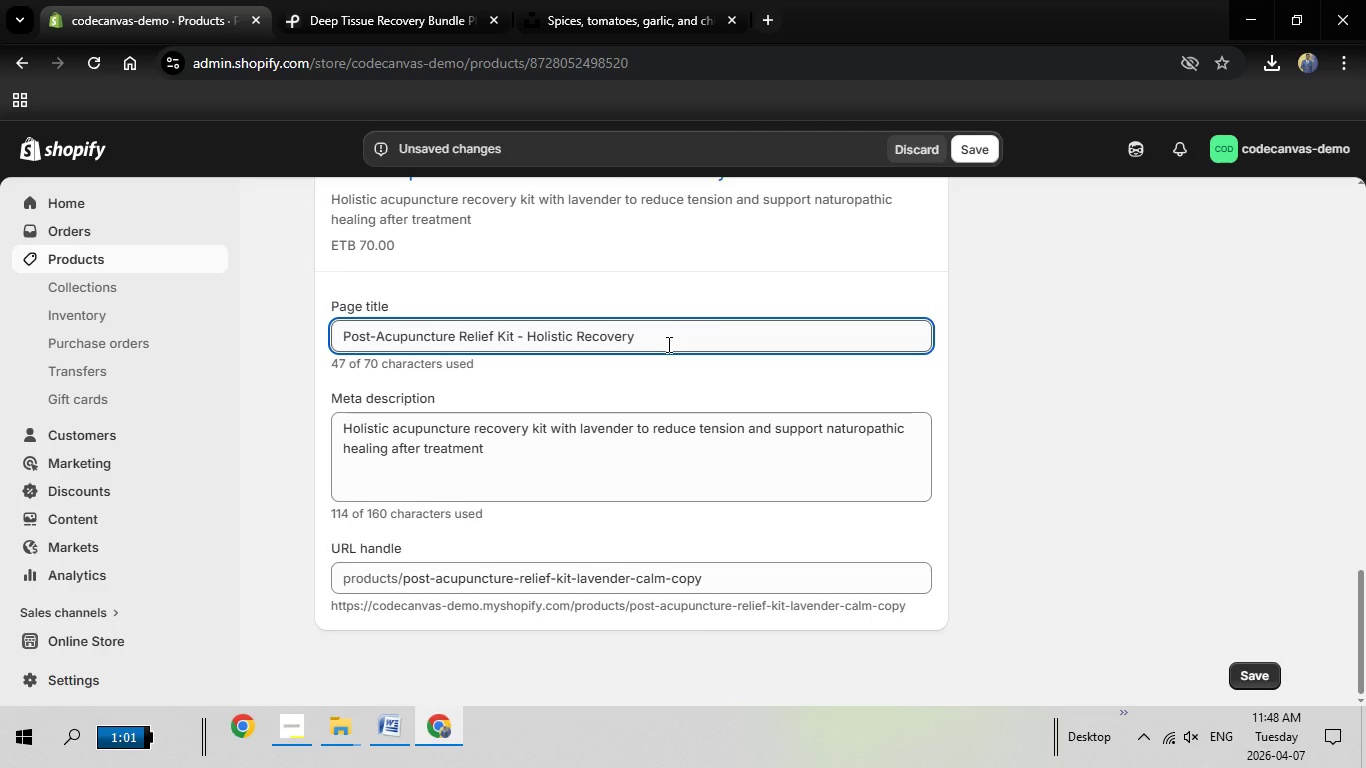 
left_click([688, 333])
 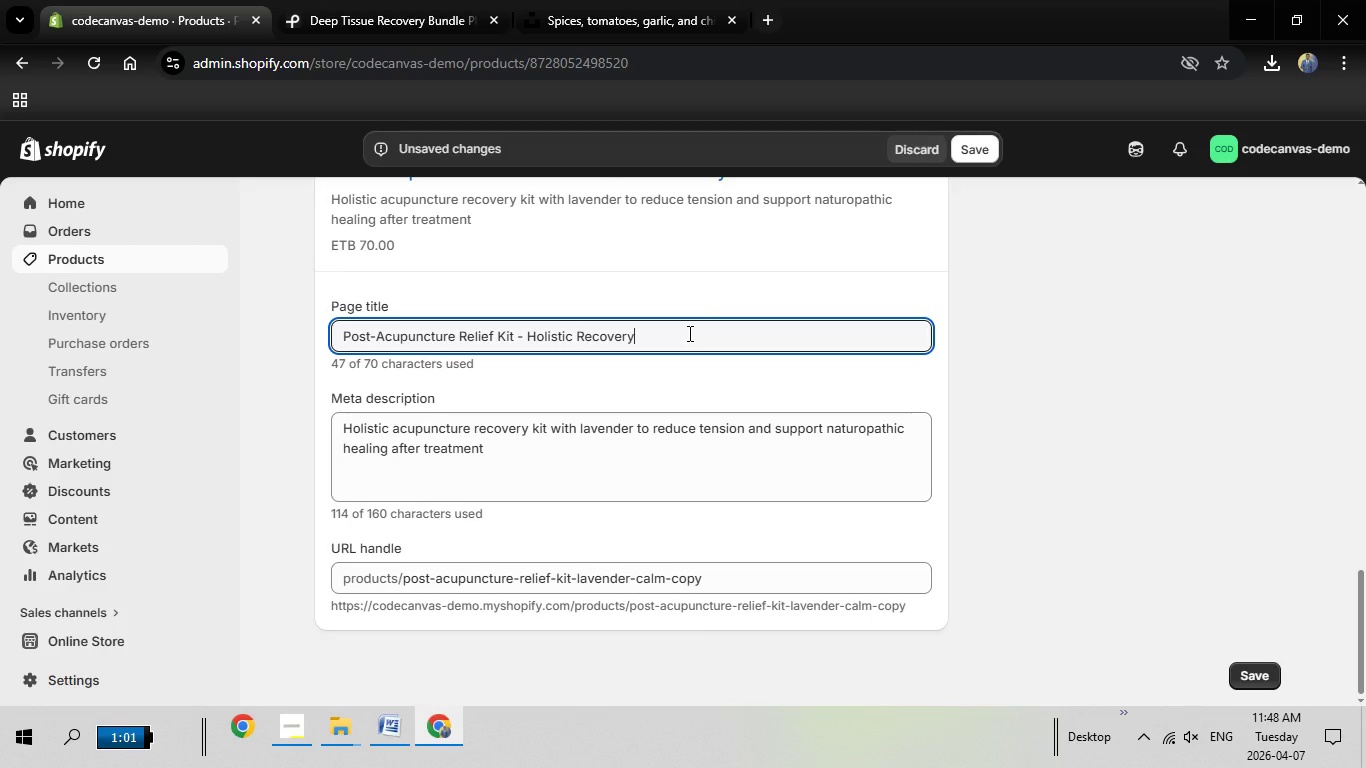 
hold_key(key=Backspace, duration=0.55)
 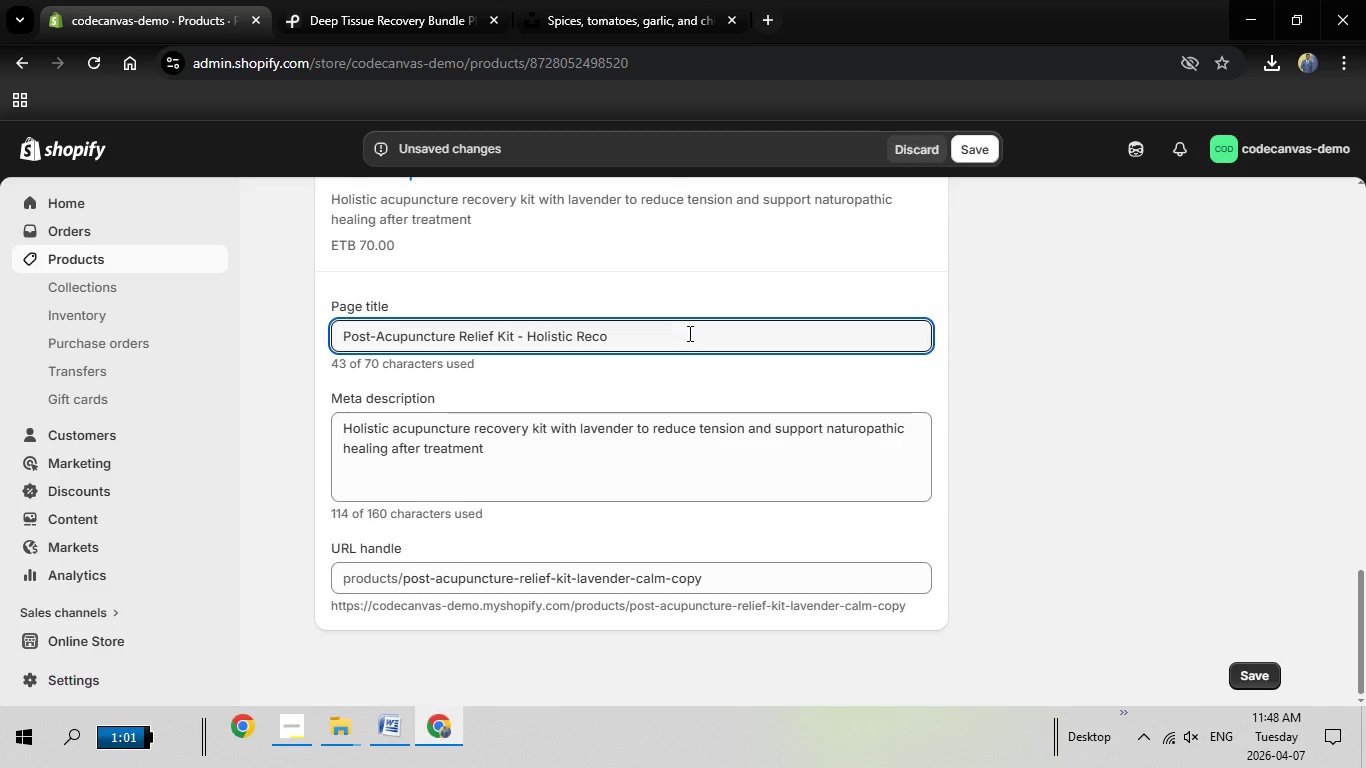 
key(Backspace)
key(Backspace)
key(Backspace)
key(Backspace)
key(Backspace)
key(Backspace)
key(Backspace)
key(Backspace)
key(Backspace)
key(Backspace)
key(Backspace)
key(Backspace)
key(Backspace)
key(Backspace)
type(Naturopathic Recovery)
 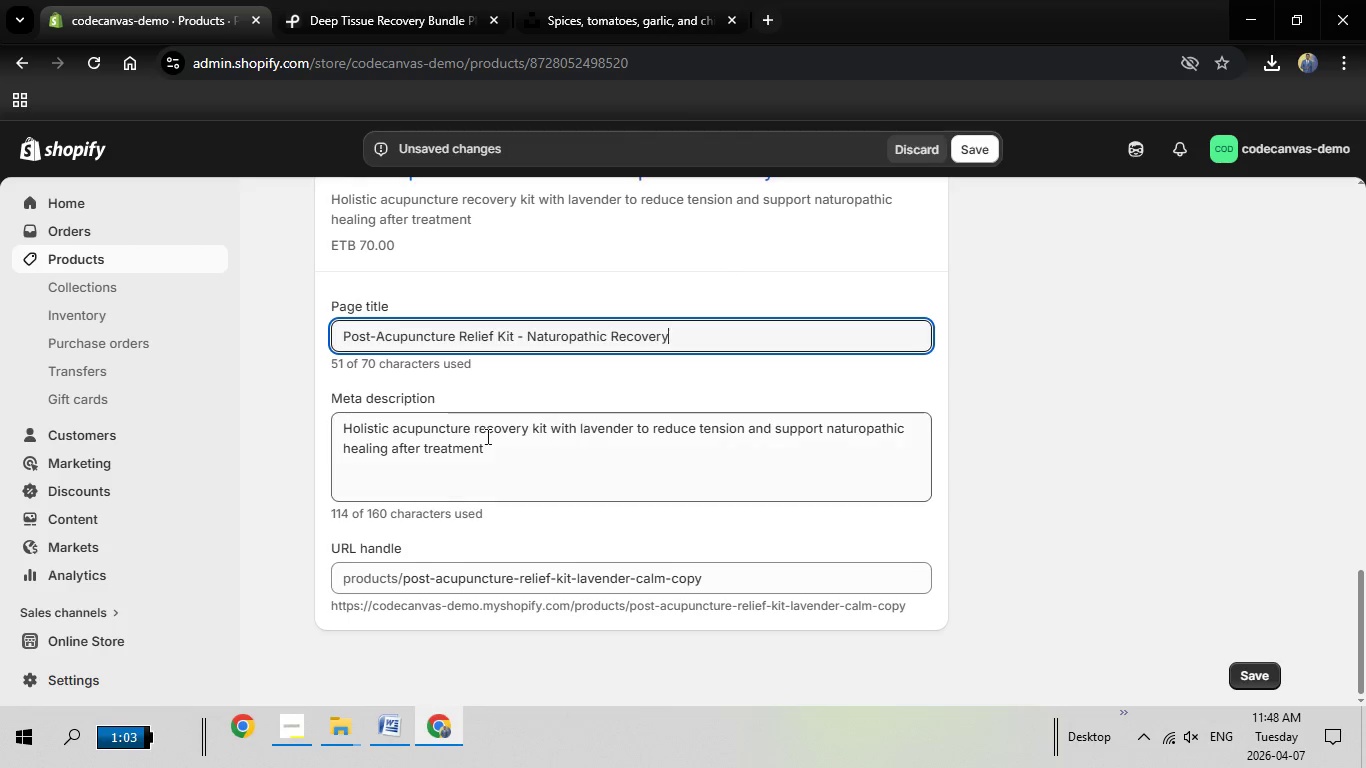 
left_click_drag(start_coordinate=[519, 454], to_coordinate=[340, 427])
 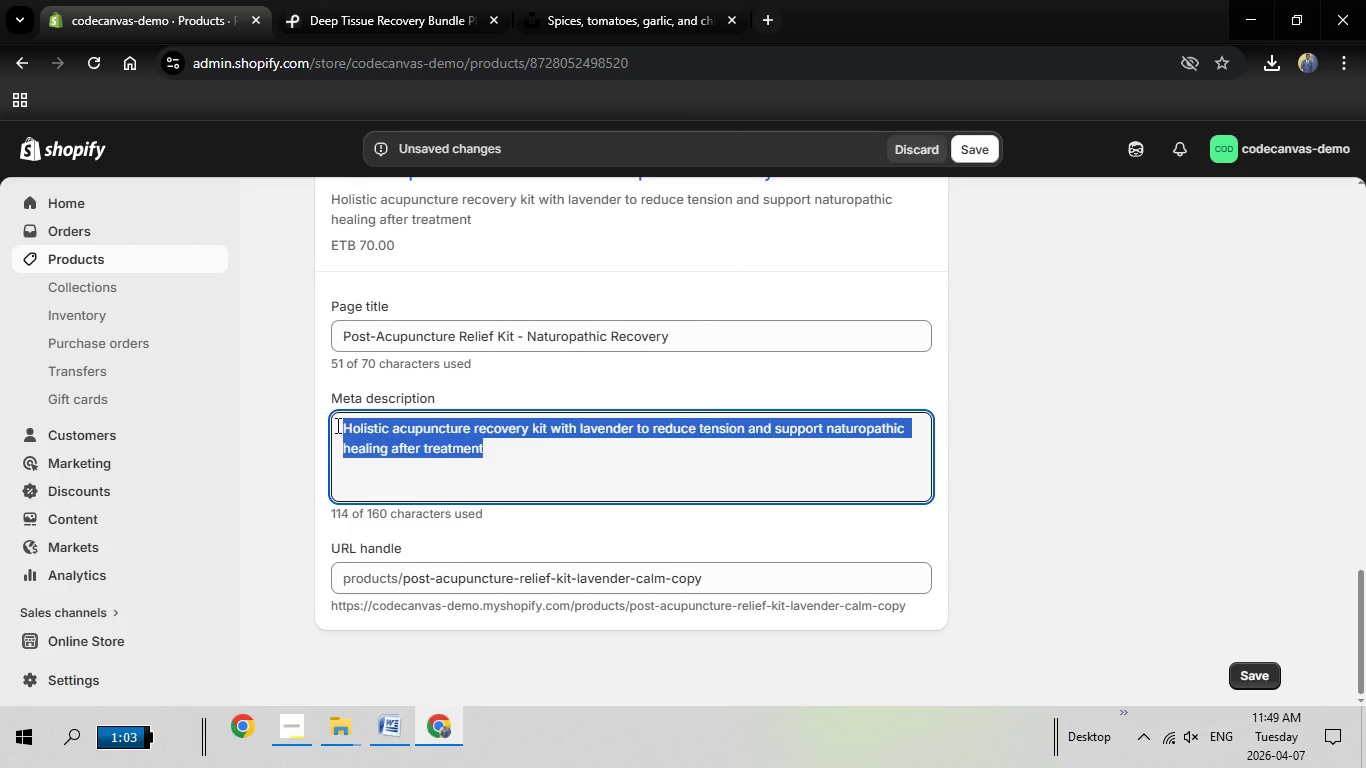 
key(Backspace)
type(Naturopathic therapy )
 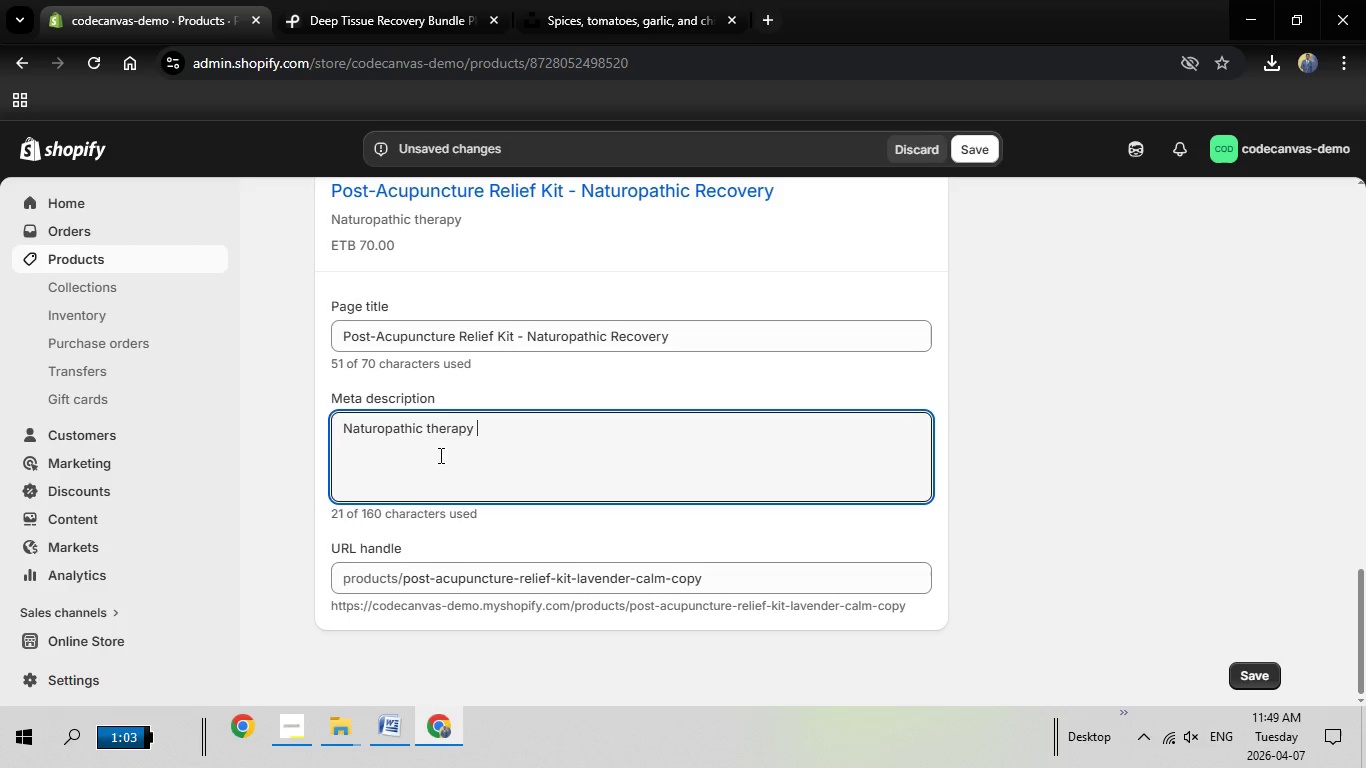 
type(kit for )
 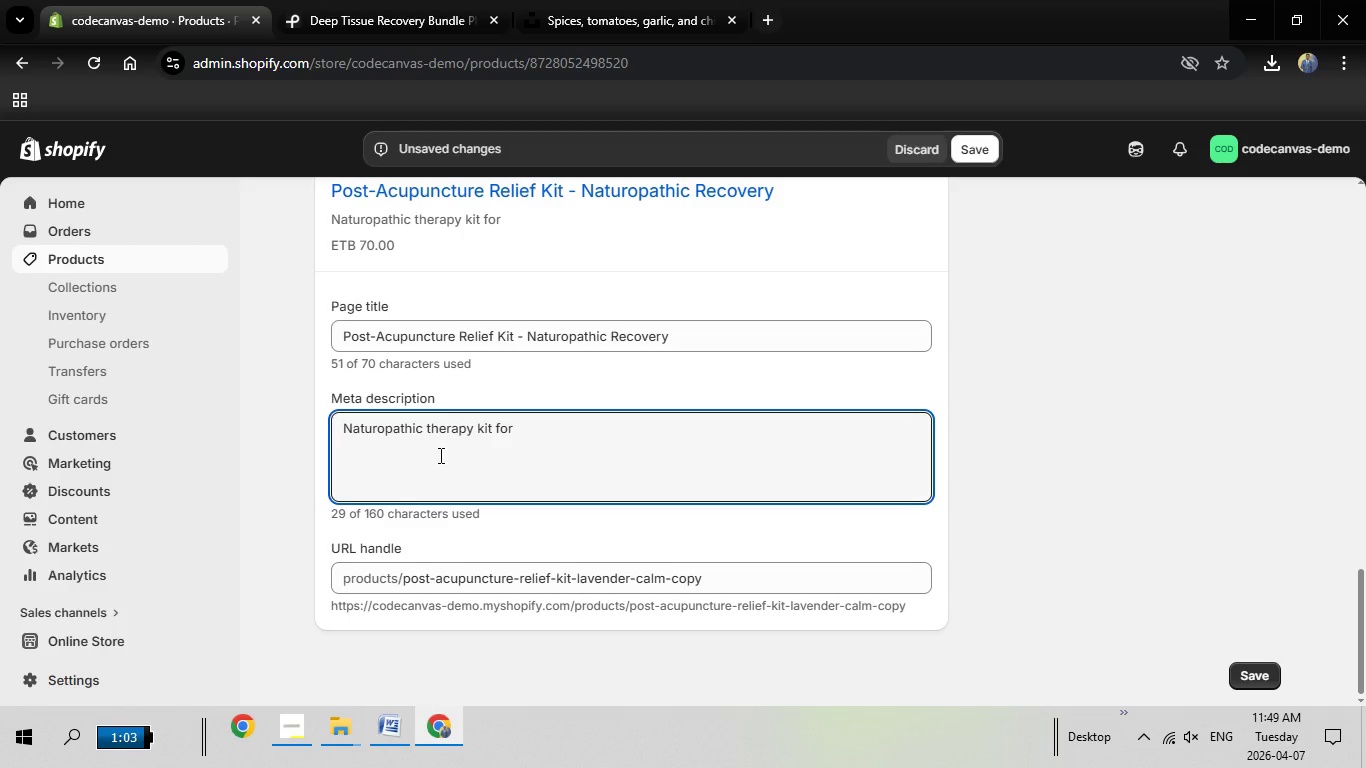 
type(muscle recovery )
 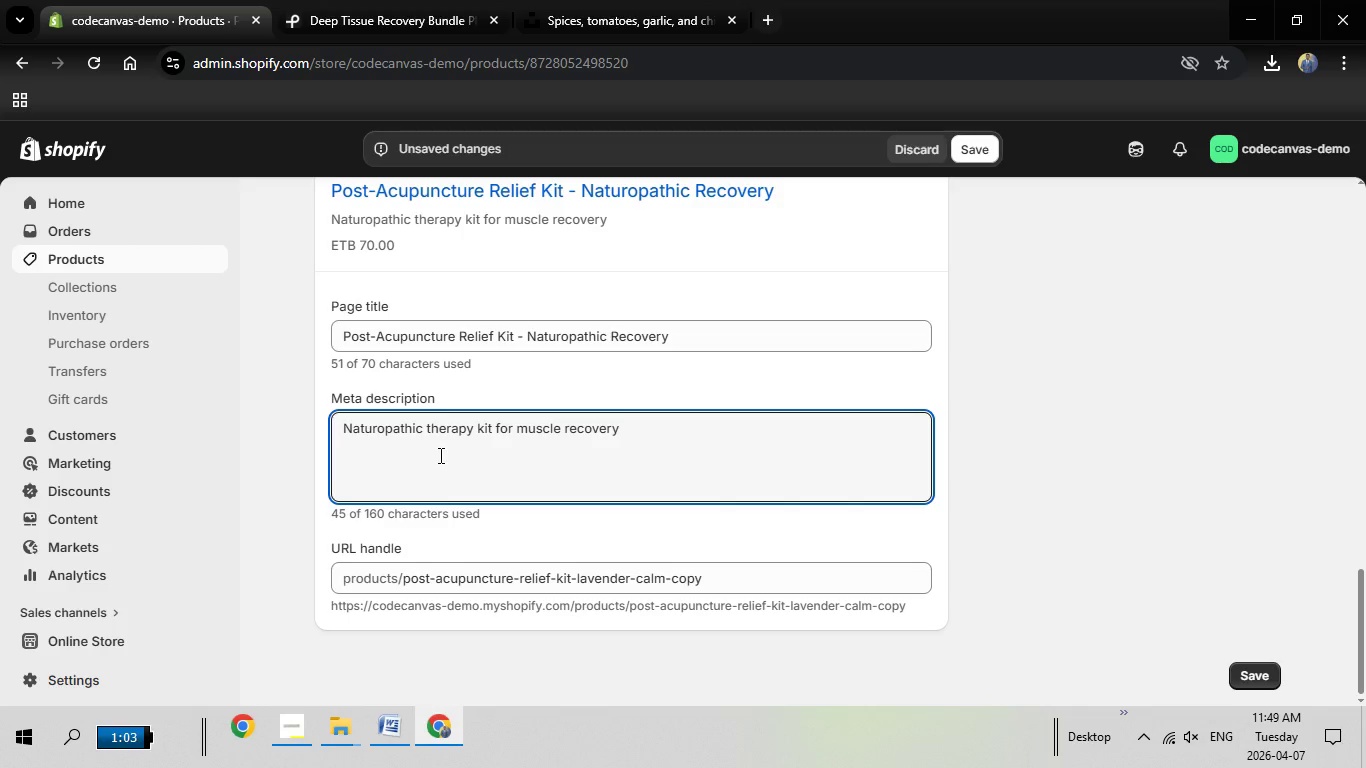 
wait(5.36)
 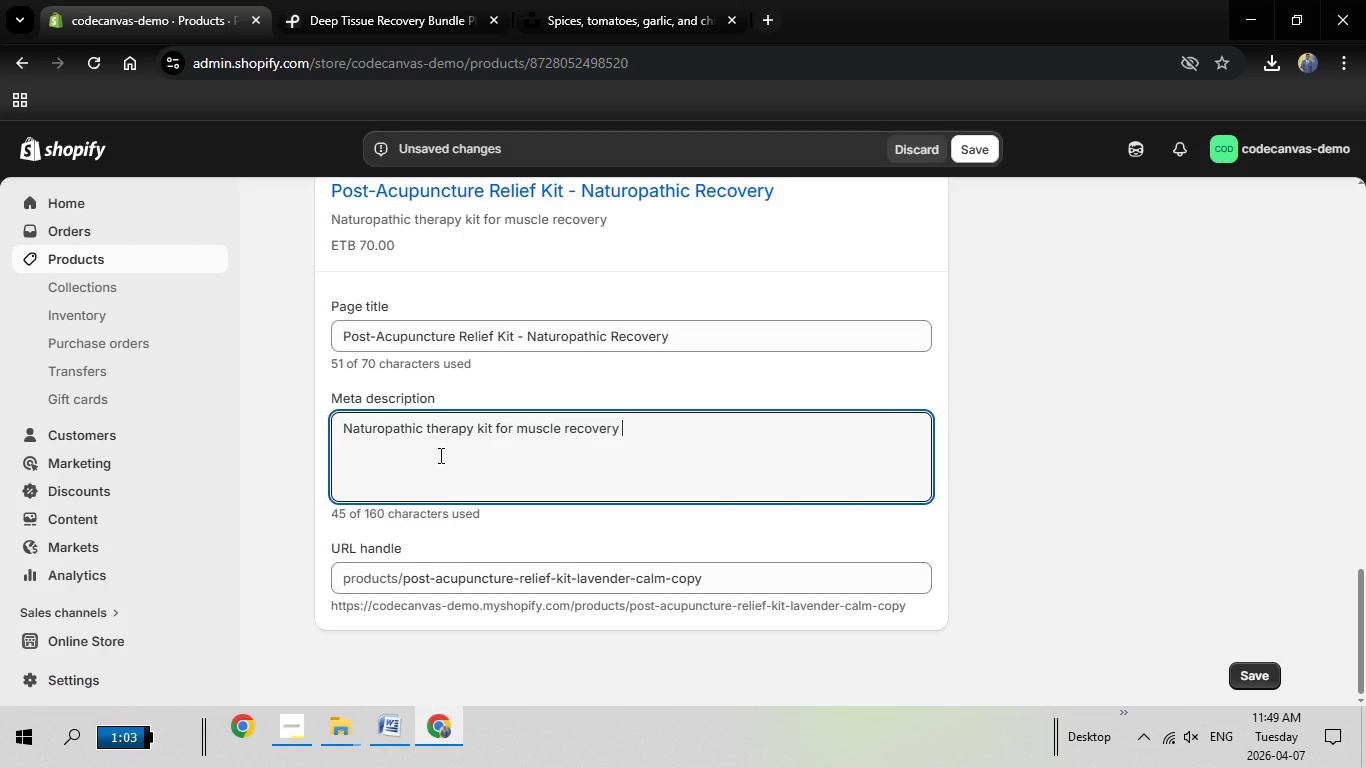 
type(and oa)
key(Backspace)
key(Backspace)
type(pain relief )
key(Backspace)
type(. Supports holistic healing and improves flexibility)
 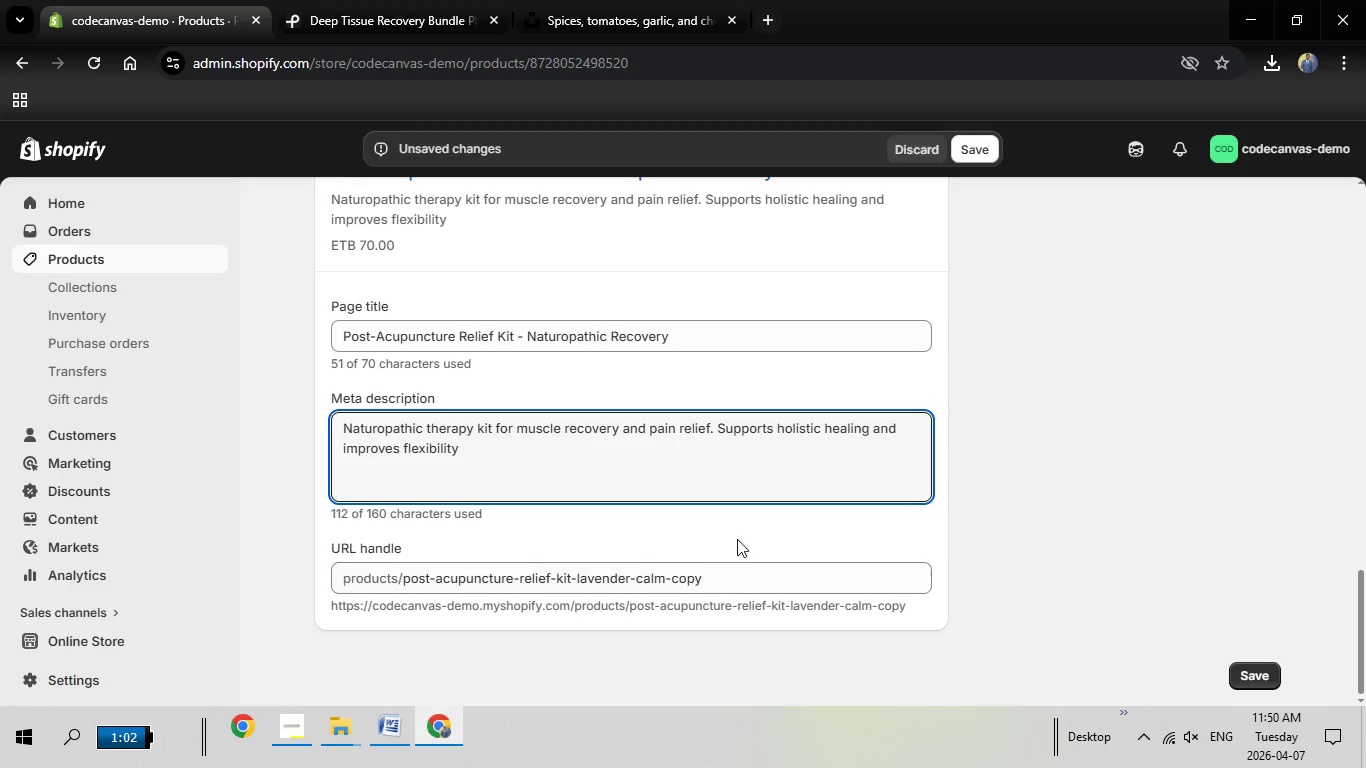 
scroll: coordinate [1063, 353], scroll_direction: up, amount: 14.0
 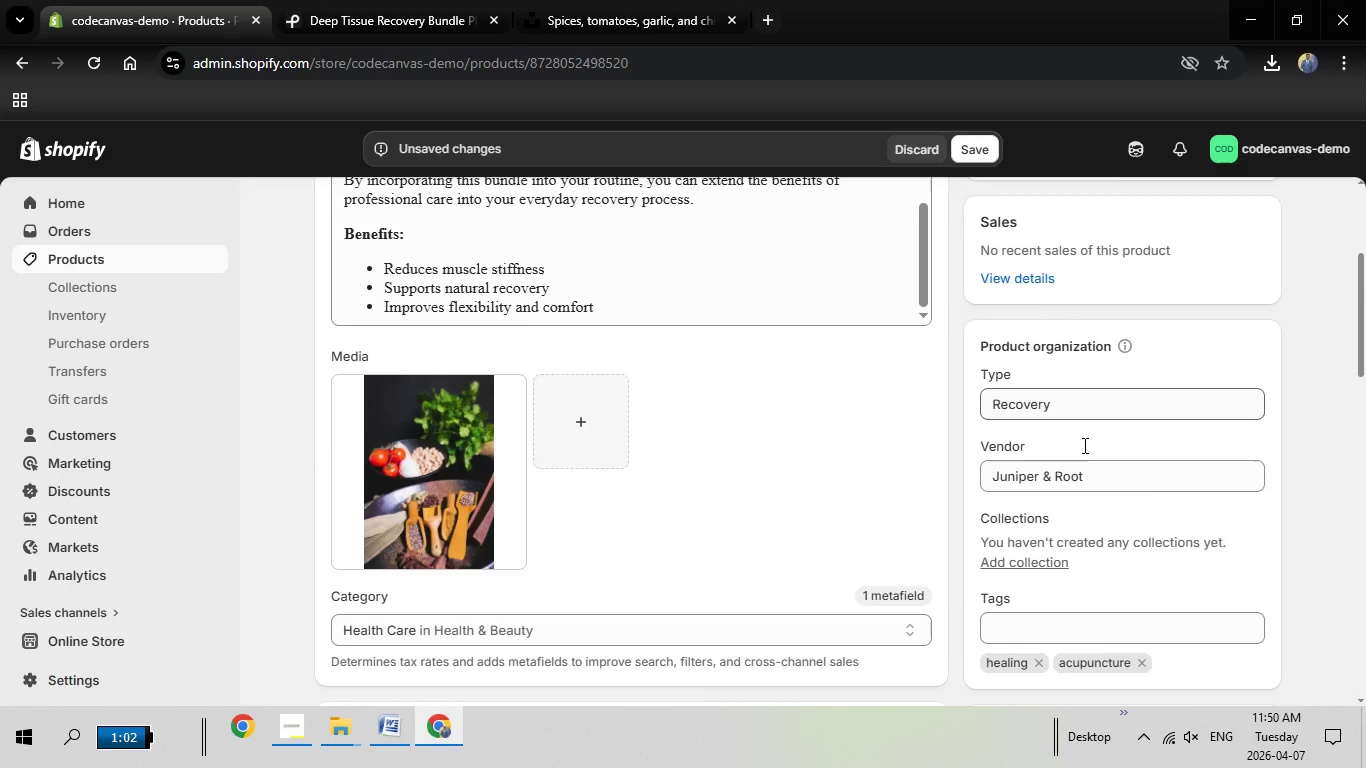 
scroll: coordinate [1083, 445], scroll_direction: down, amount: 2.0
 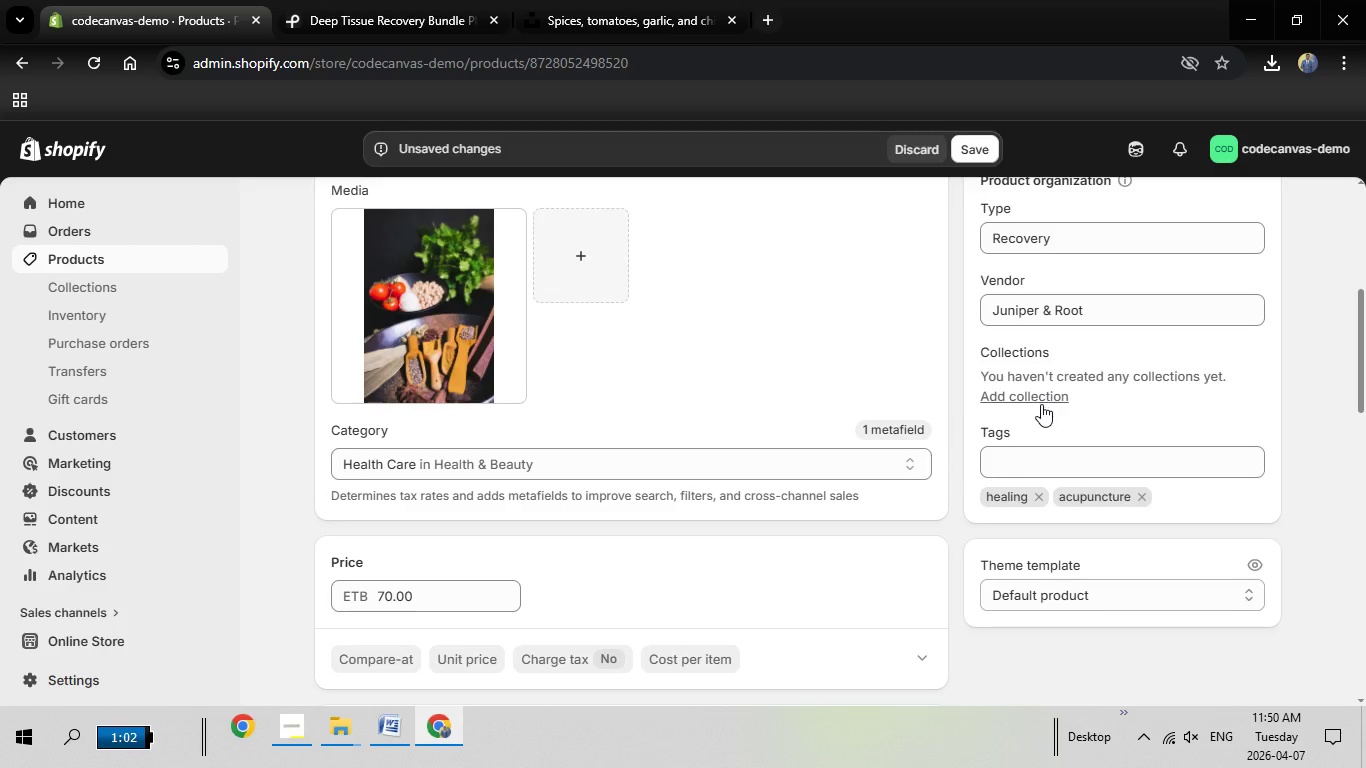 
scroll: coordinate [1029, 425], scroll_direction: up, amount: 6.0
 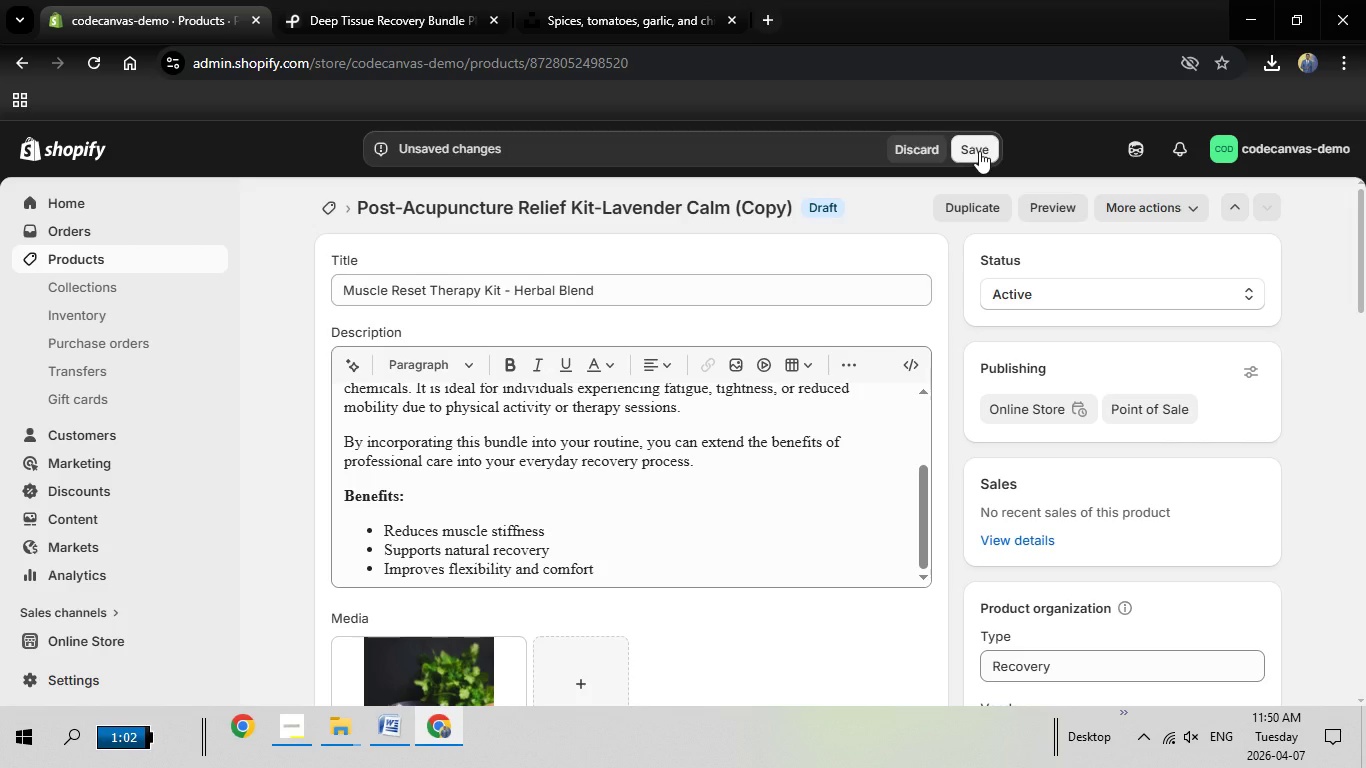 
left_click([979, 151])
 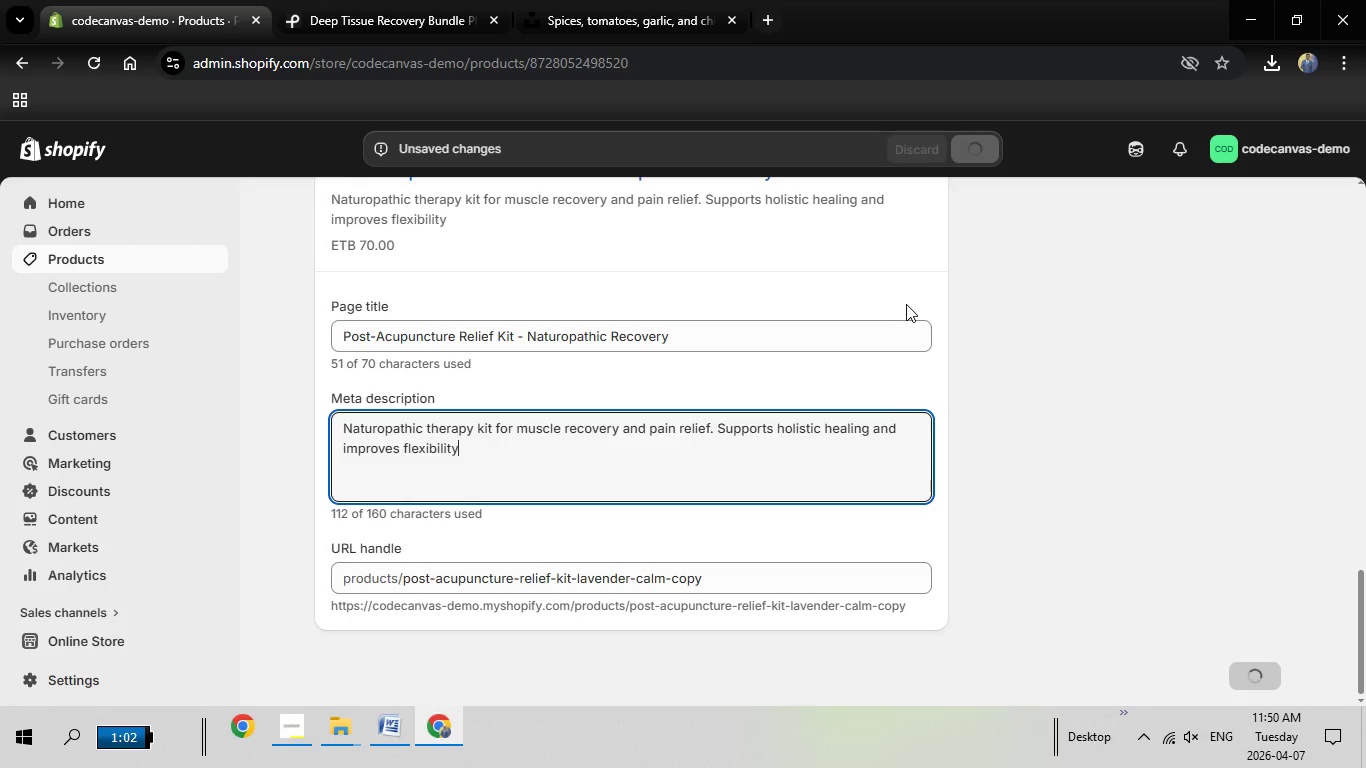 
wait(18.05)
 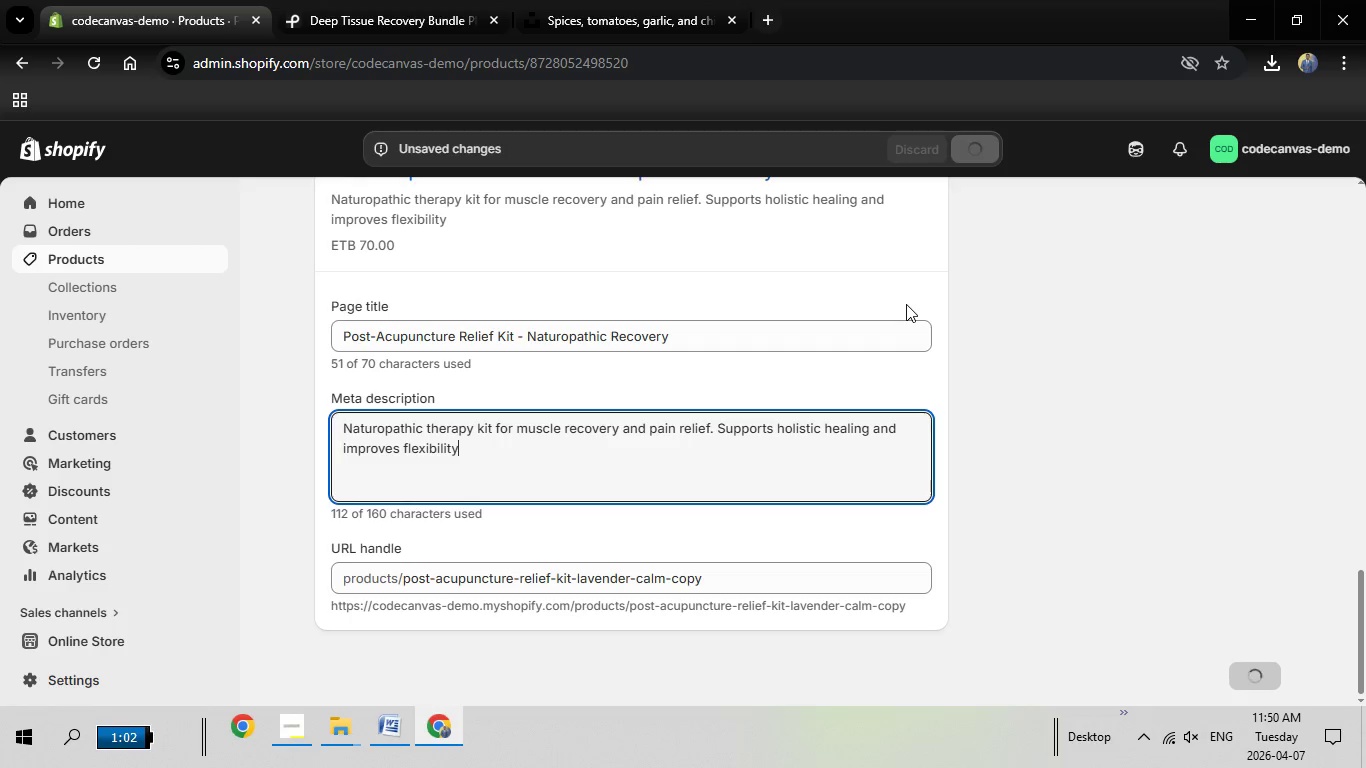 
scroll: coordinate [942, 273], scroll_direction: up, amount: 22.0
 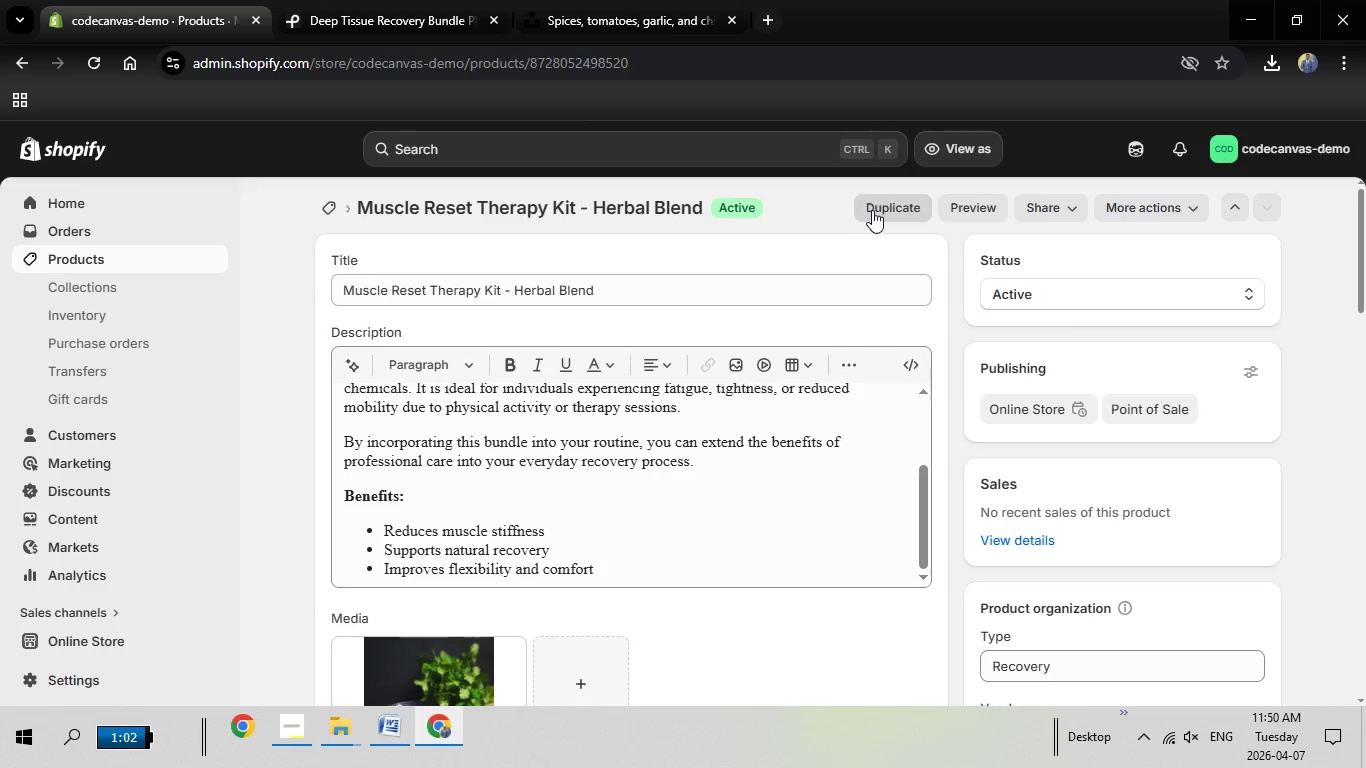 
left_click([872, 210])
 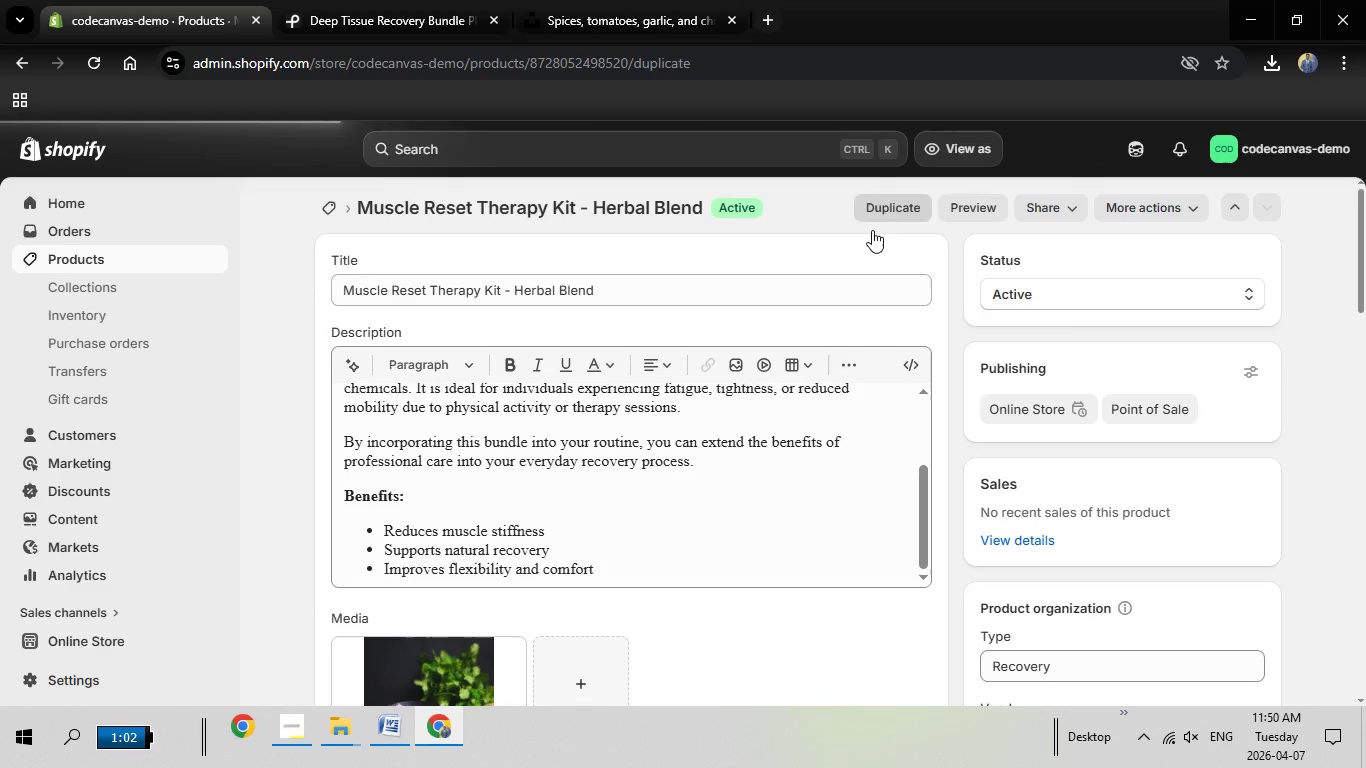 
mouse_move([853, 212])
 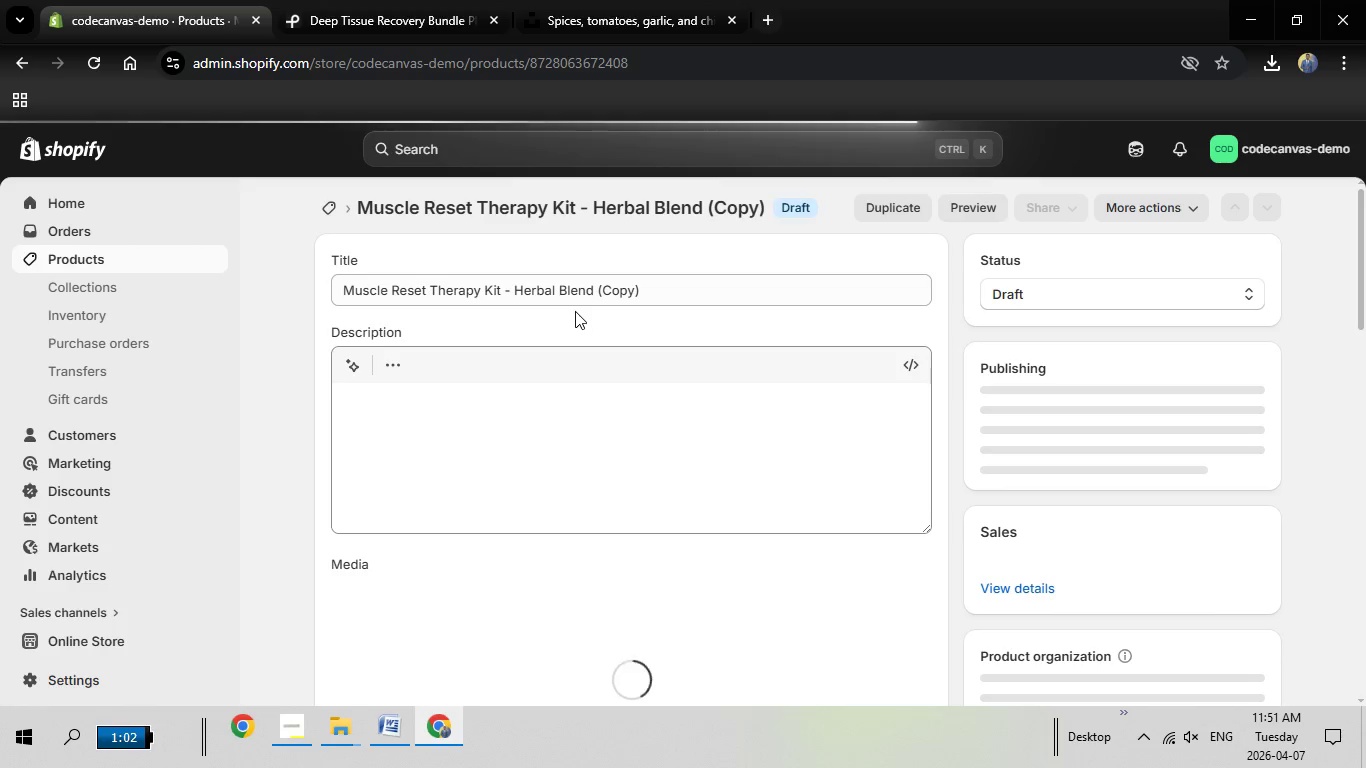 
wait(18.57)
 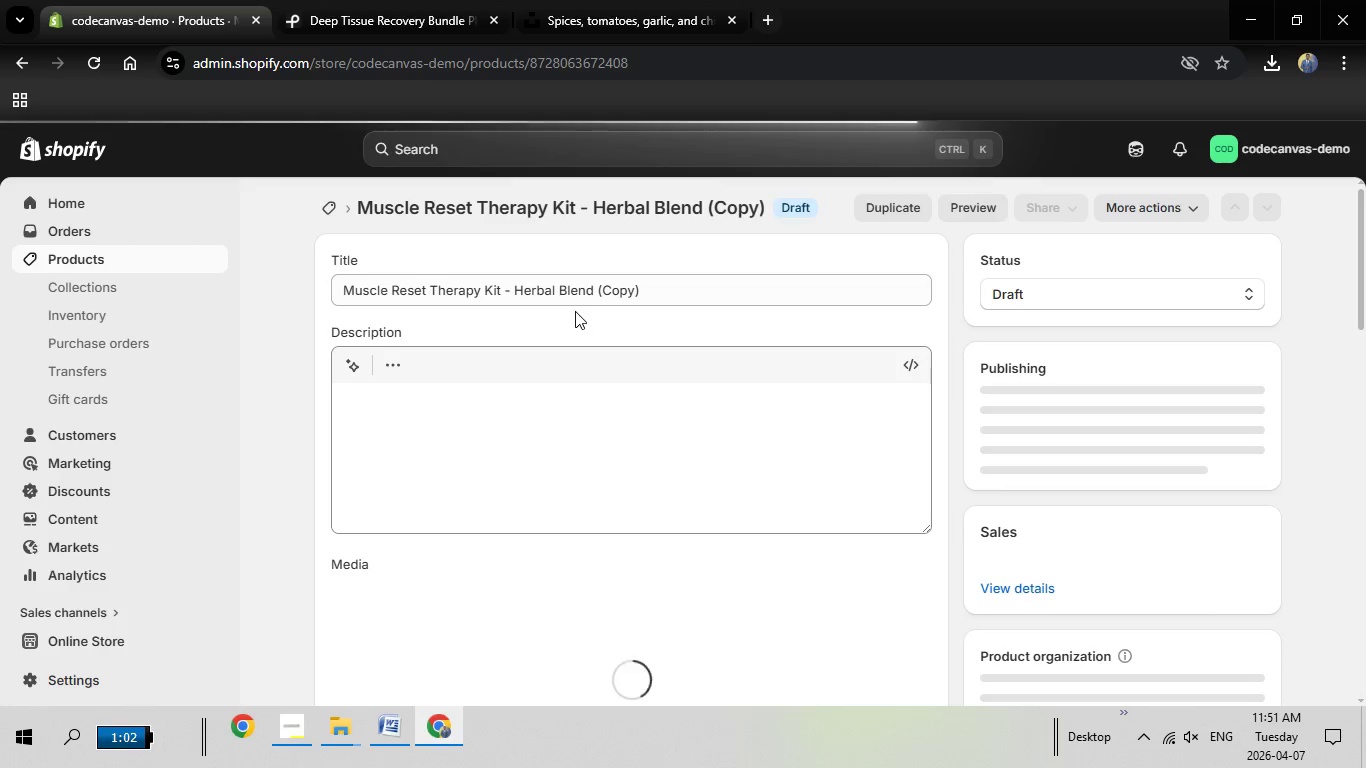 
left_click_drag(start_coordinate=[652, 289], to_coordinate=[312, 280])
 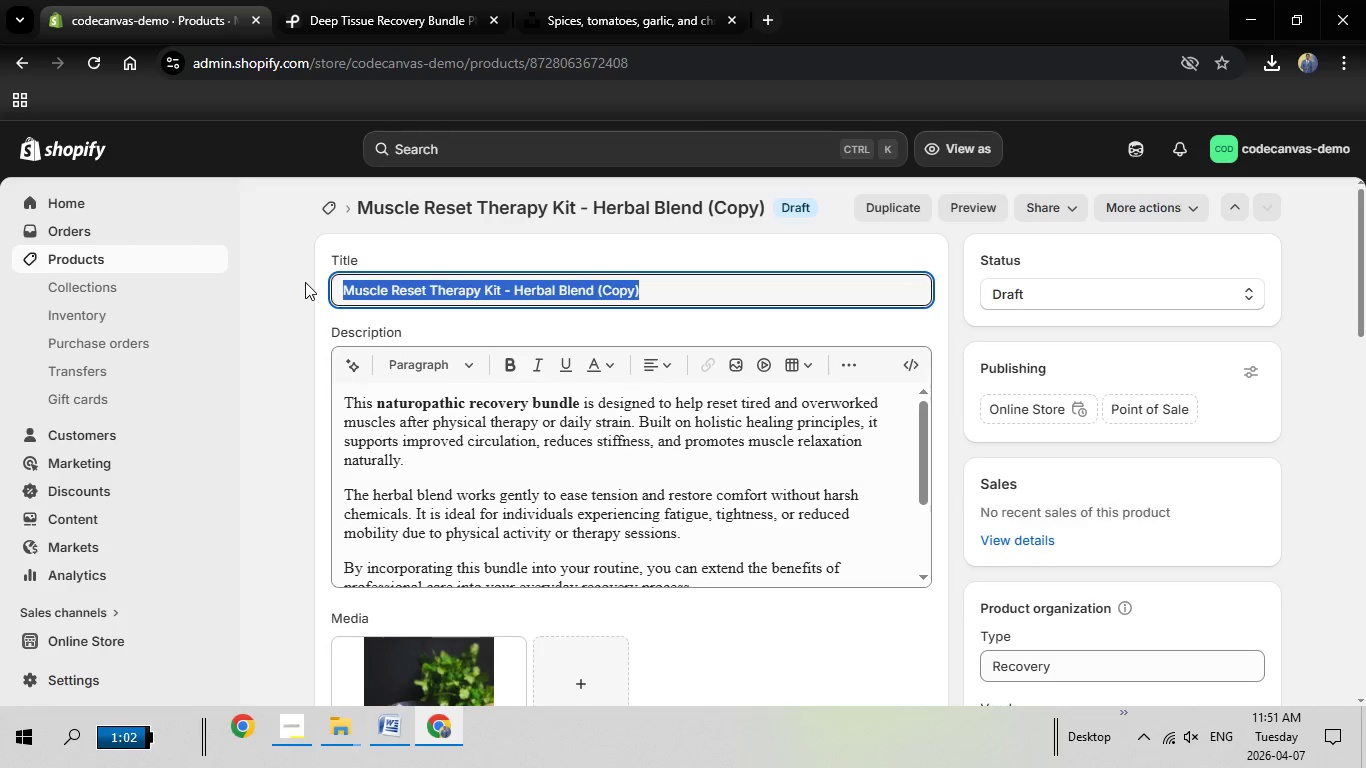 
key(Backspace)
type(Circulation Boost Recovery Kit - Ginger Root)
 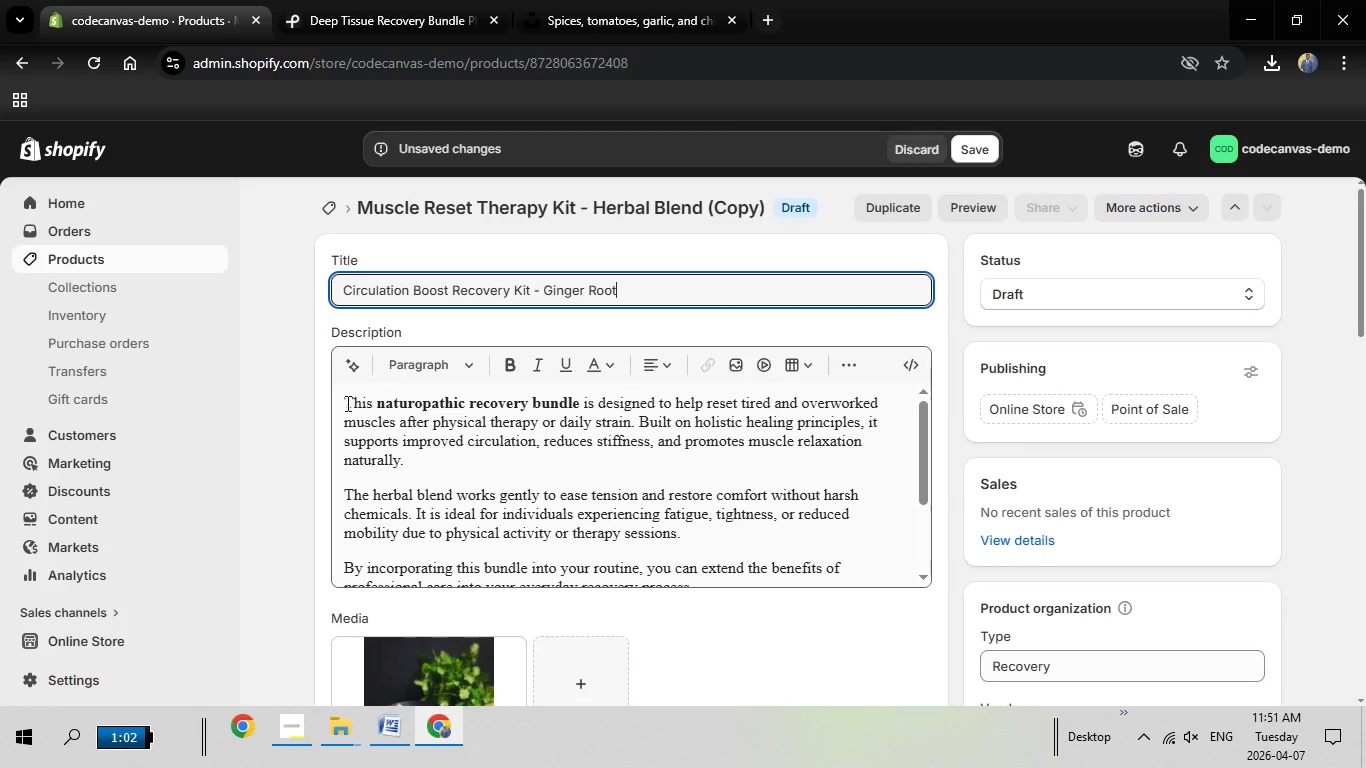 
left_click_drag(start_coordinate=[345, 403], to_coordinate=[733, 583])
 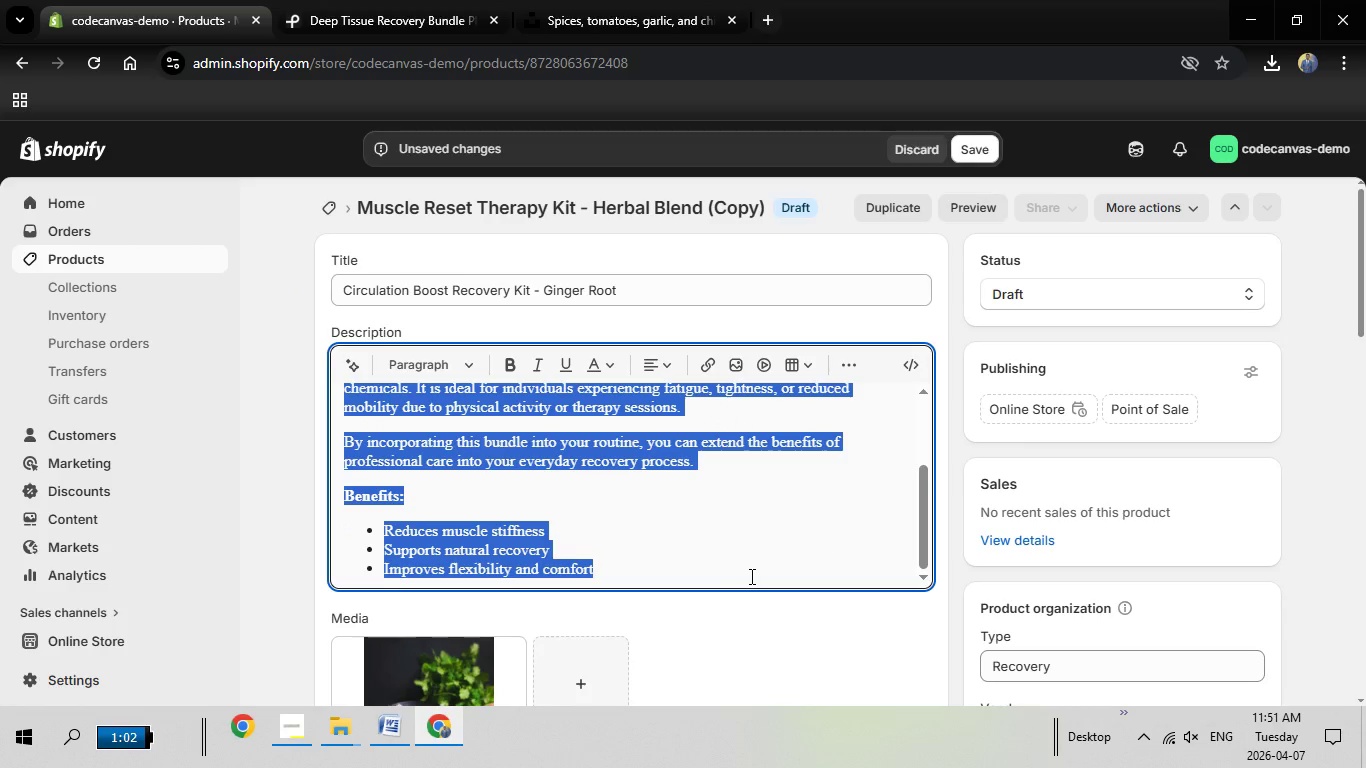 
key(Backspace)
 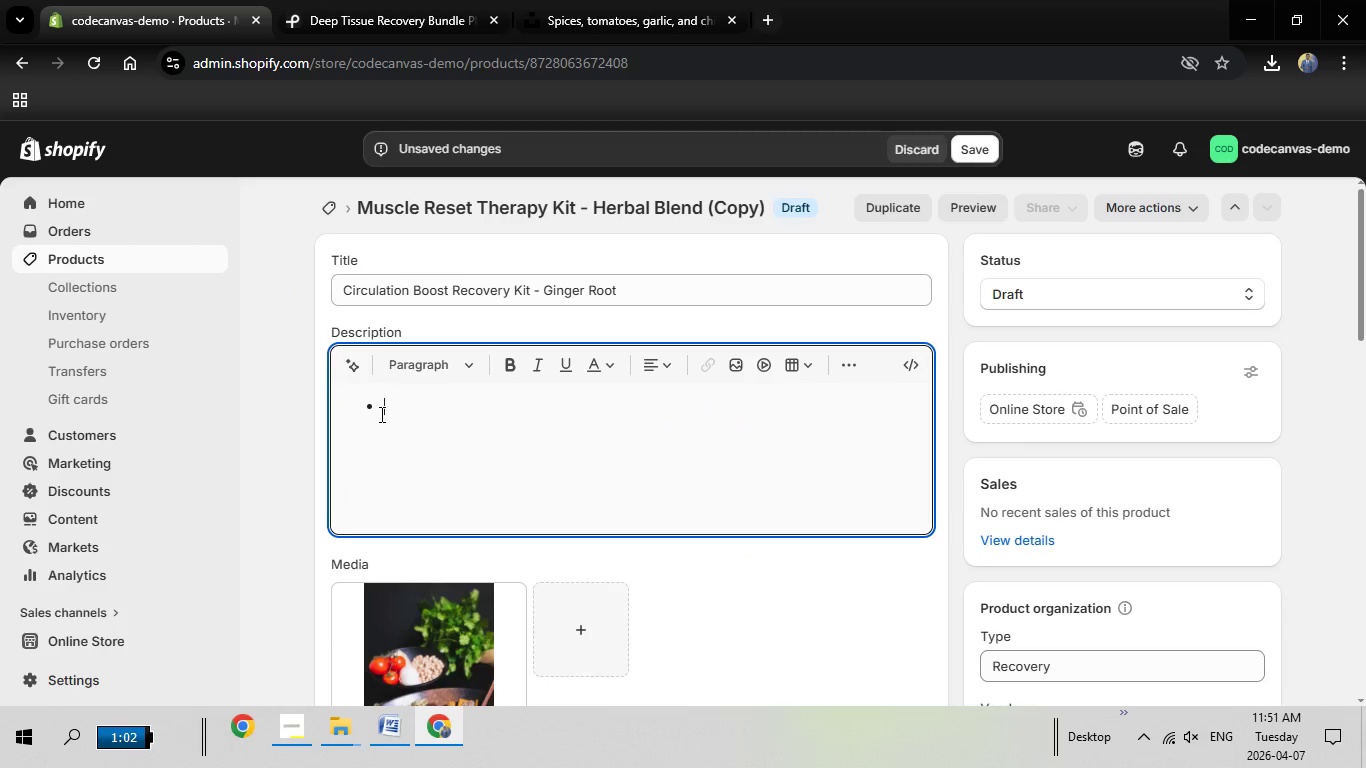 
key(Backspace)
 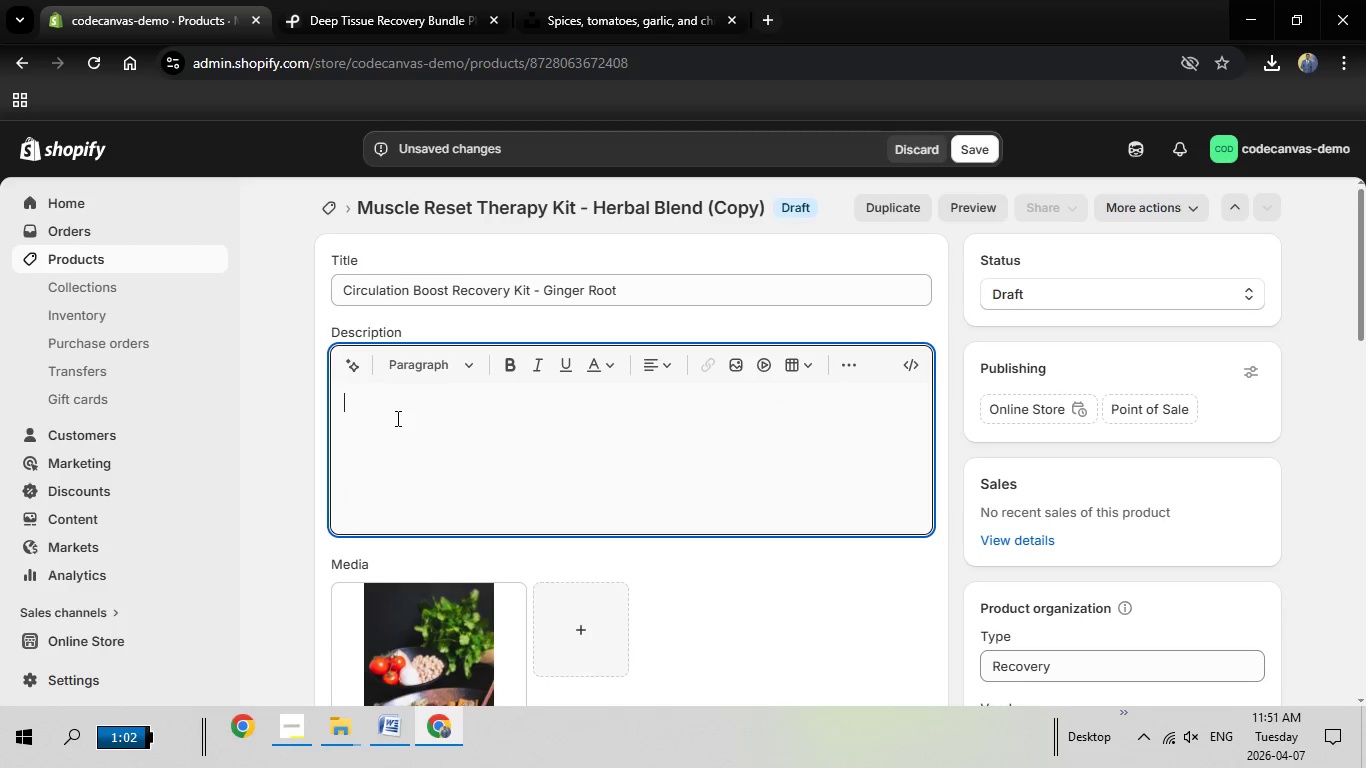 
key(Backspace)
 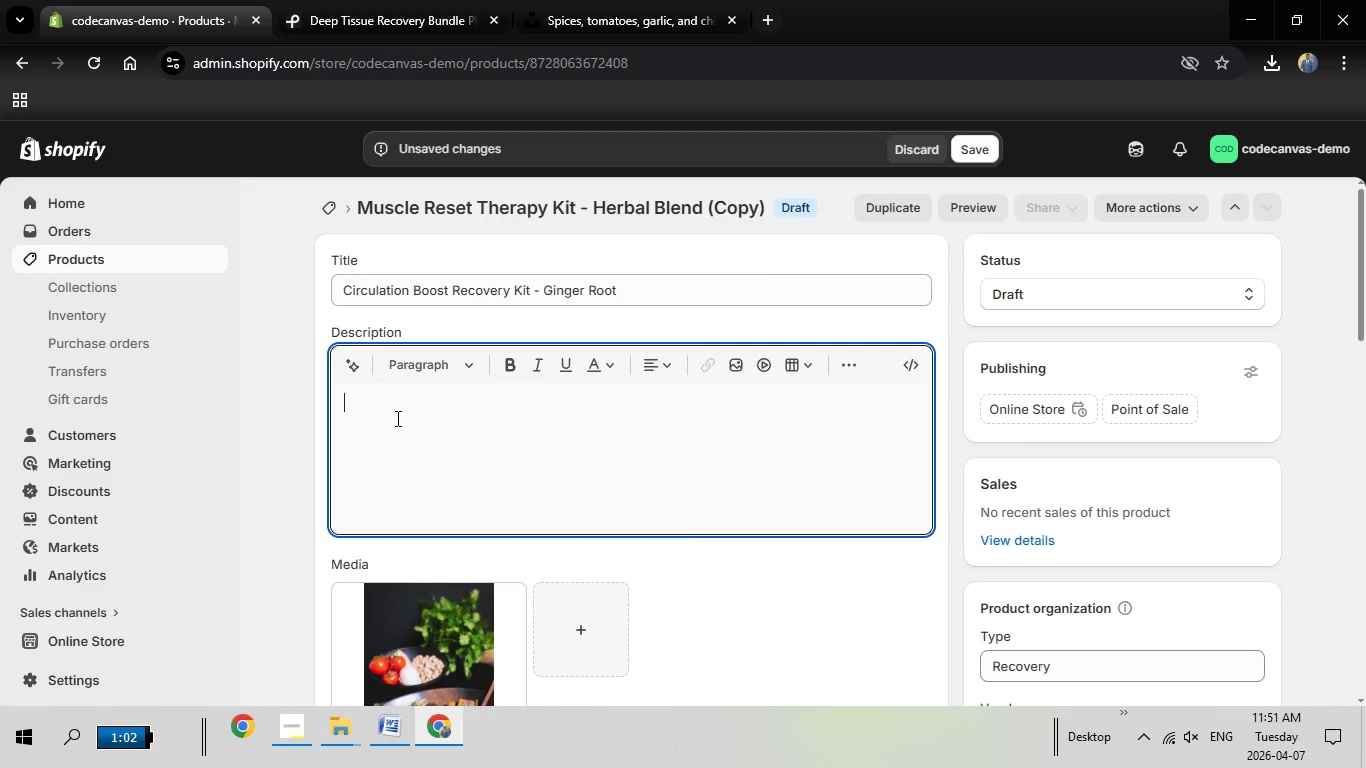 
key(Backspace)
 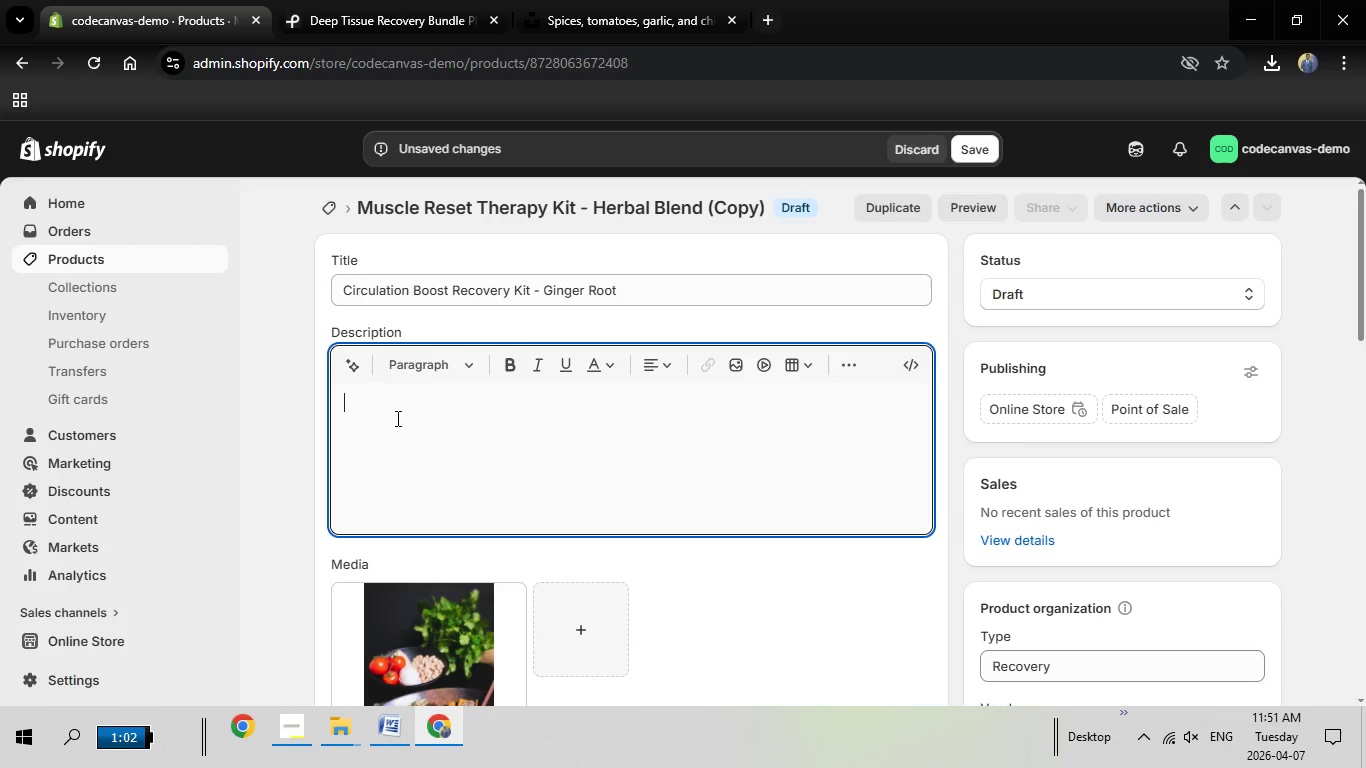 
key(Backspace)
 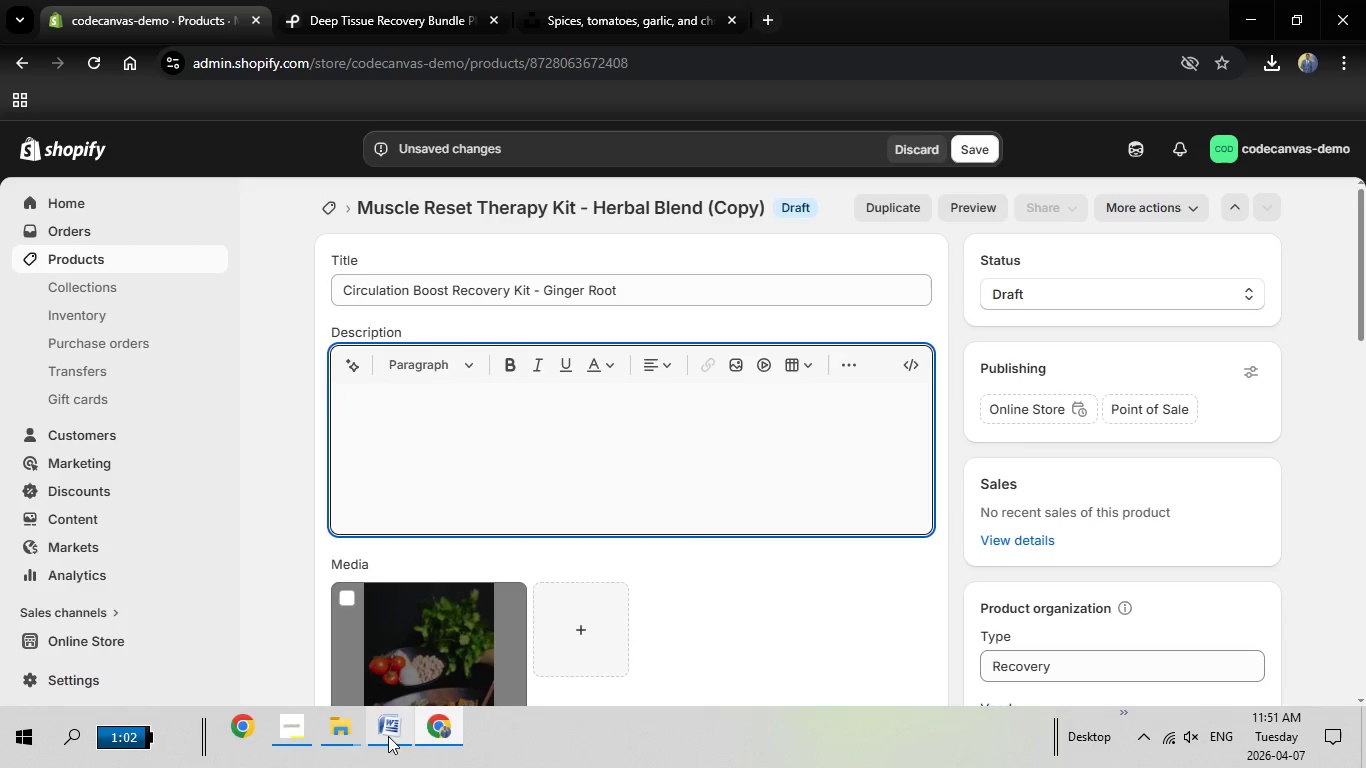 
left_click([387, 736])
 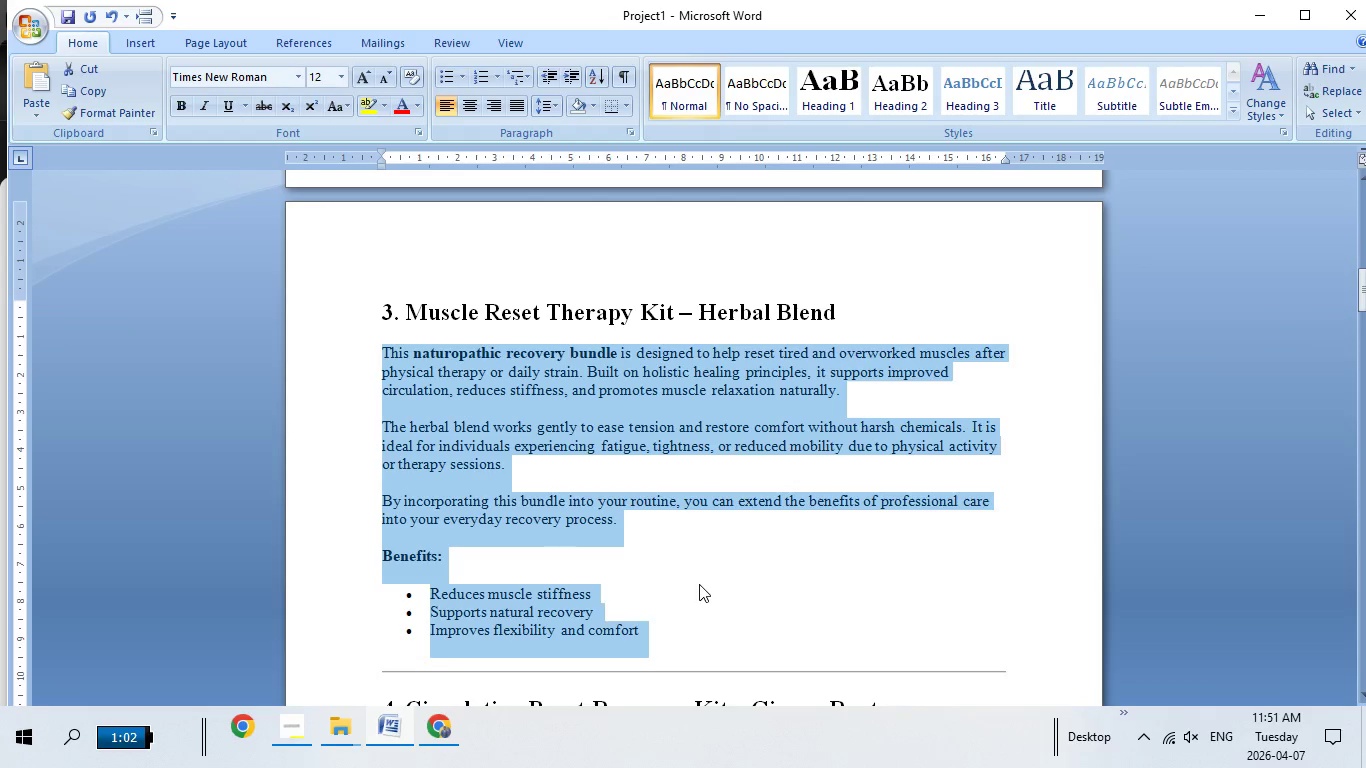 
left_click([699, 584])
 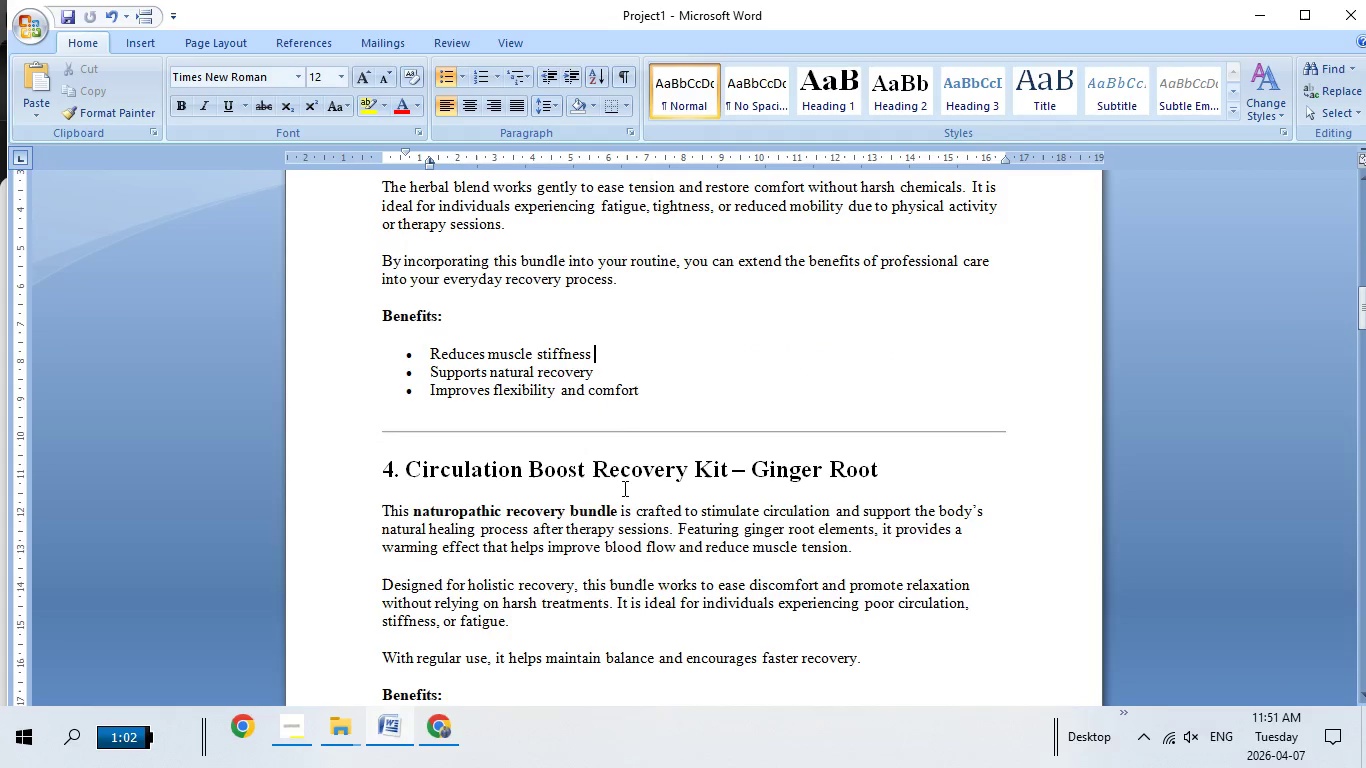 
scroll: coordinate [535, 493], scroll_direction: down, amount: 9.0
 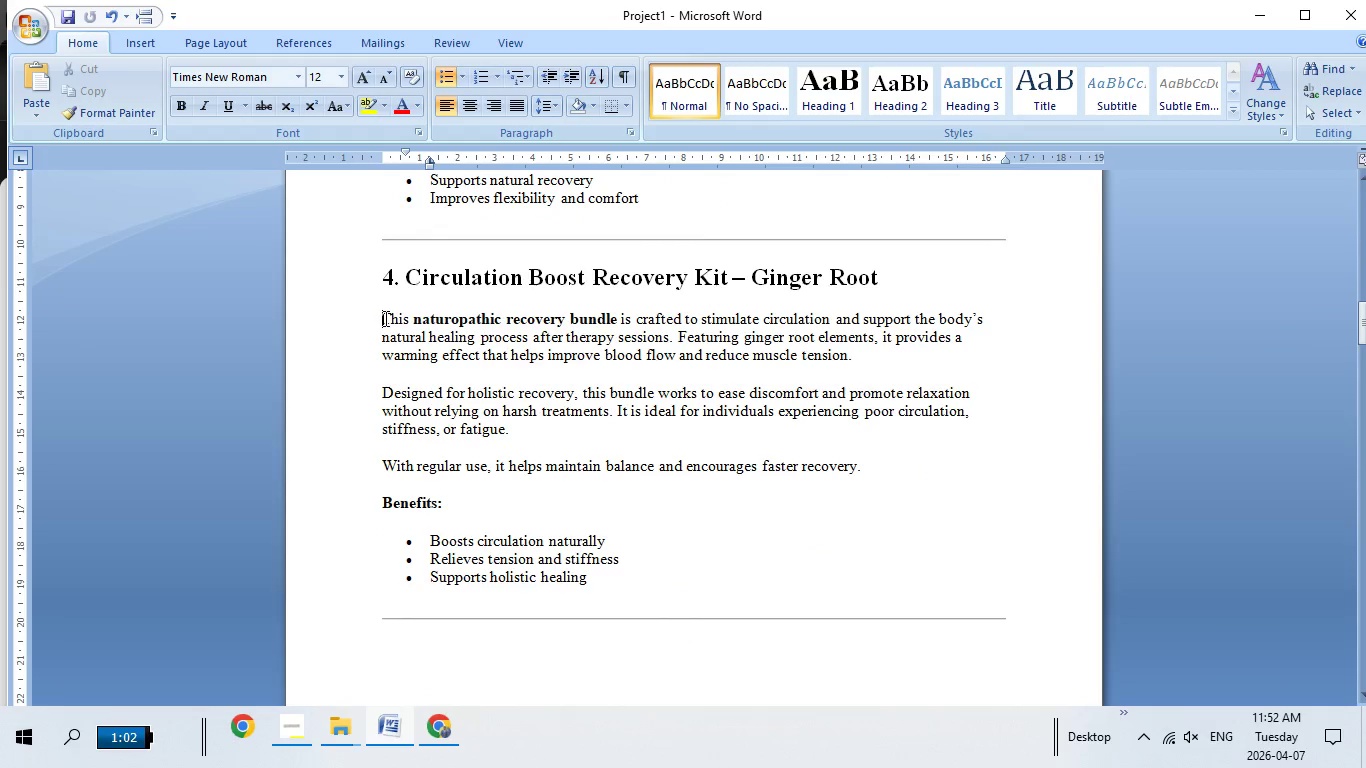 
left_click_drag(start_coordinate=[384, 318], to_coordinate=[625, 576])
 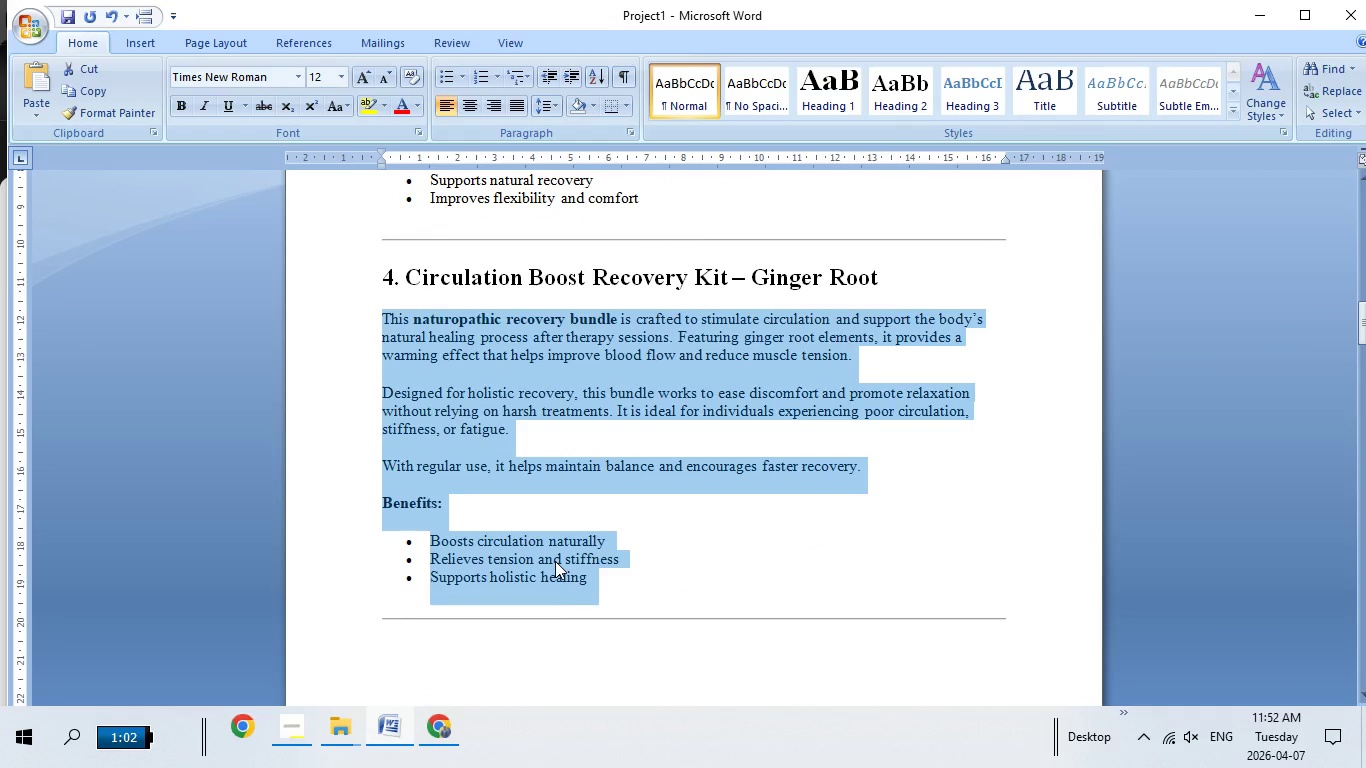 
right_click([555, 561])
 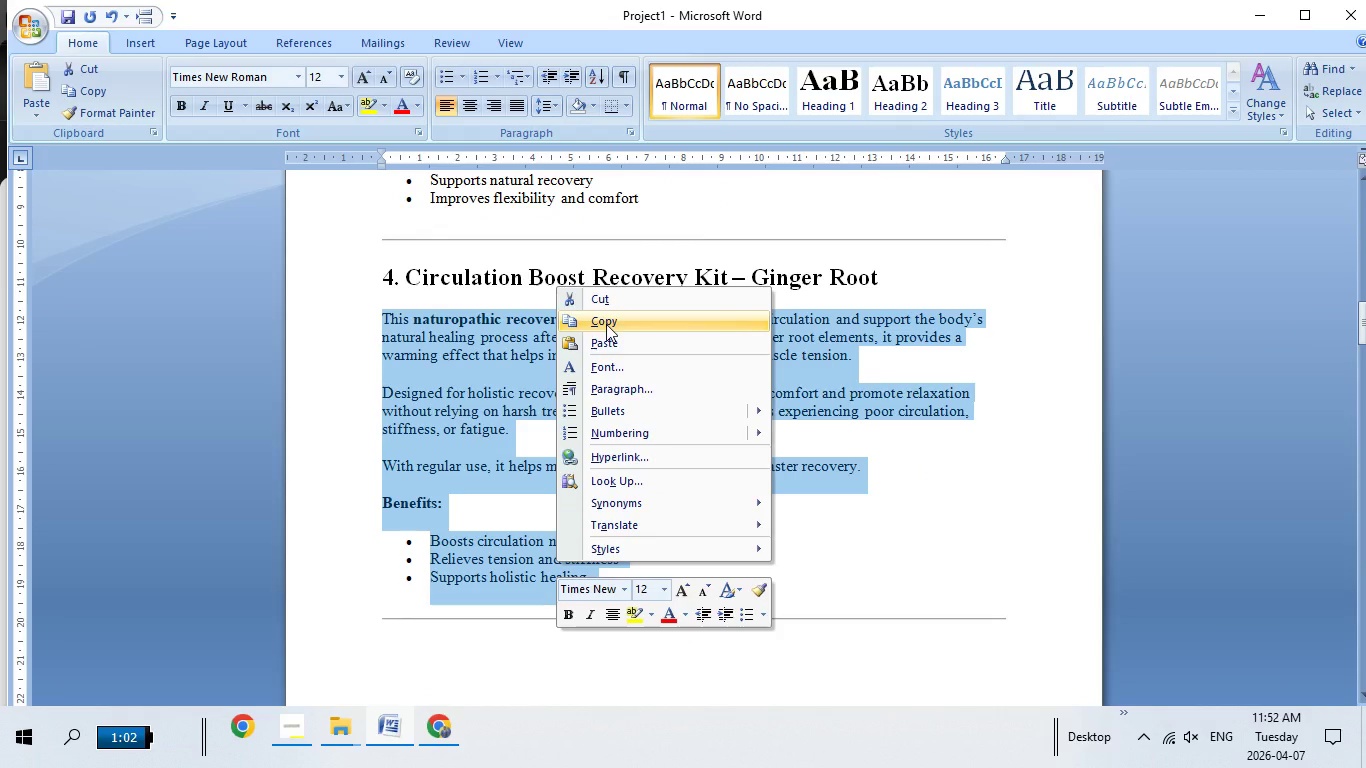 
left_click([606, 324])
 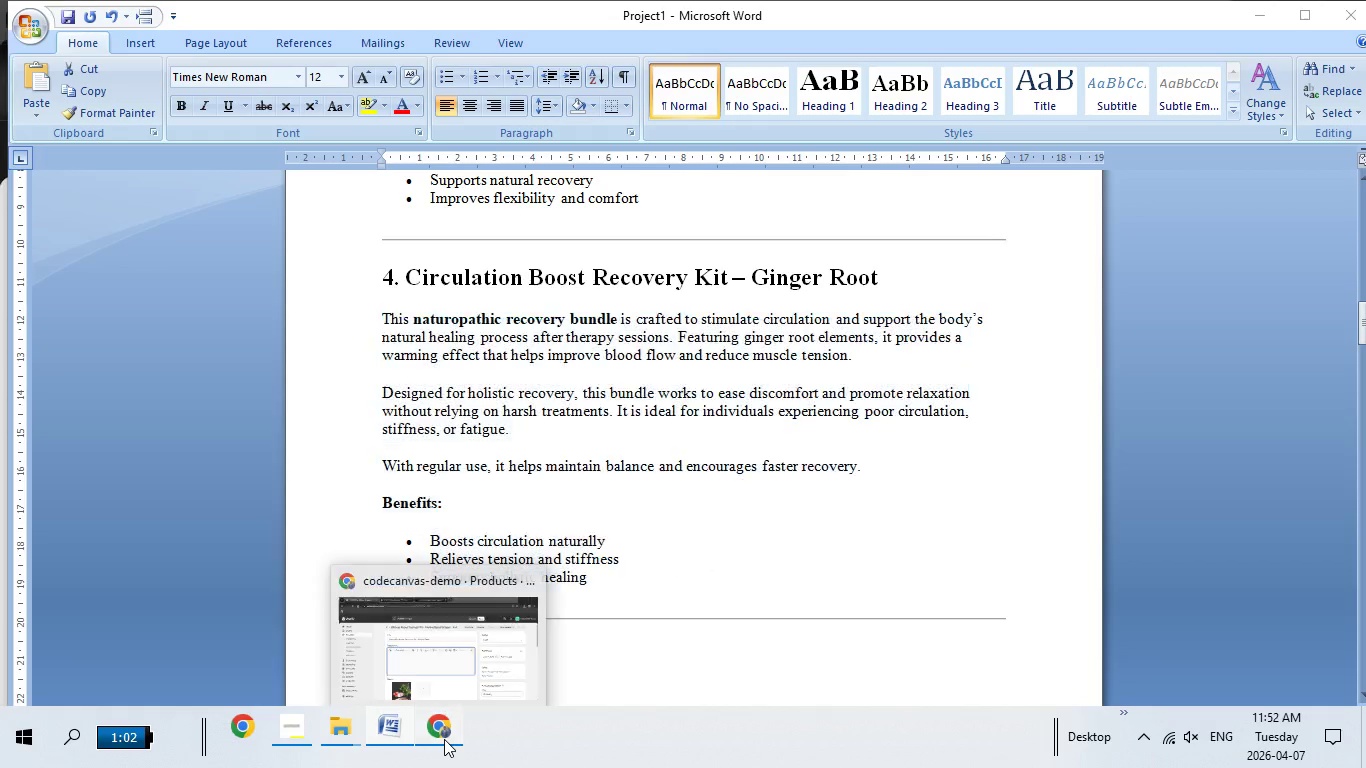 
left_click([444, 739])
 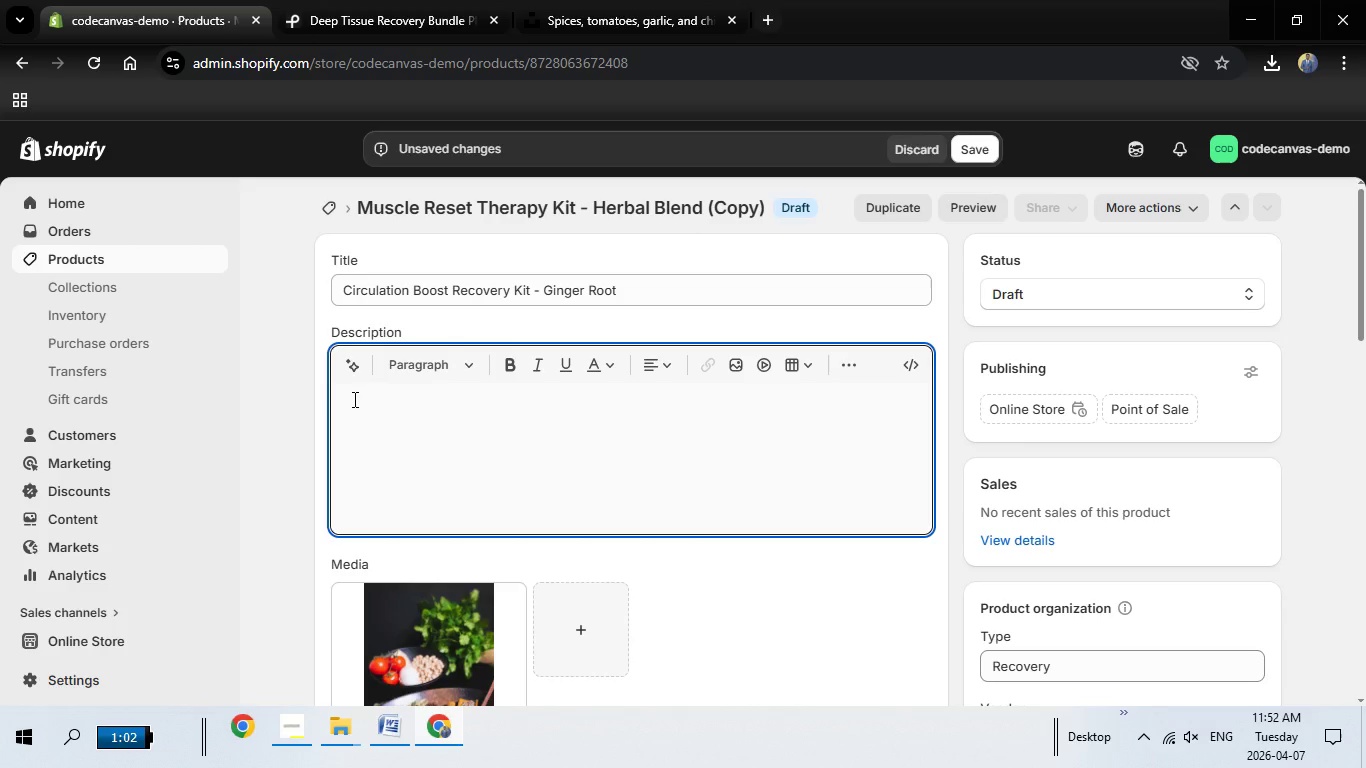 
right_click([351, 399])
 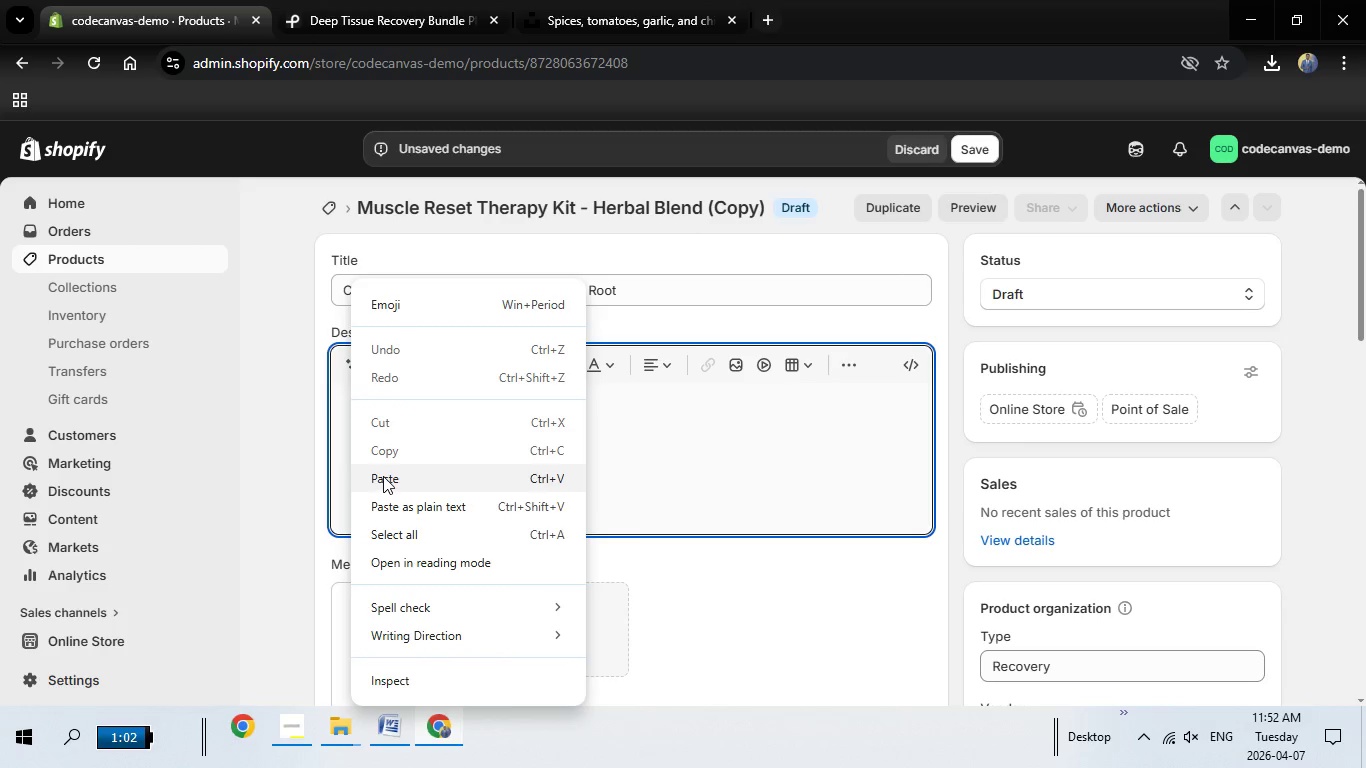 
left_click([383, 476])
 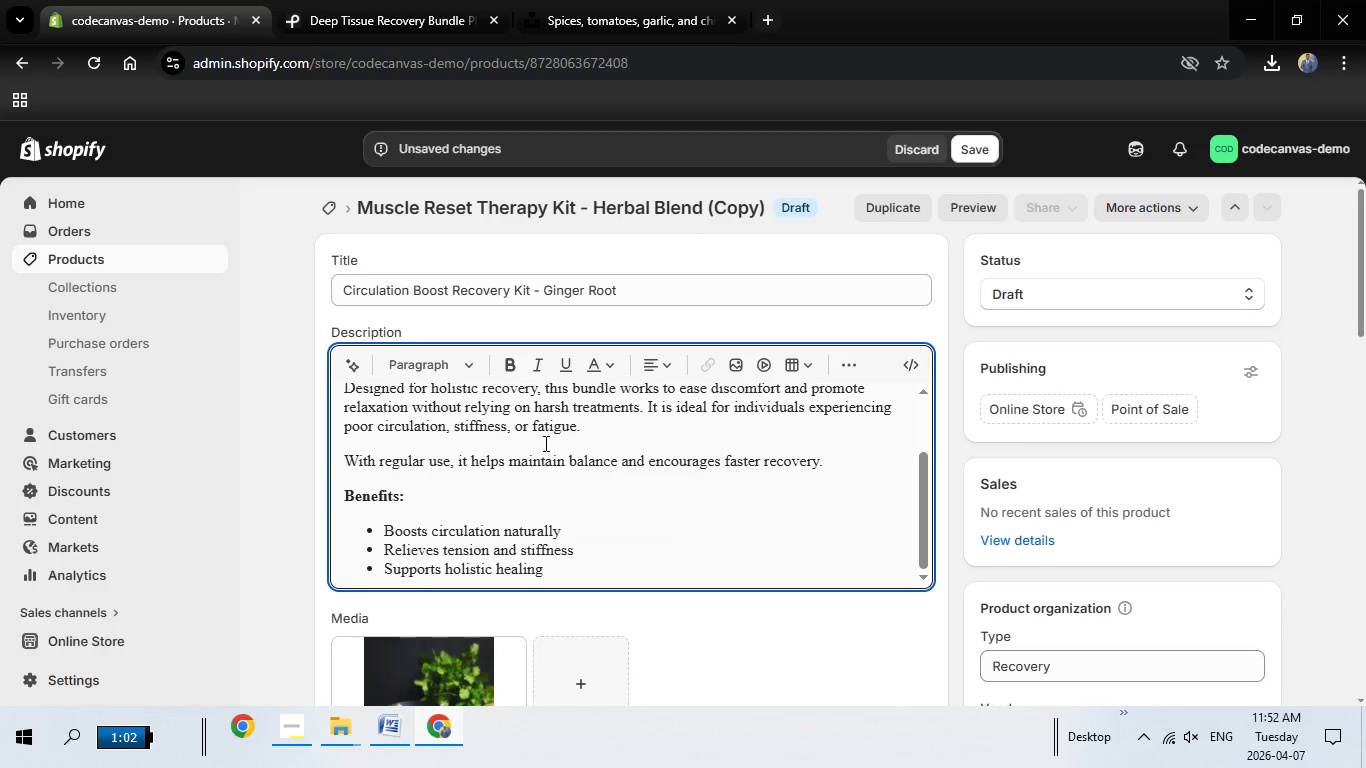 
scroll: coordinate [544, 443], scroll_direction: up, amount: 3.0
 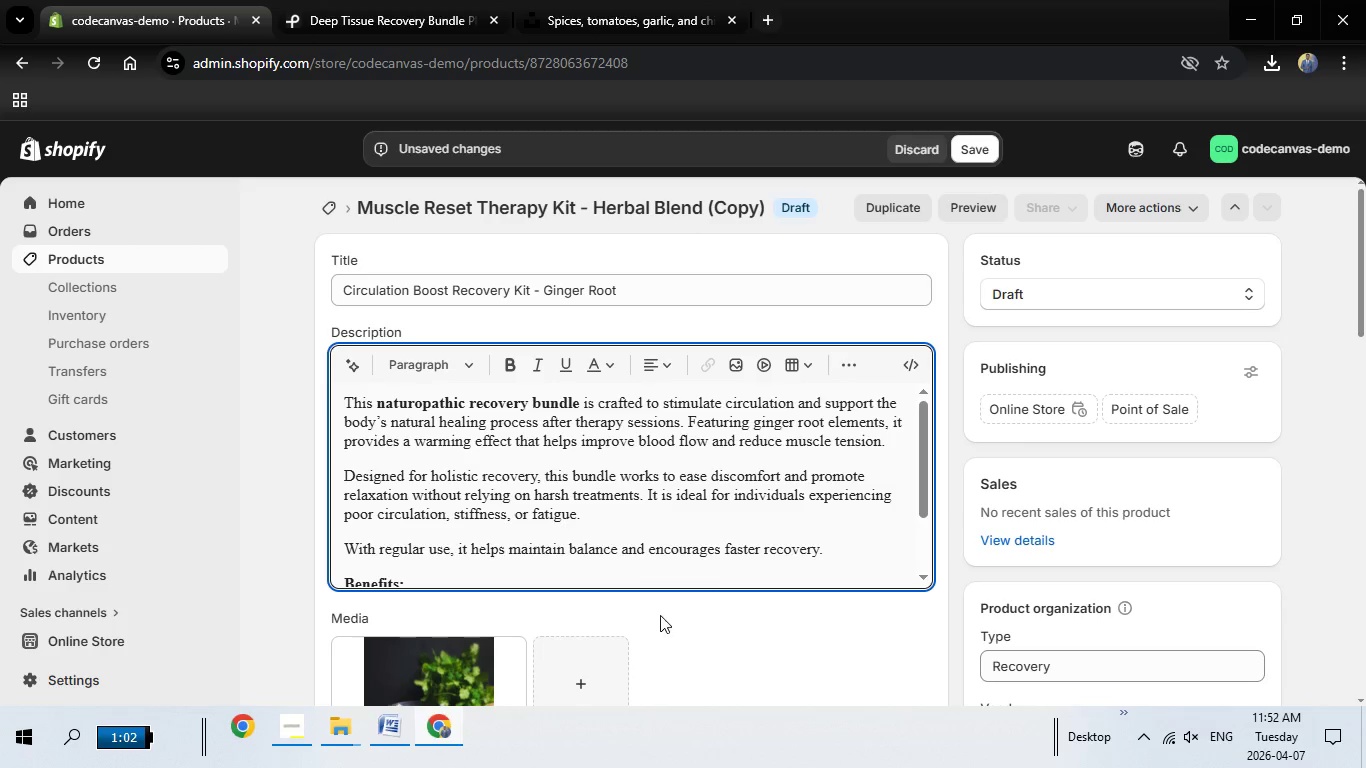 
scroll: coordinate [652, 601], scroll_direction: down, amount: 3.0
 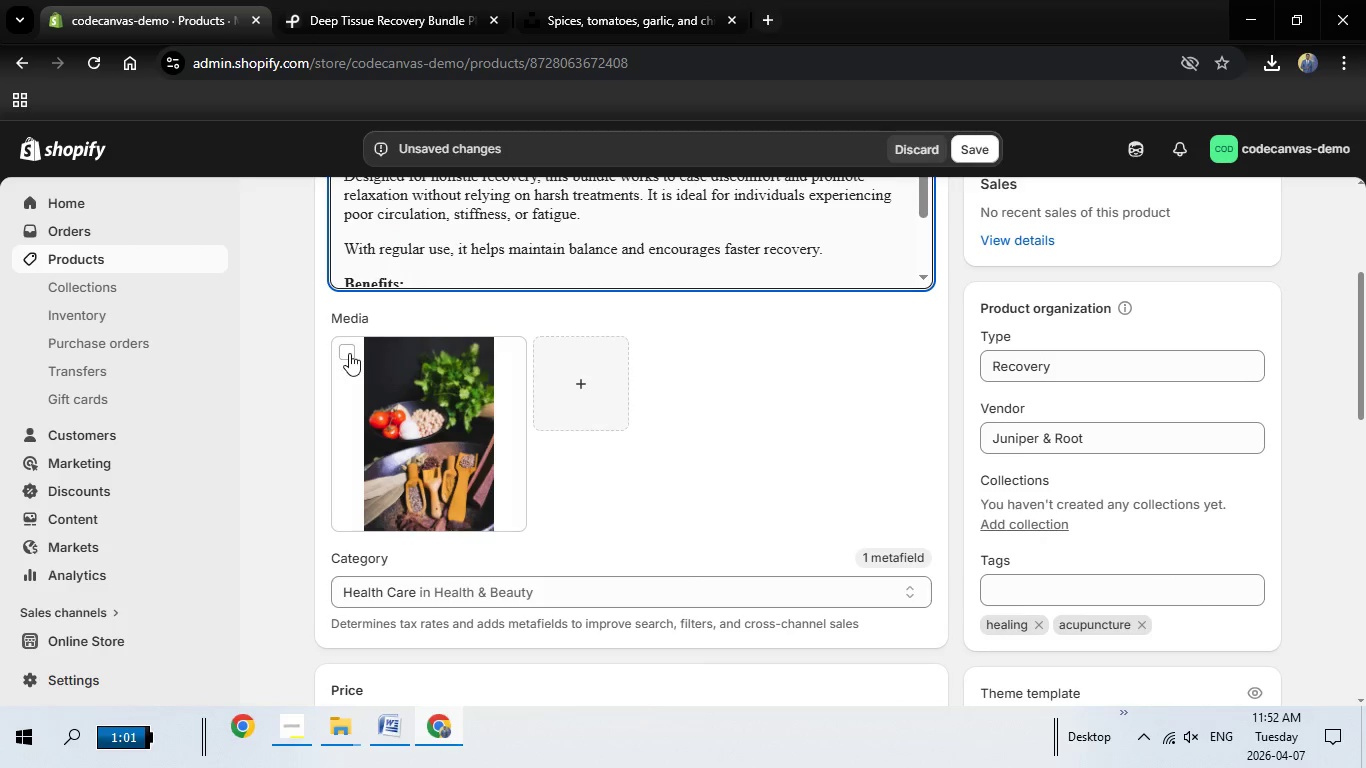 
left_click([349, 353])
 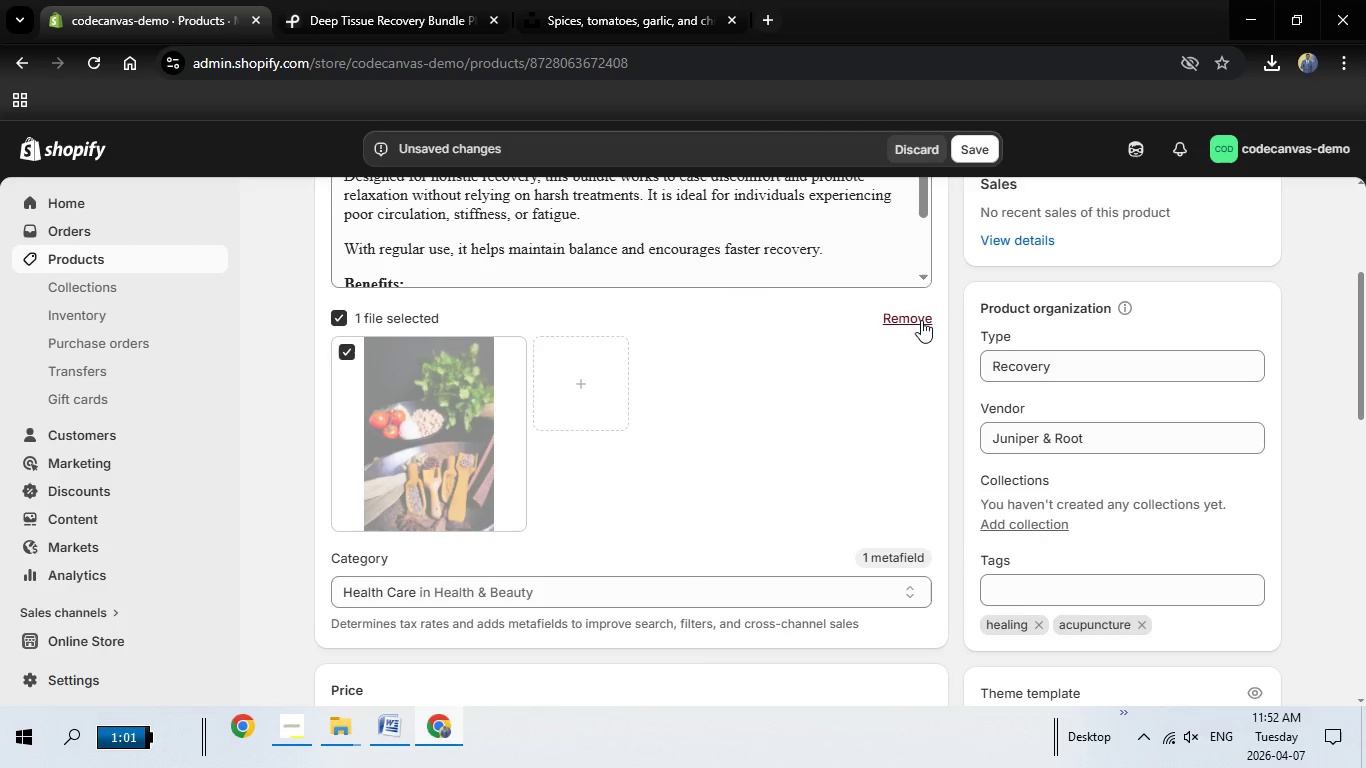 
left_click([922, 318])
 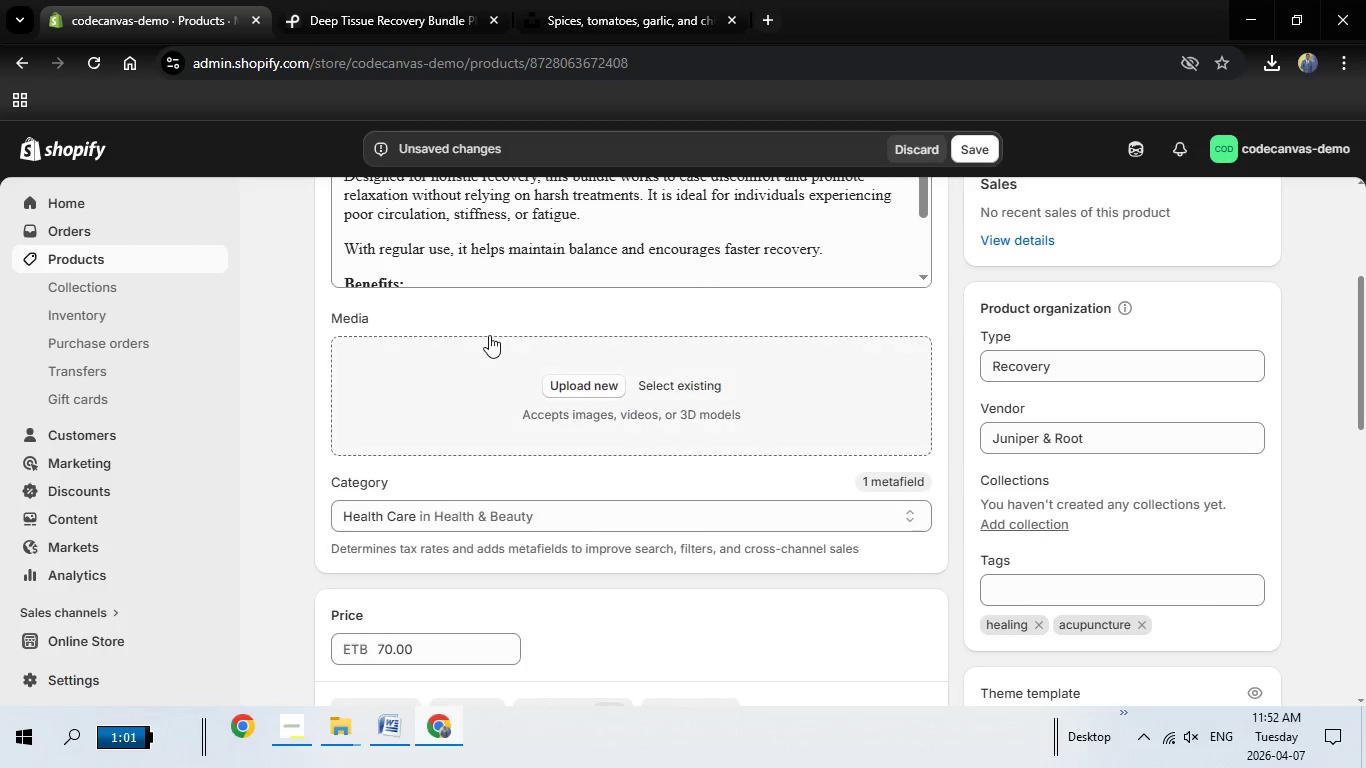 
scroll: coordinate [505, 335], scroll_direction: up, amount: 10.0
 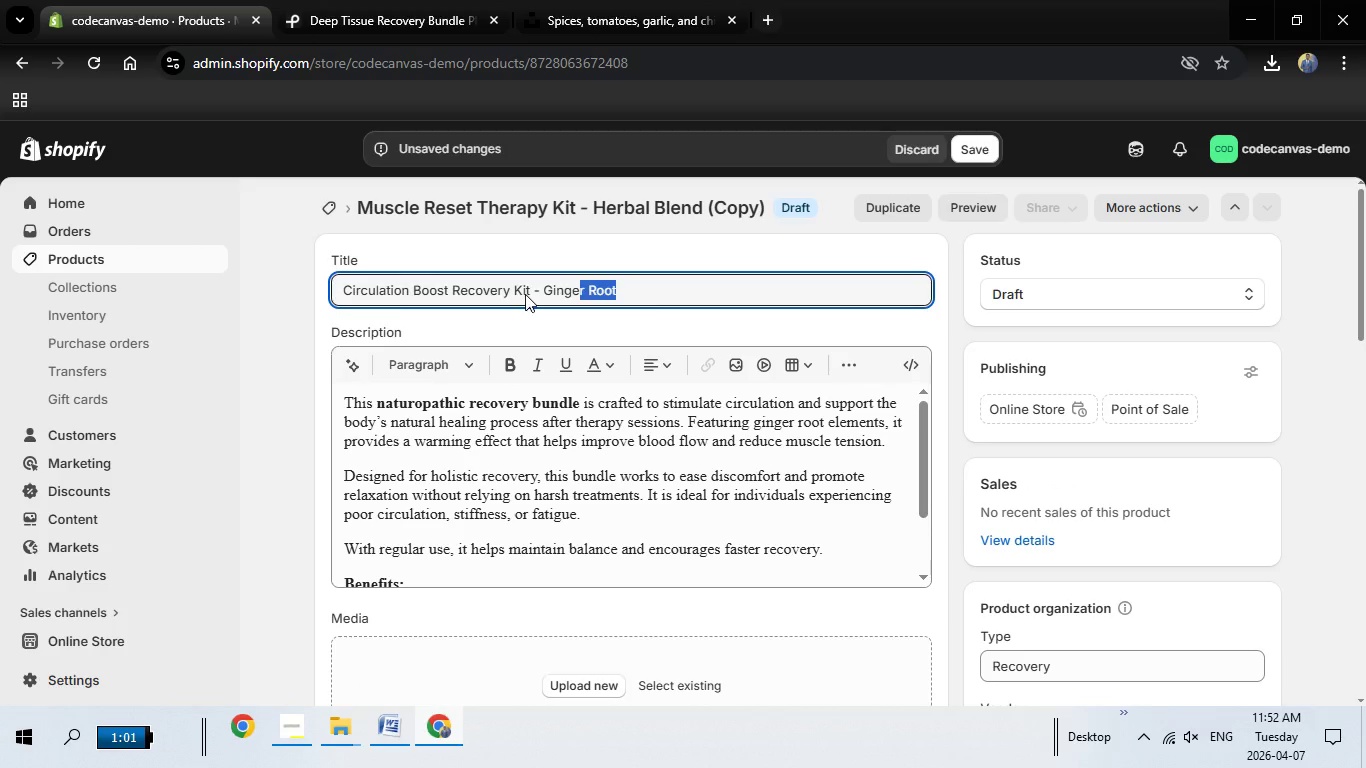 
left_click_drag(start_coordinate=[626, 294], to_coordinate=[342, 302])
 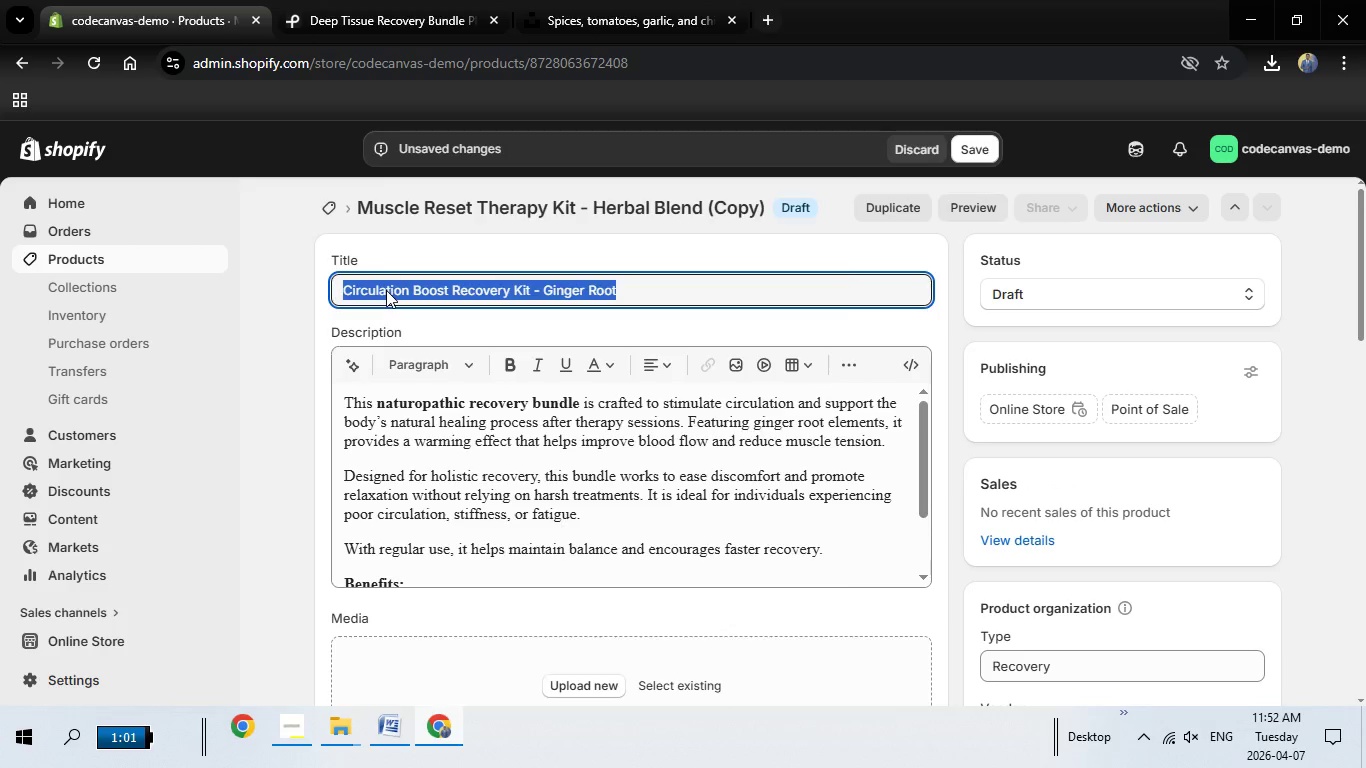 
right_click([386, 290])
 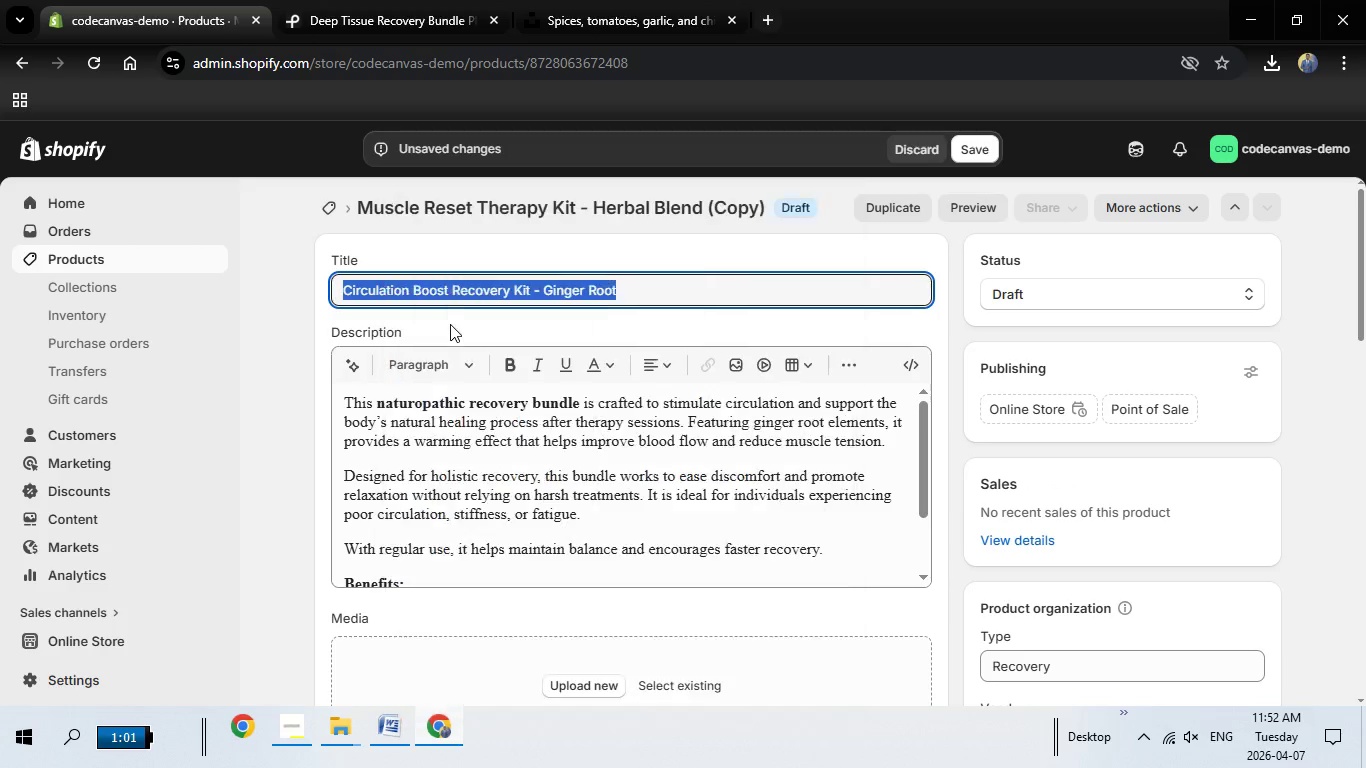 
left_click([450, 324])
 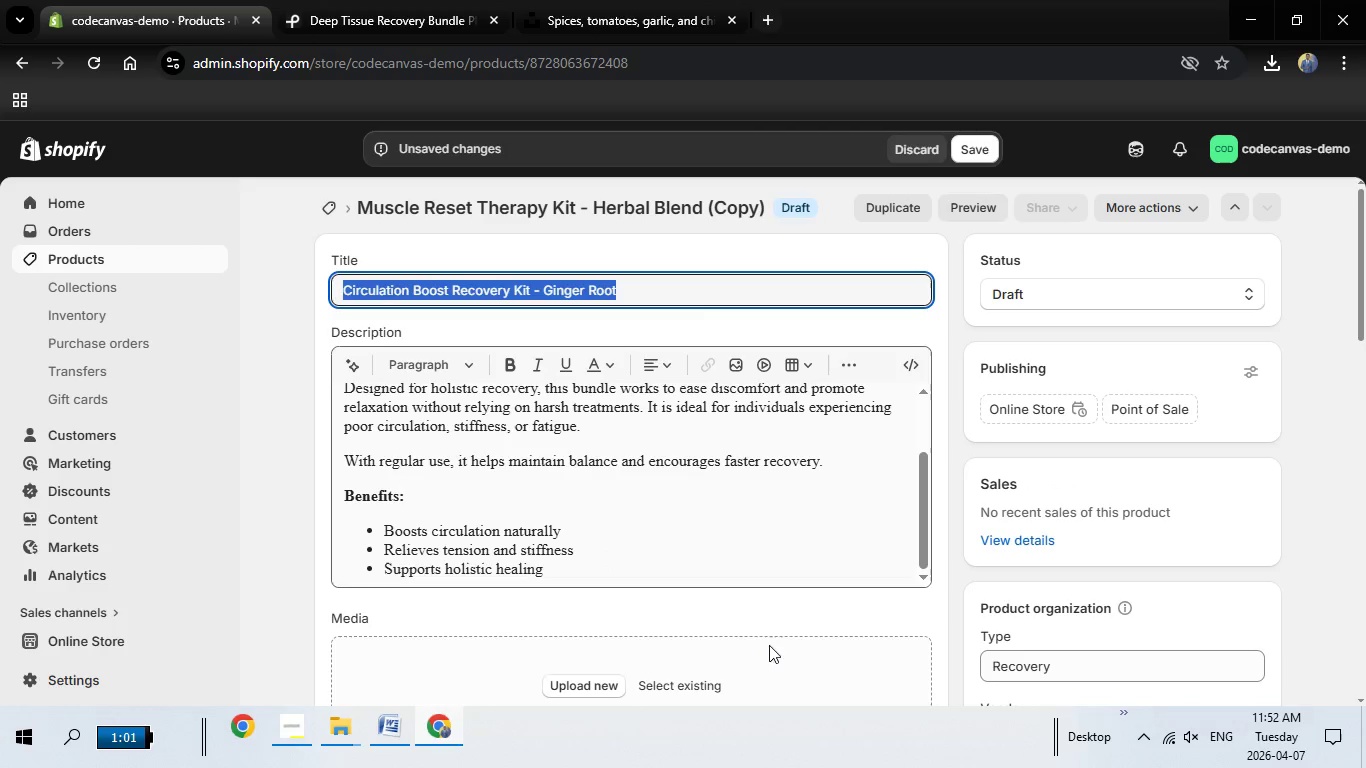 
scroll: coordinate [759, 597], scroll_direction: down, amount: 7.0
 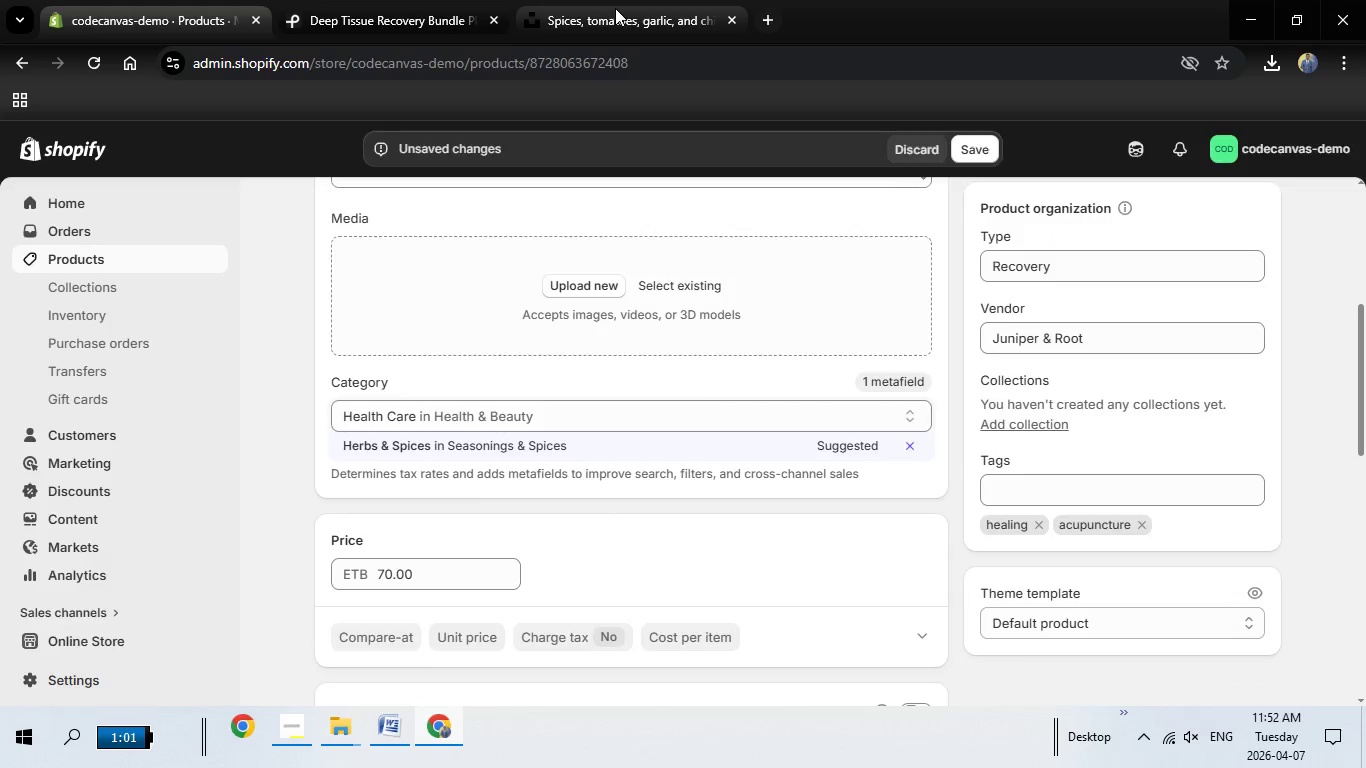 
left_click([615, 8])
 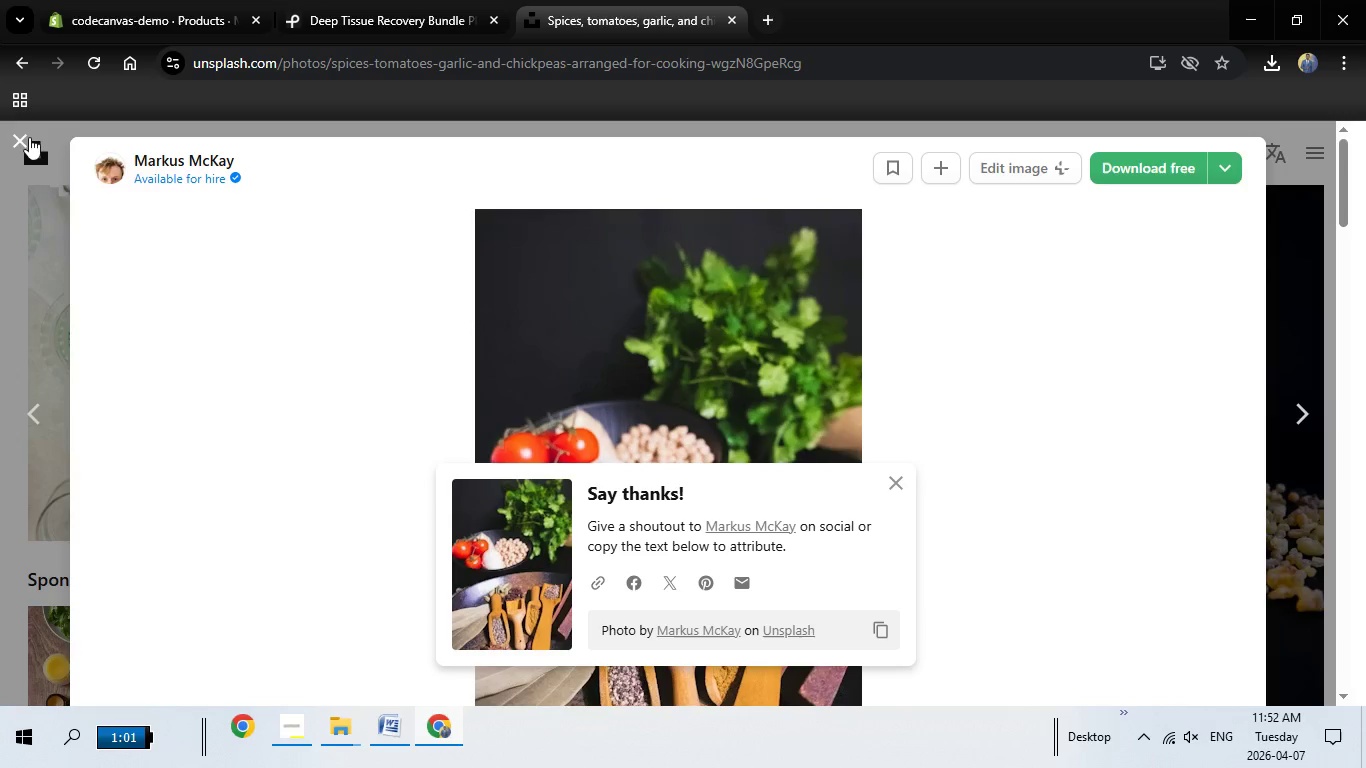 
left_click([29, 137])
 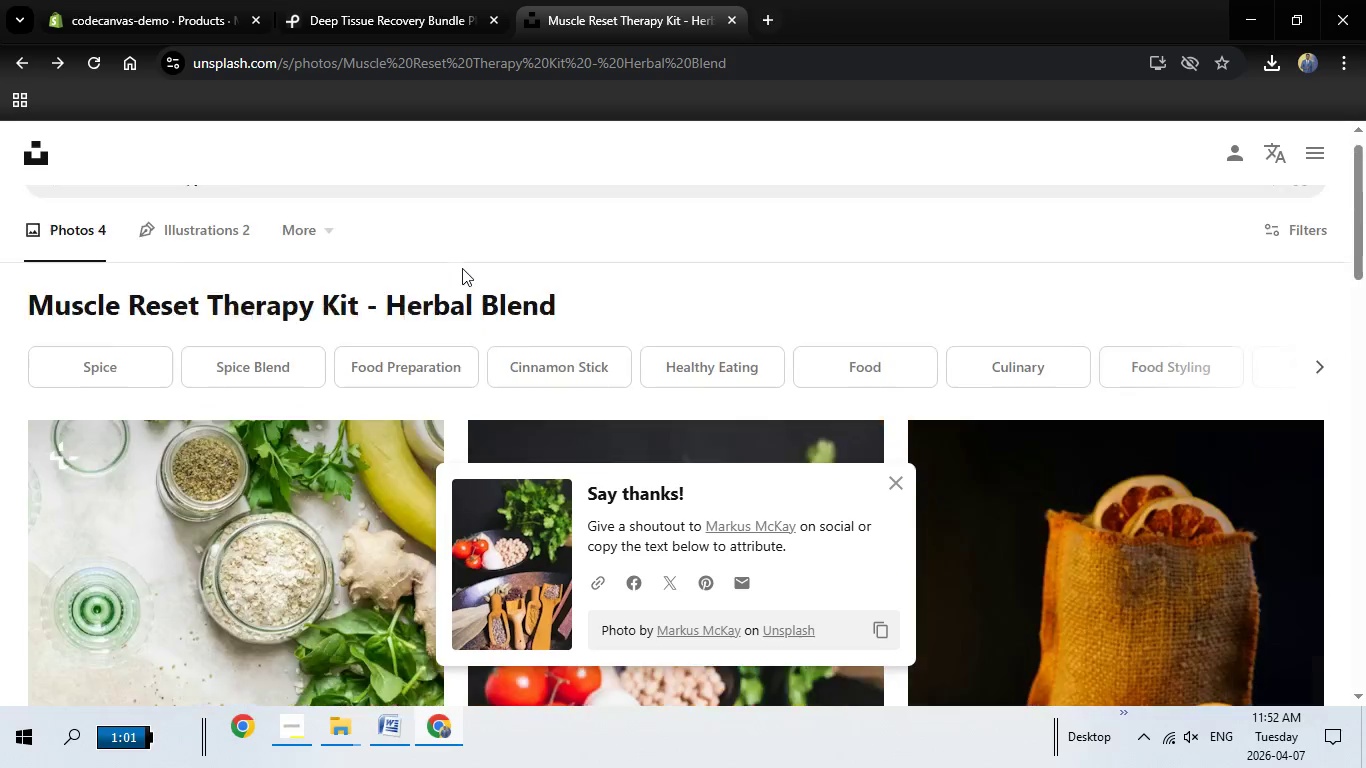 
scroll: coordinate [444, 226], scroll_direction: up, amount: 6.0
 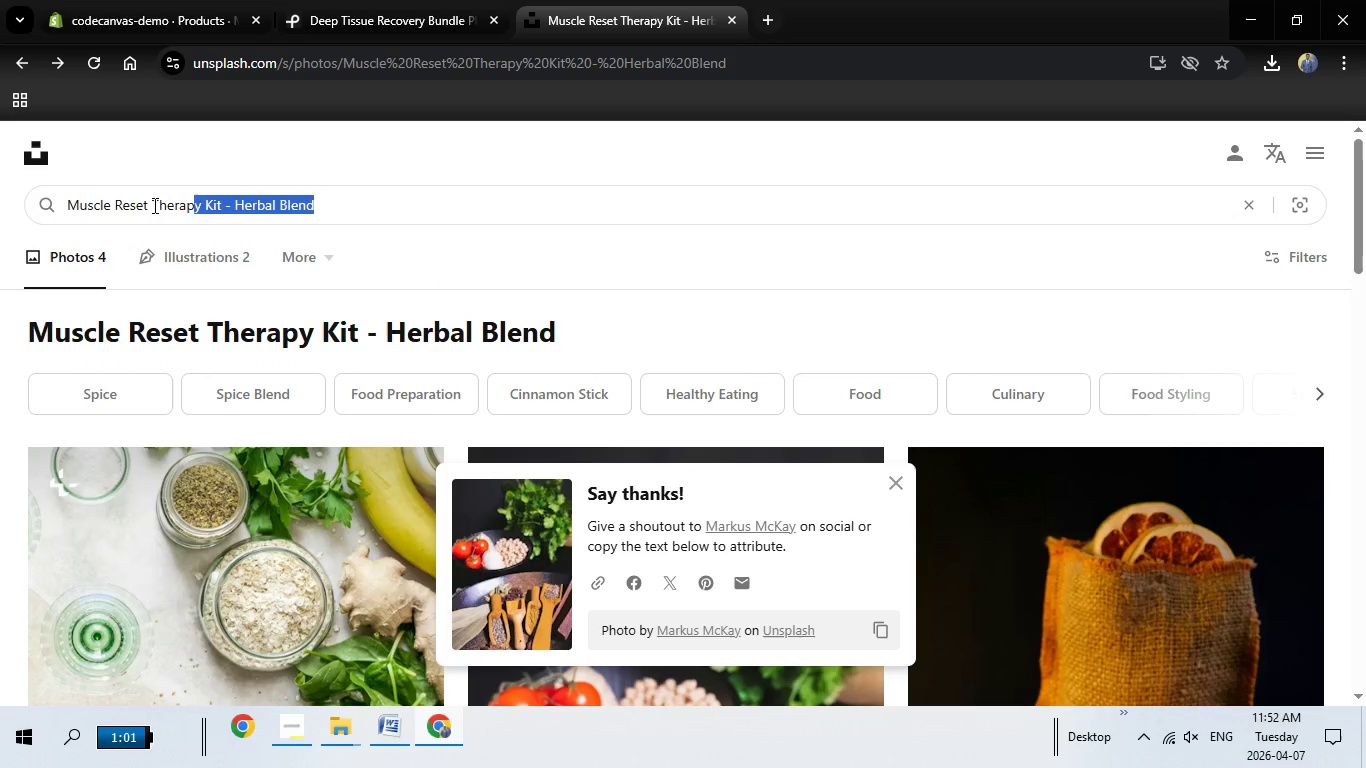 
left_click_drag(start_coordinate=[397, 205], to_coordinate=[83, 204])
 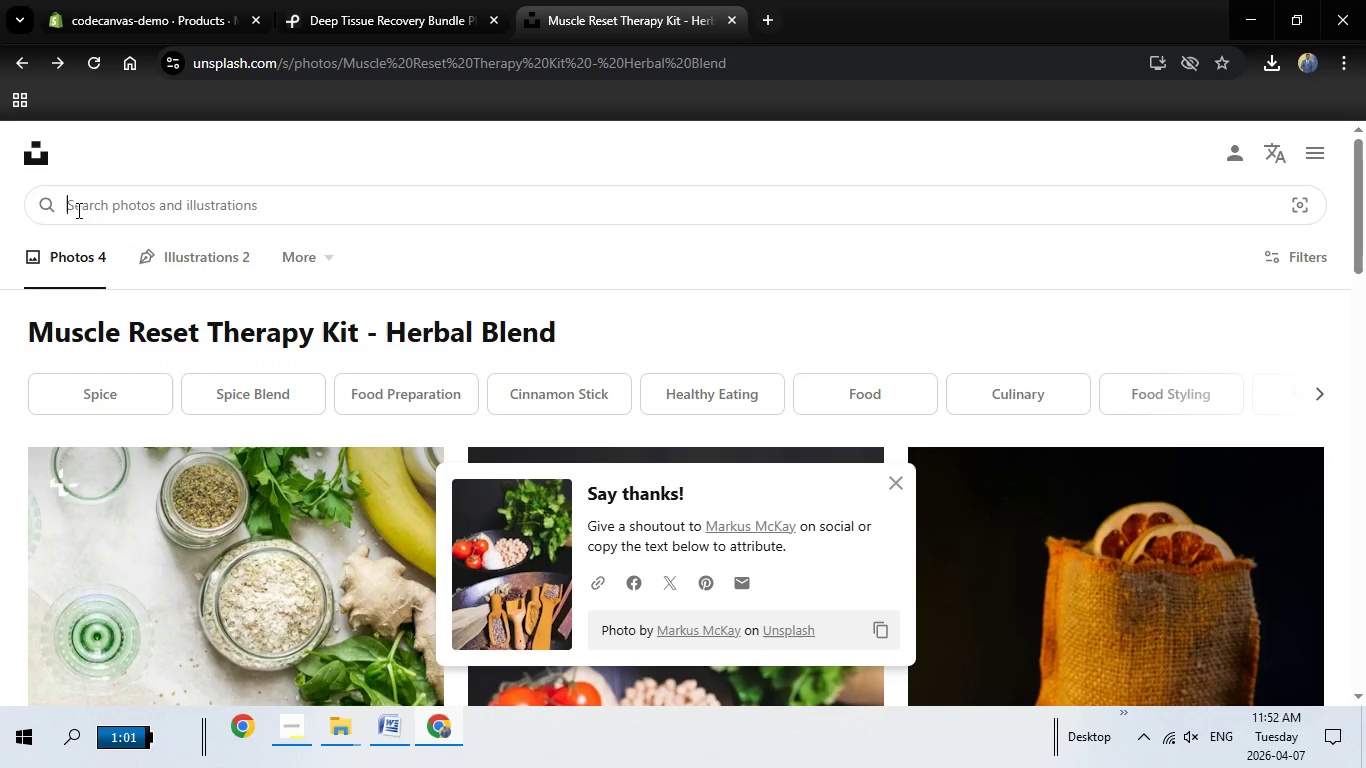 
key(Backspace)
 